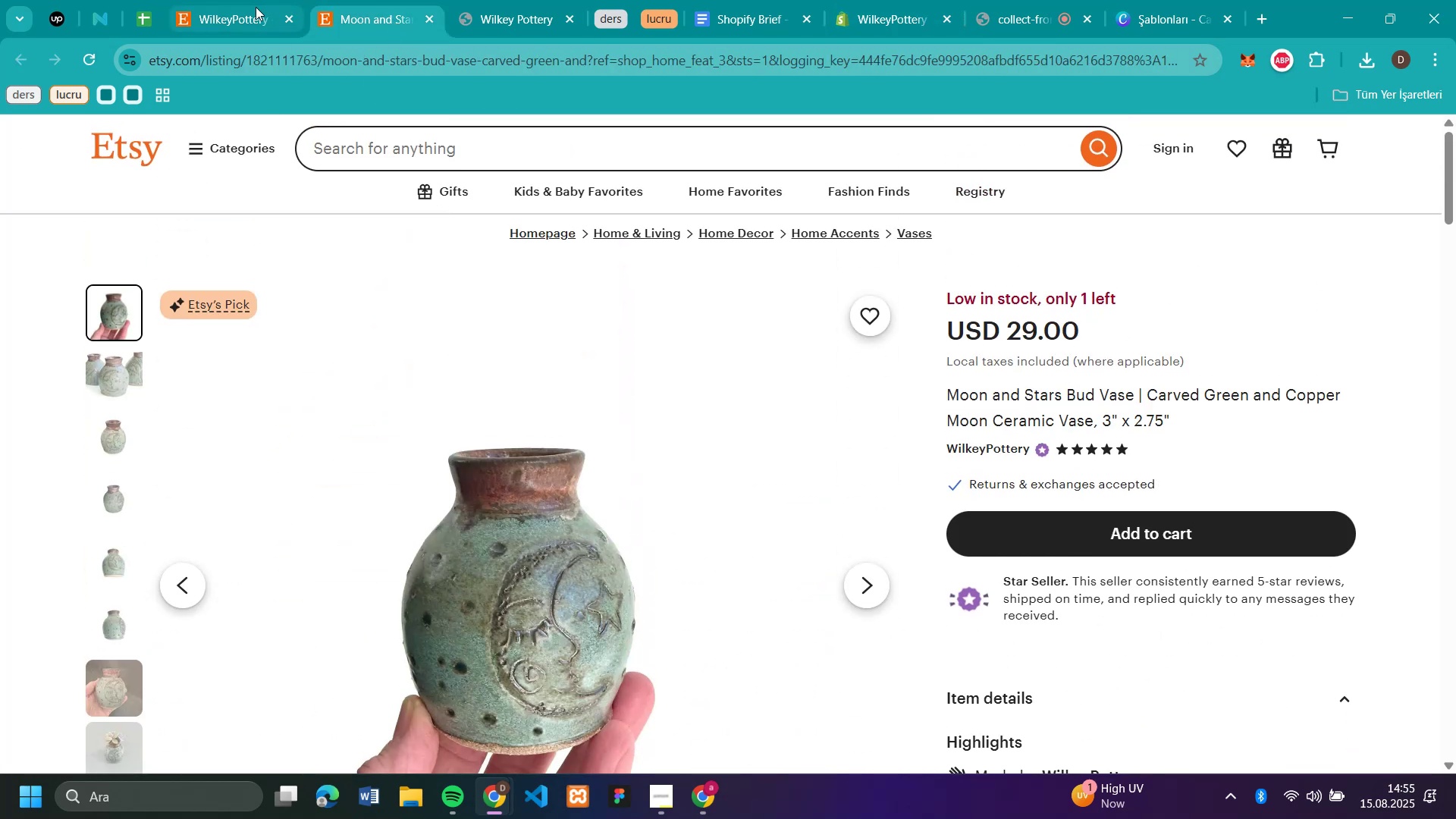 
left_click([240, 9])
 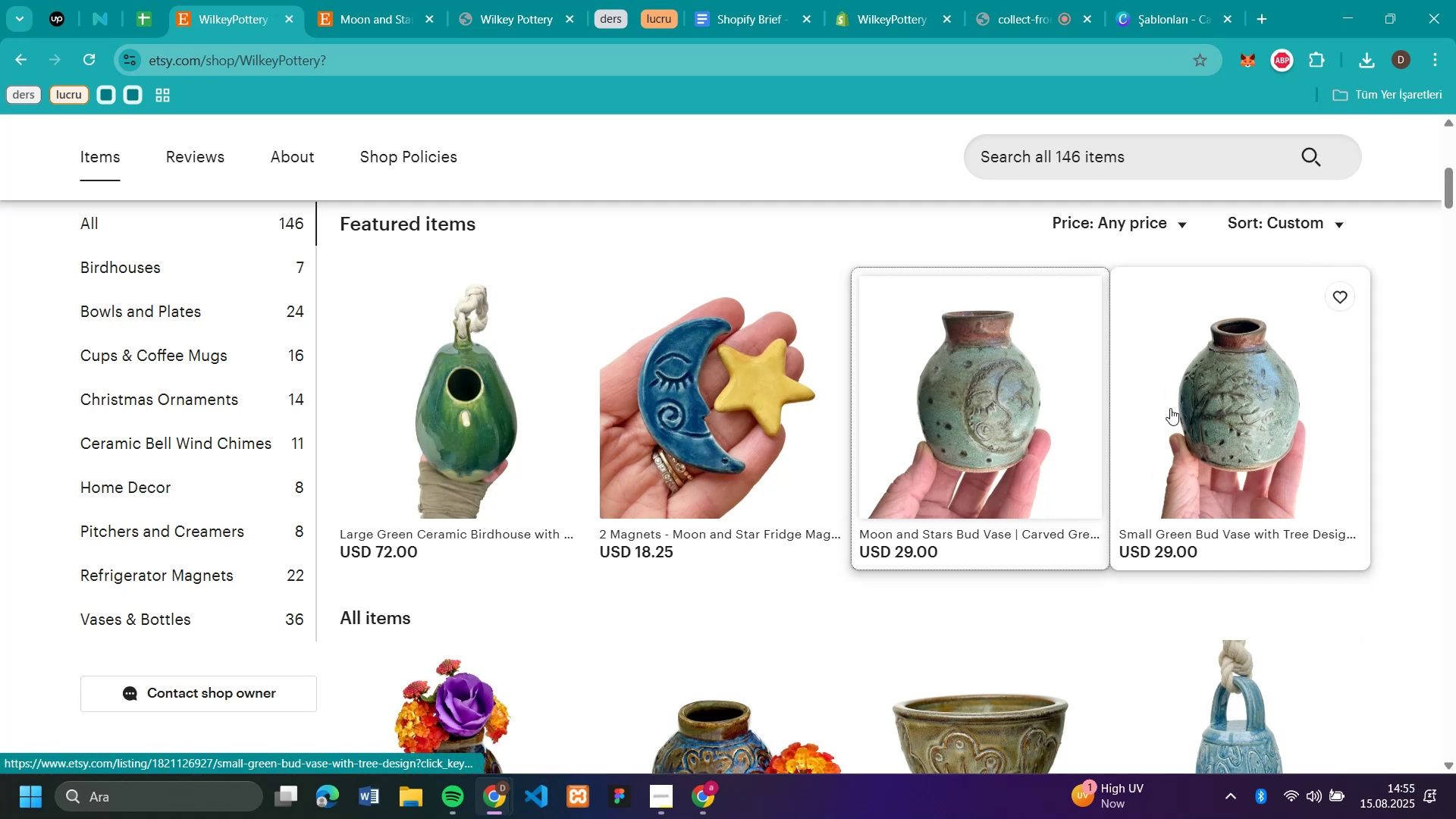 
scroll: coordinate [1207, 421], scroll_direction: down, amount: 4.0
 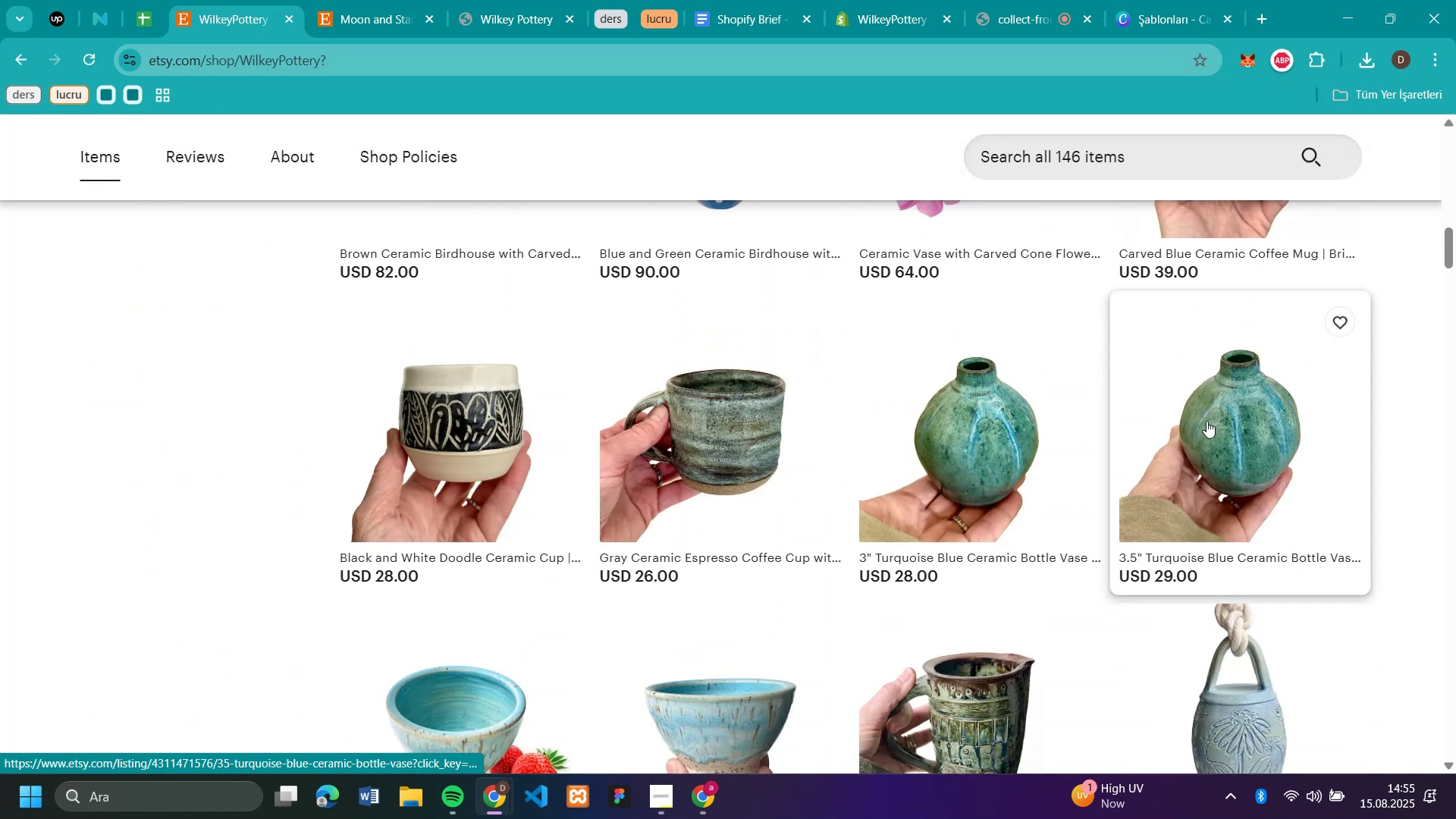 
scroll: coordinate [1037, 381], scroll_direction: up, amount: 12.0
 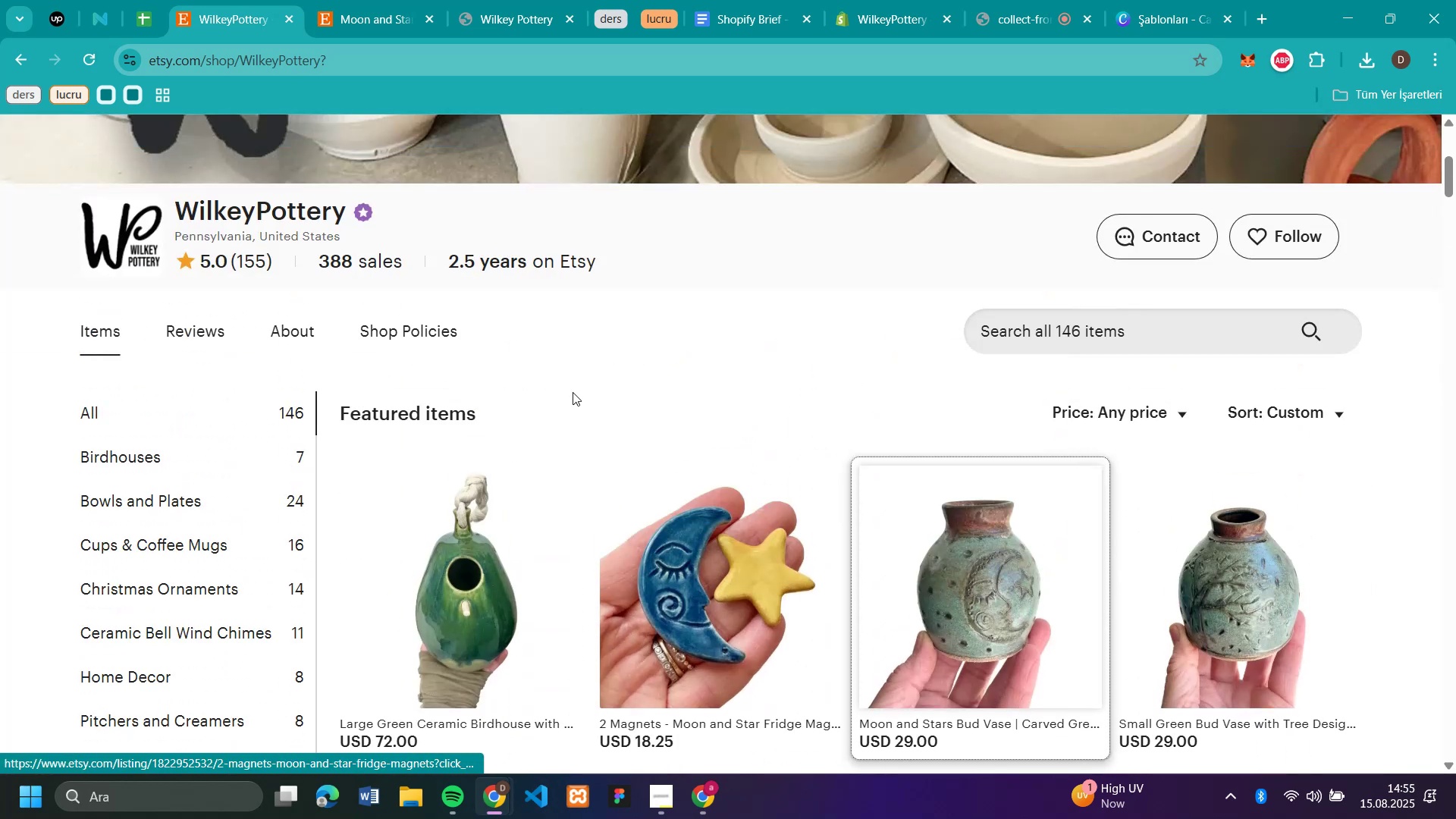 
scroll: coordinate [1064, 400], scroll_direction: down, amount: 18.0
 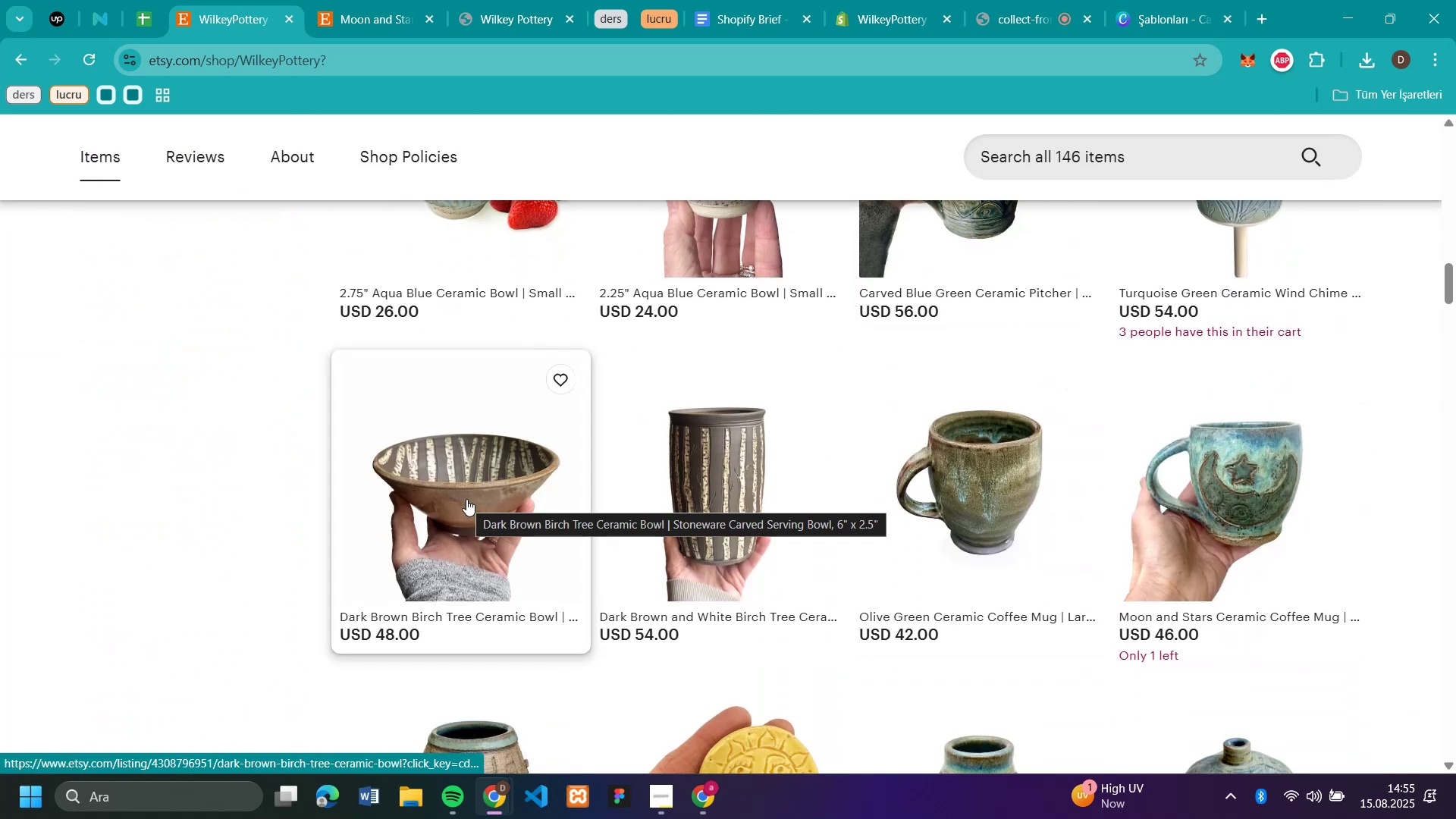 
left_click([466, 499])
 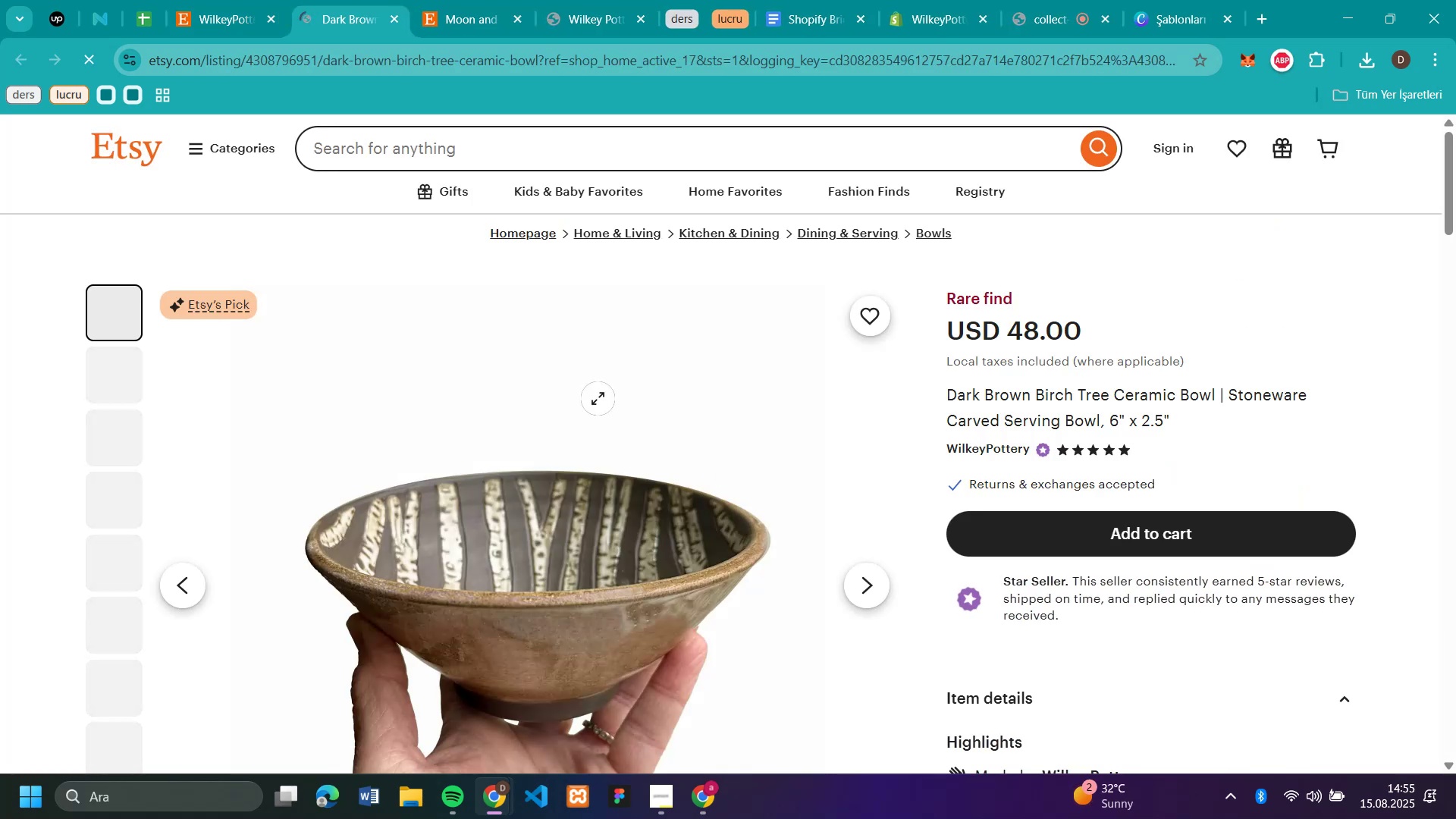 
scroll: coordinate [372, 419], scroll_direction: down, amount: 1.0
 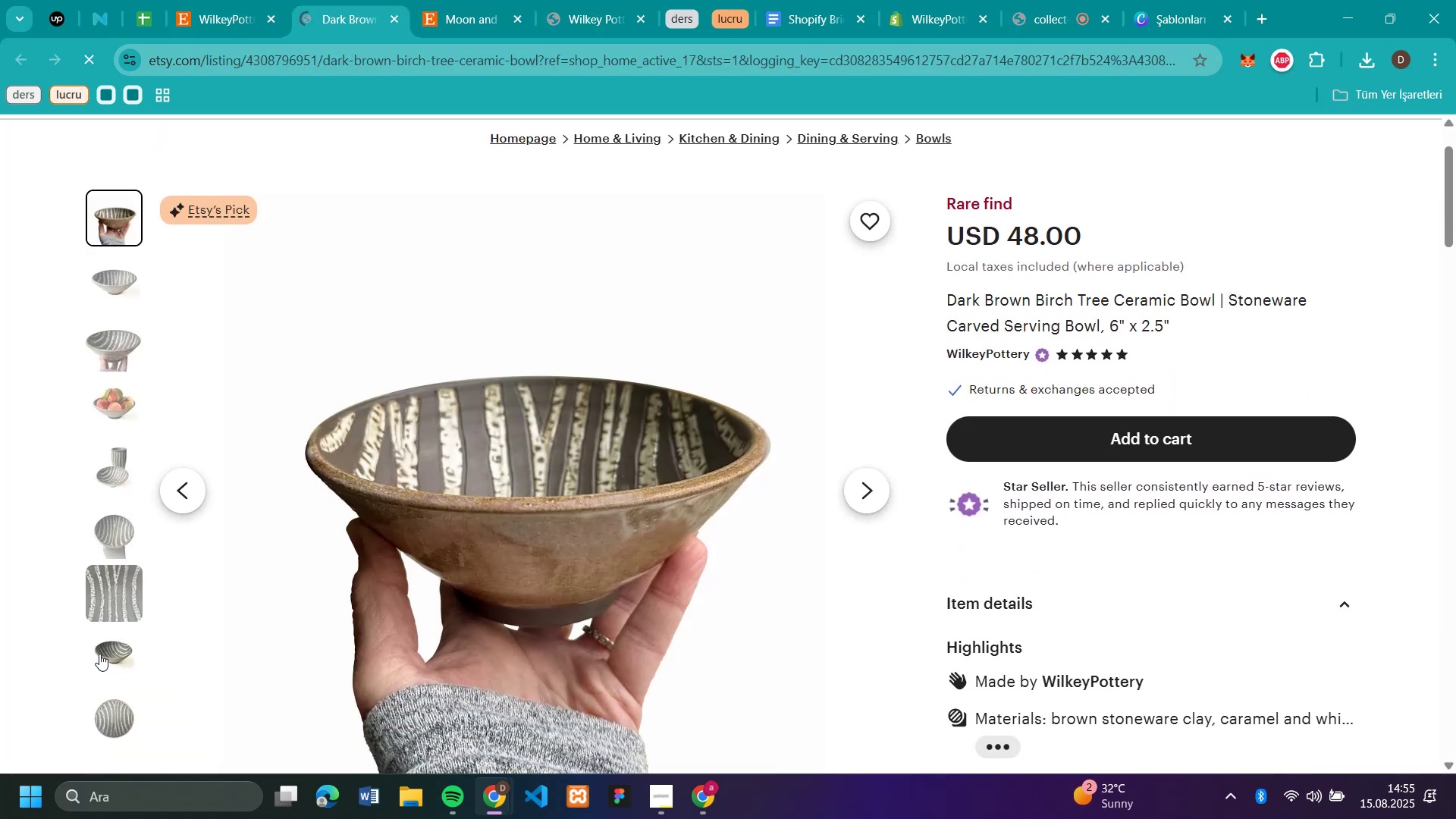 
left_click([99, 654])
 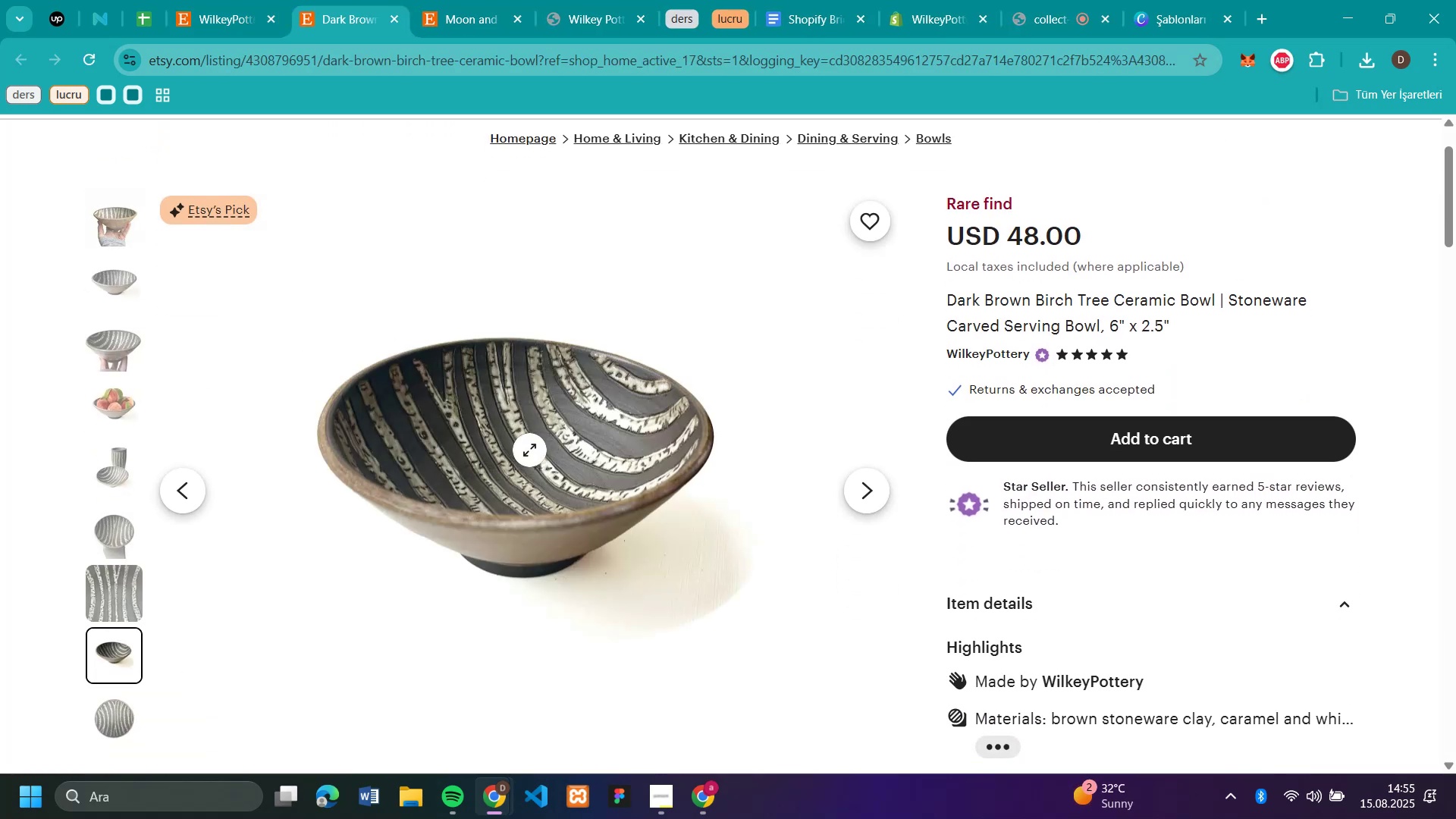 
right_click([532, 457])
 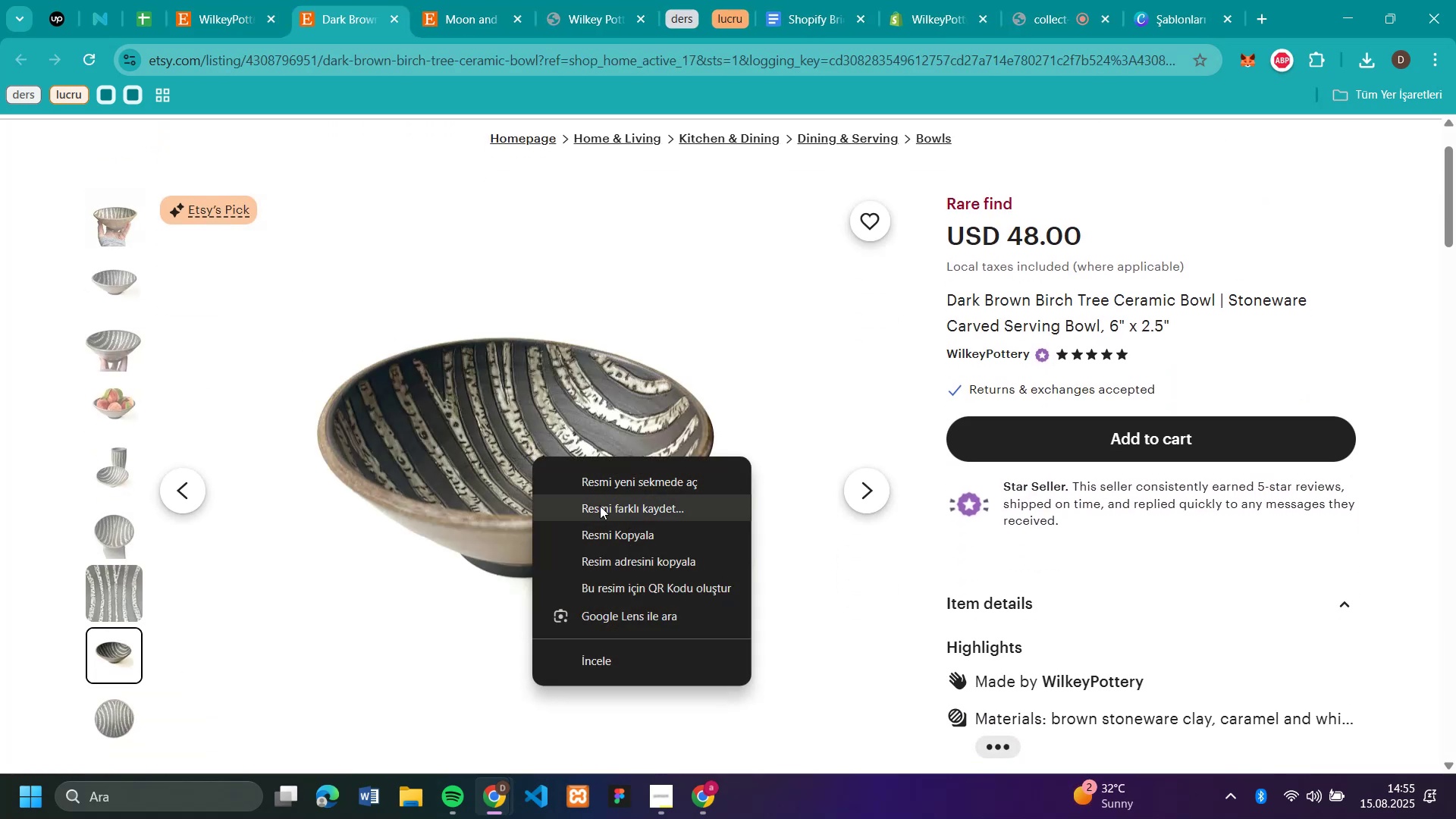 
left_click([600, 506])
 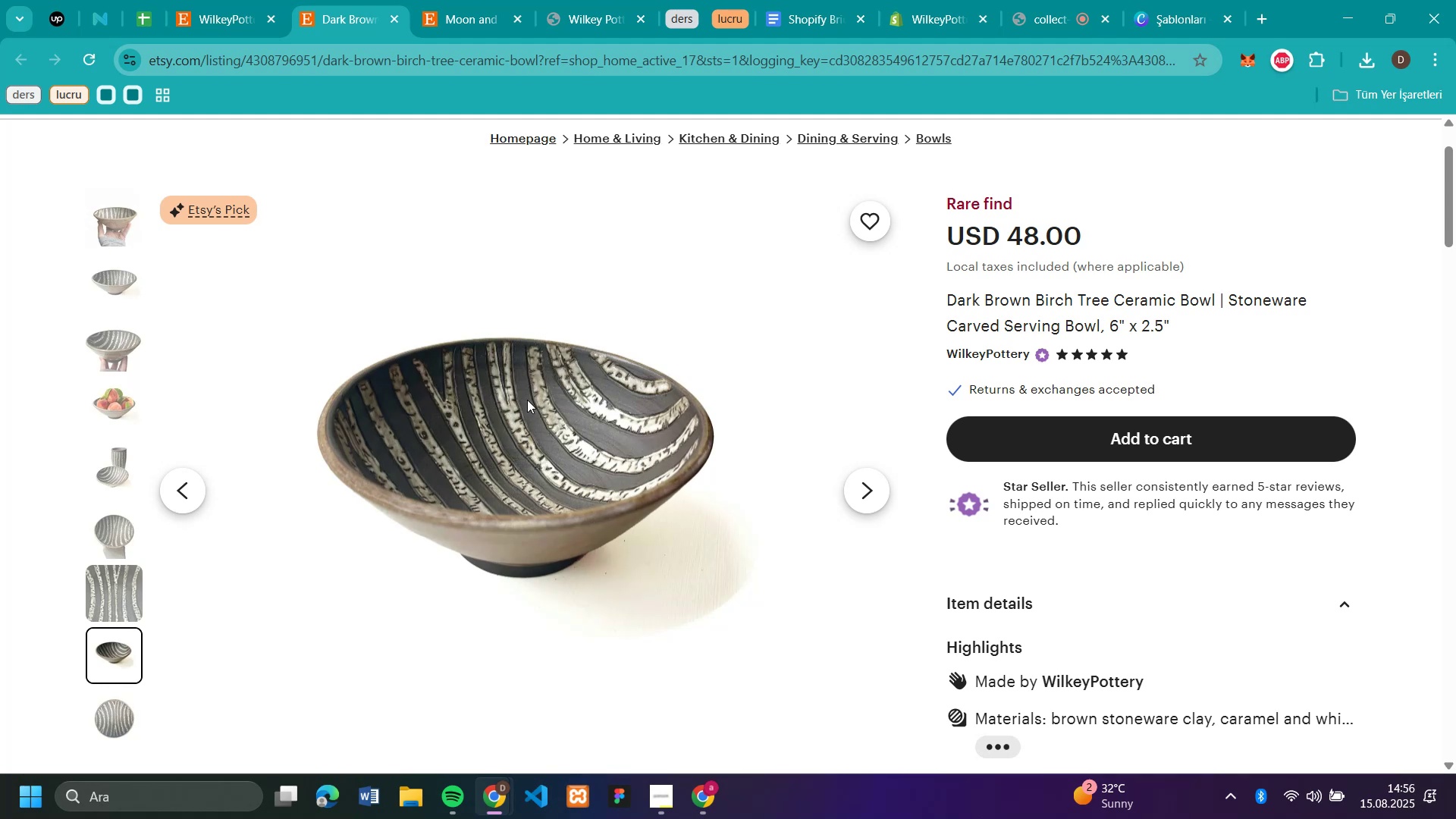 
type(21)
 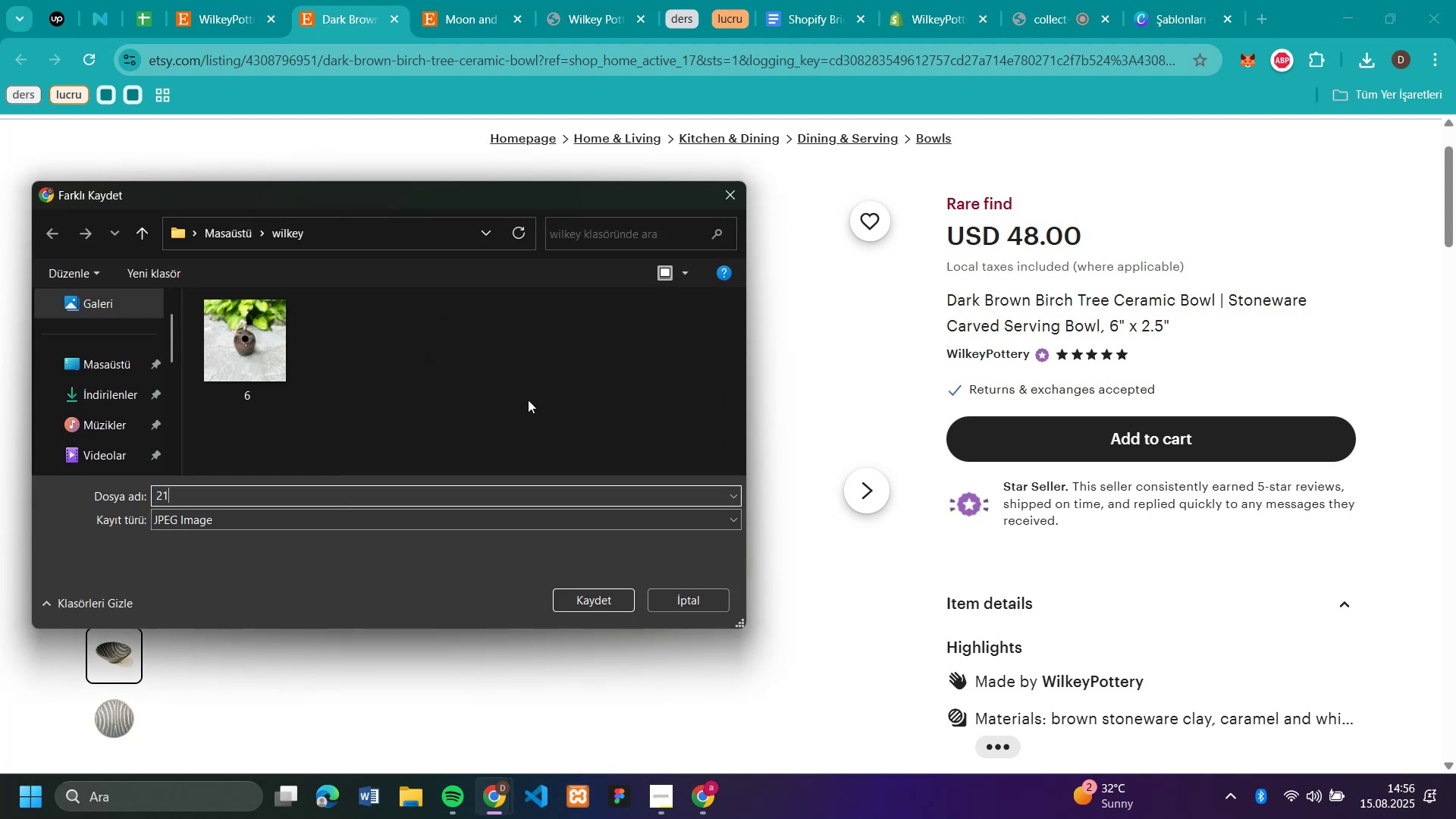 
key(Enter)
 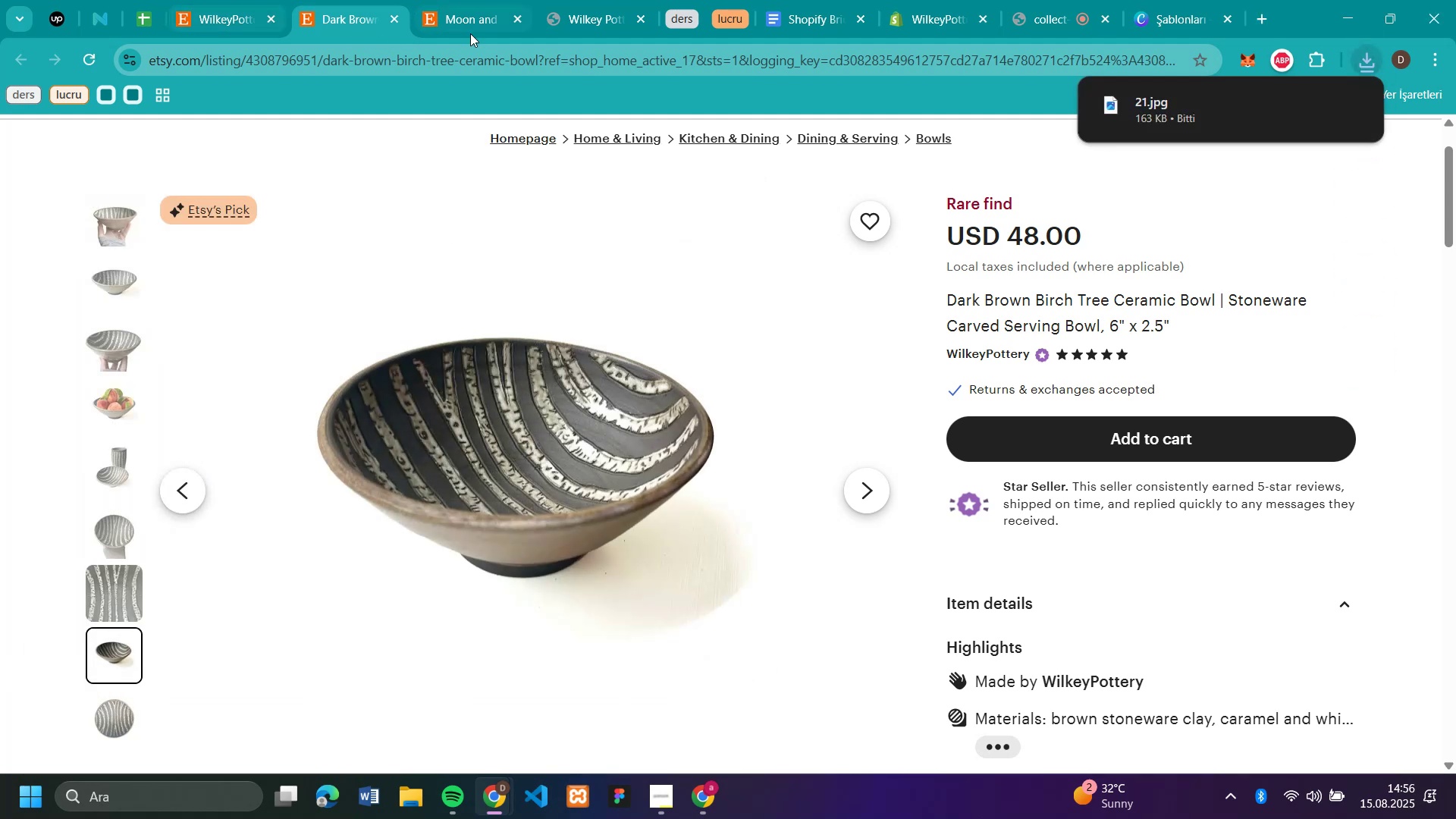 
left_click([394, 22])
 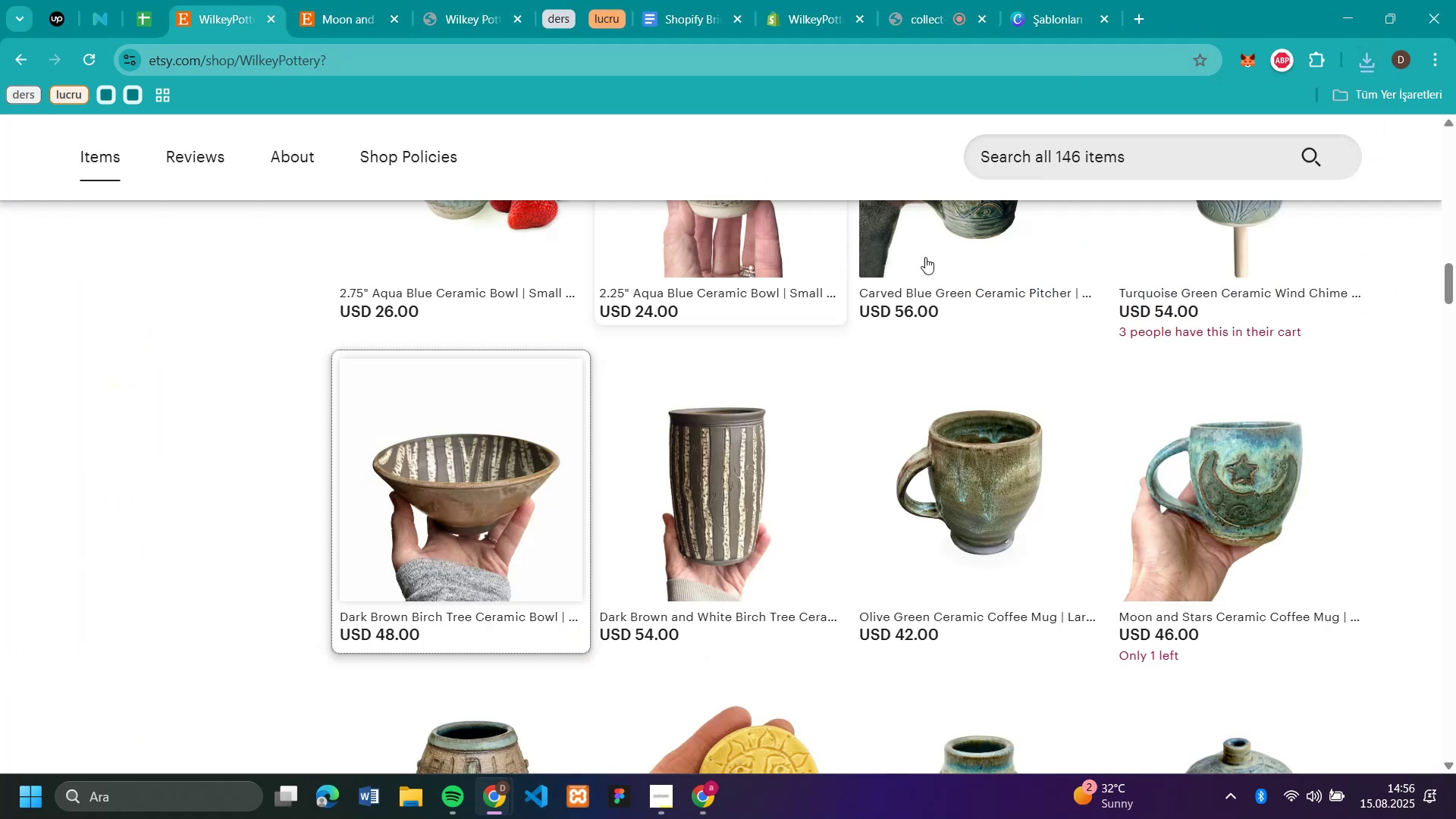 
scroll: coordinate [999, 369], scroll_direction: down, amount: 7.0
 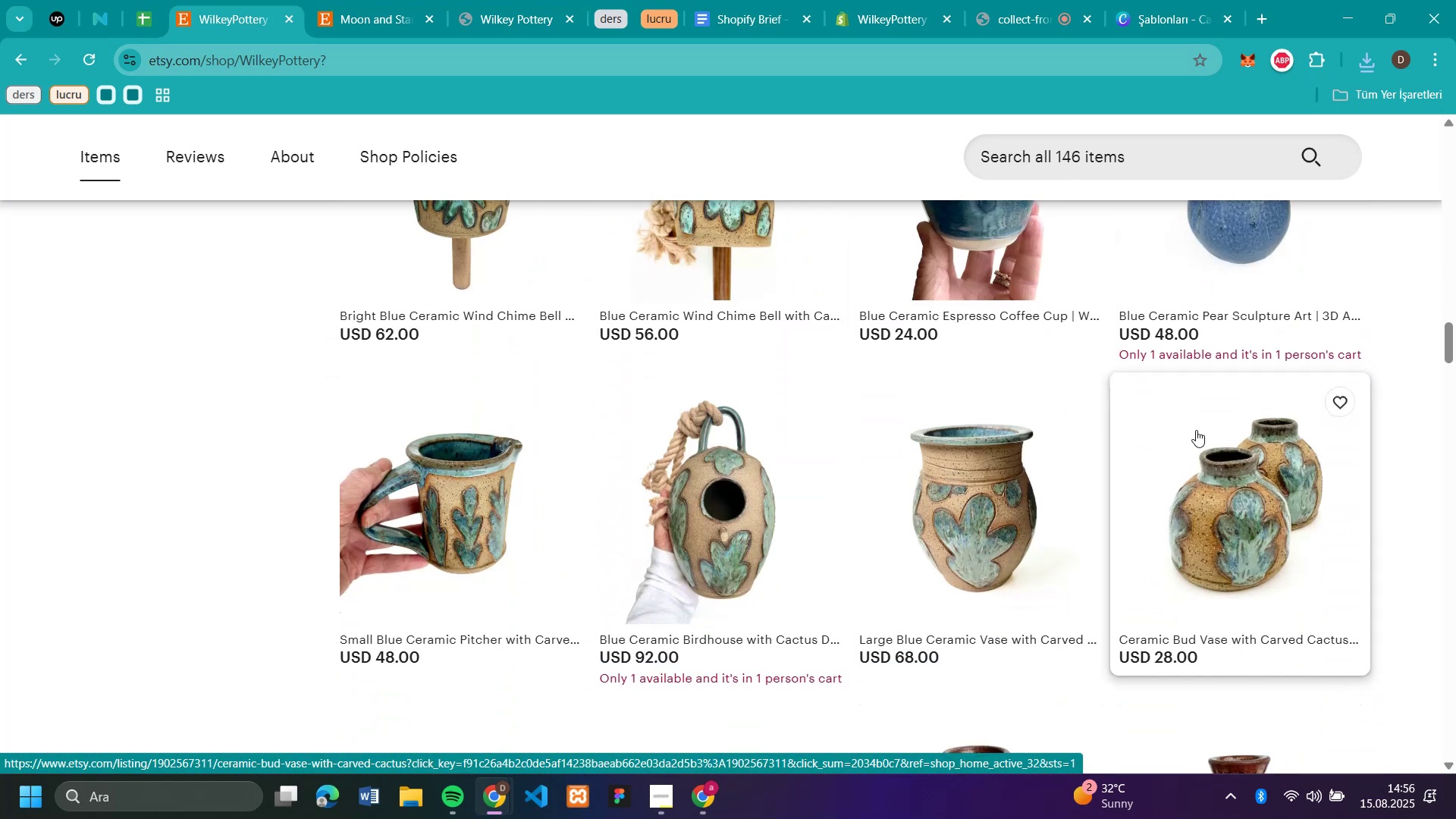 
left_click([1203, 447])
 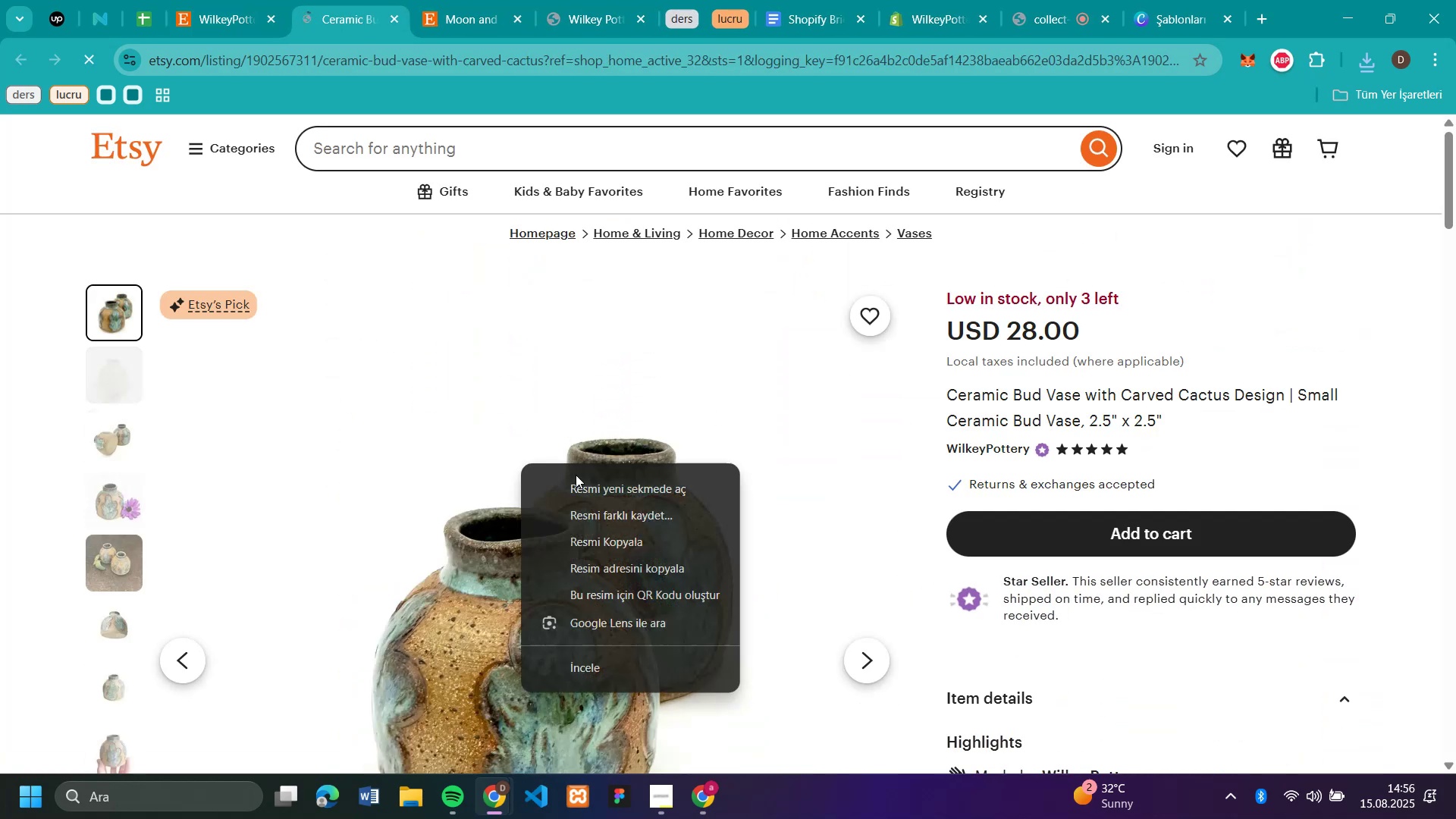 
left_click([599, 512])
 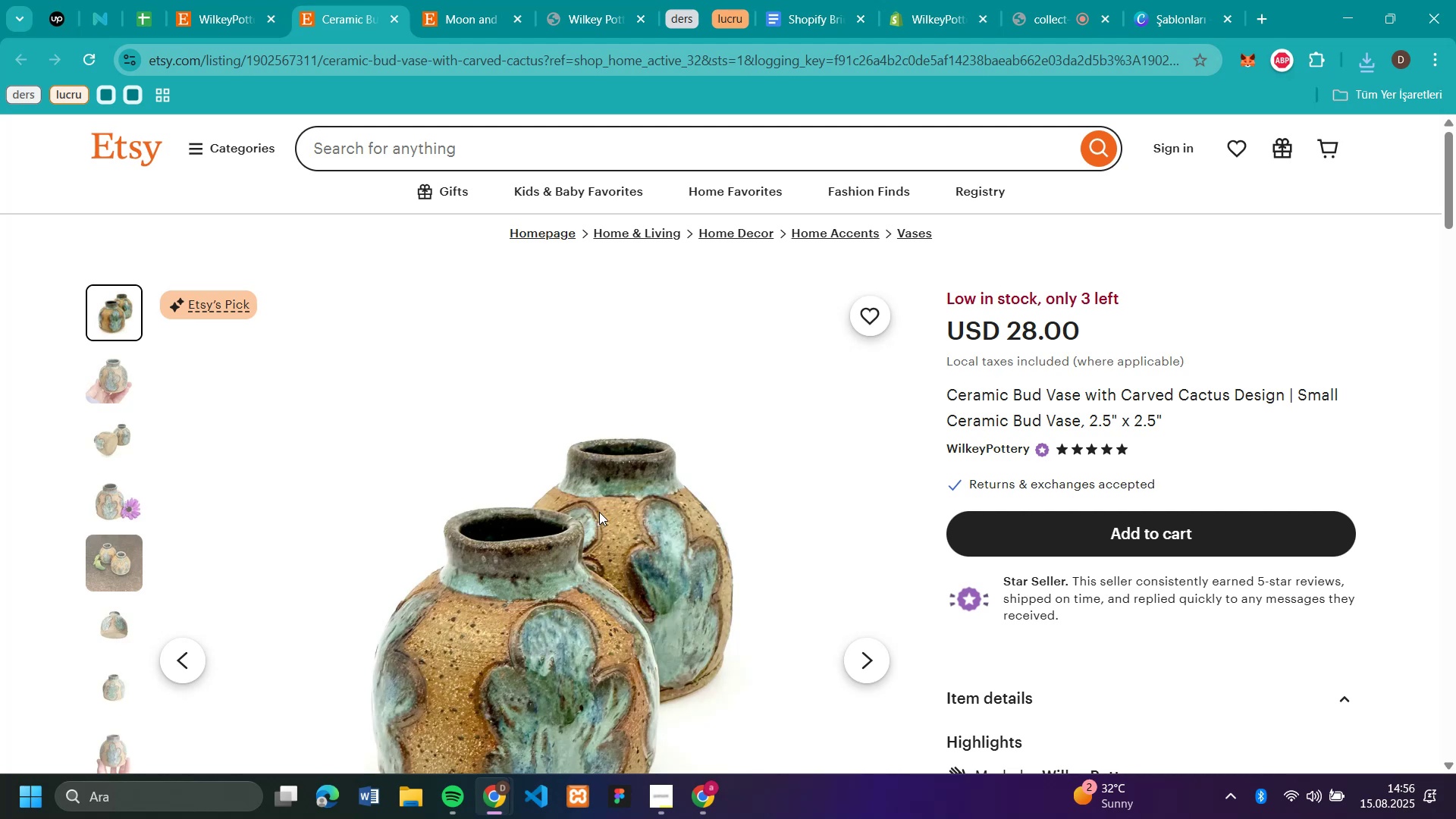 
type(22)
 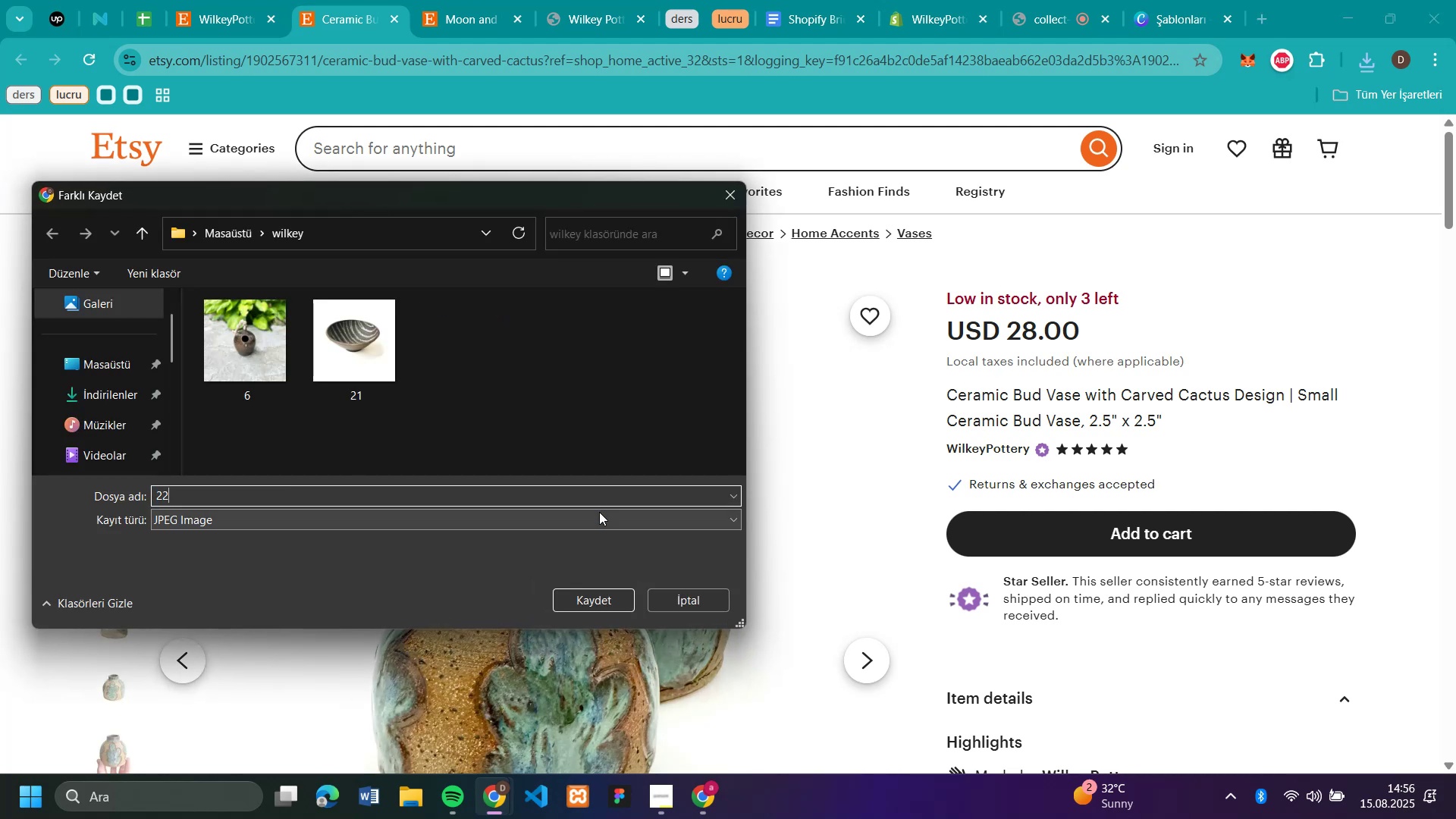 
key(Enter)
 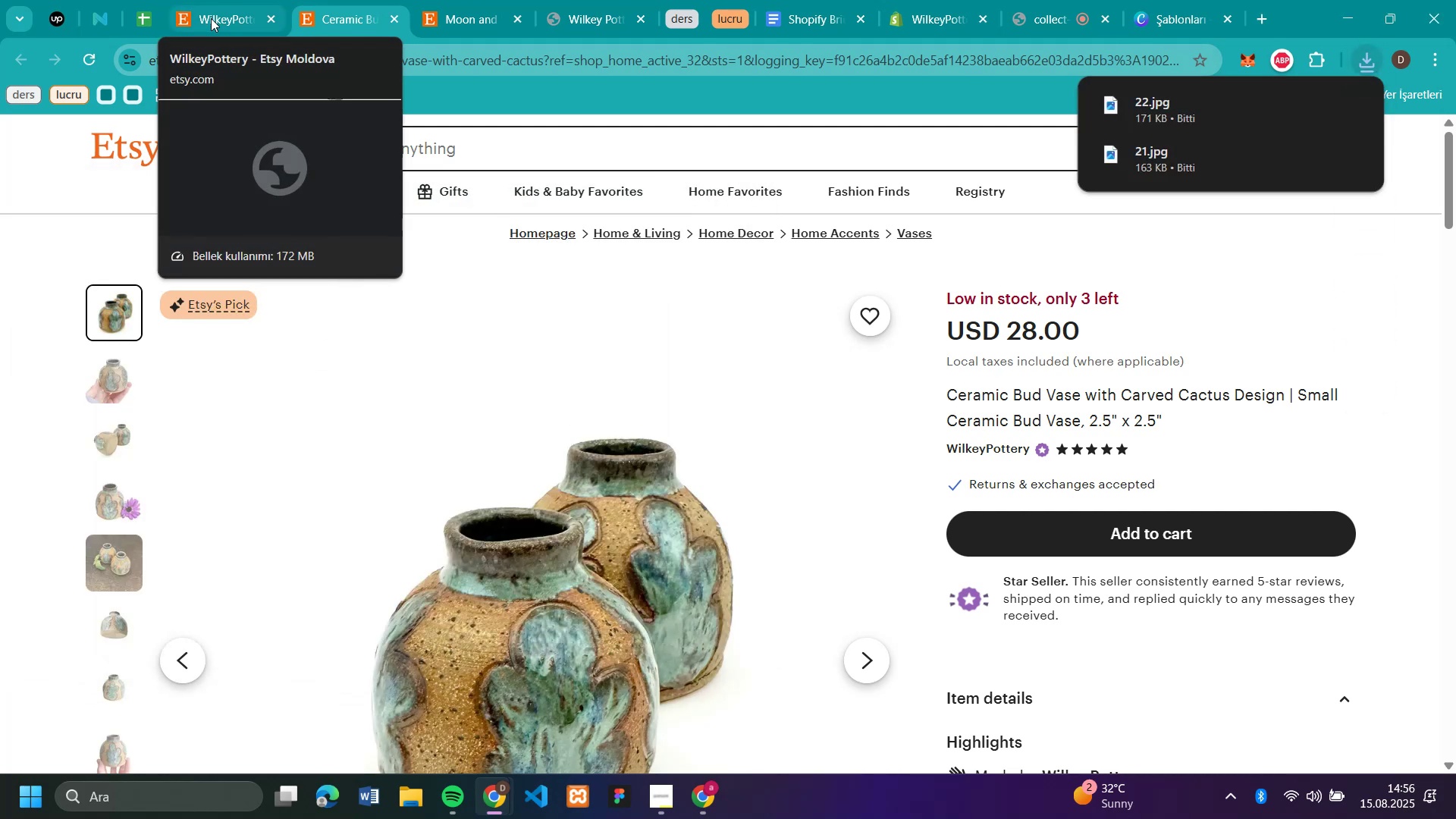 
left_click([211, 18])
 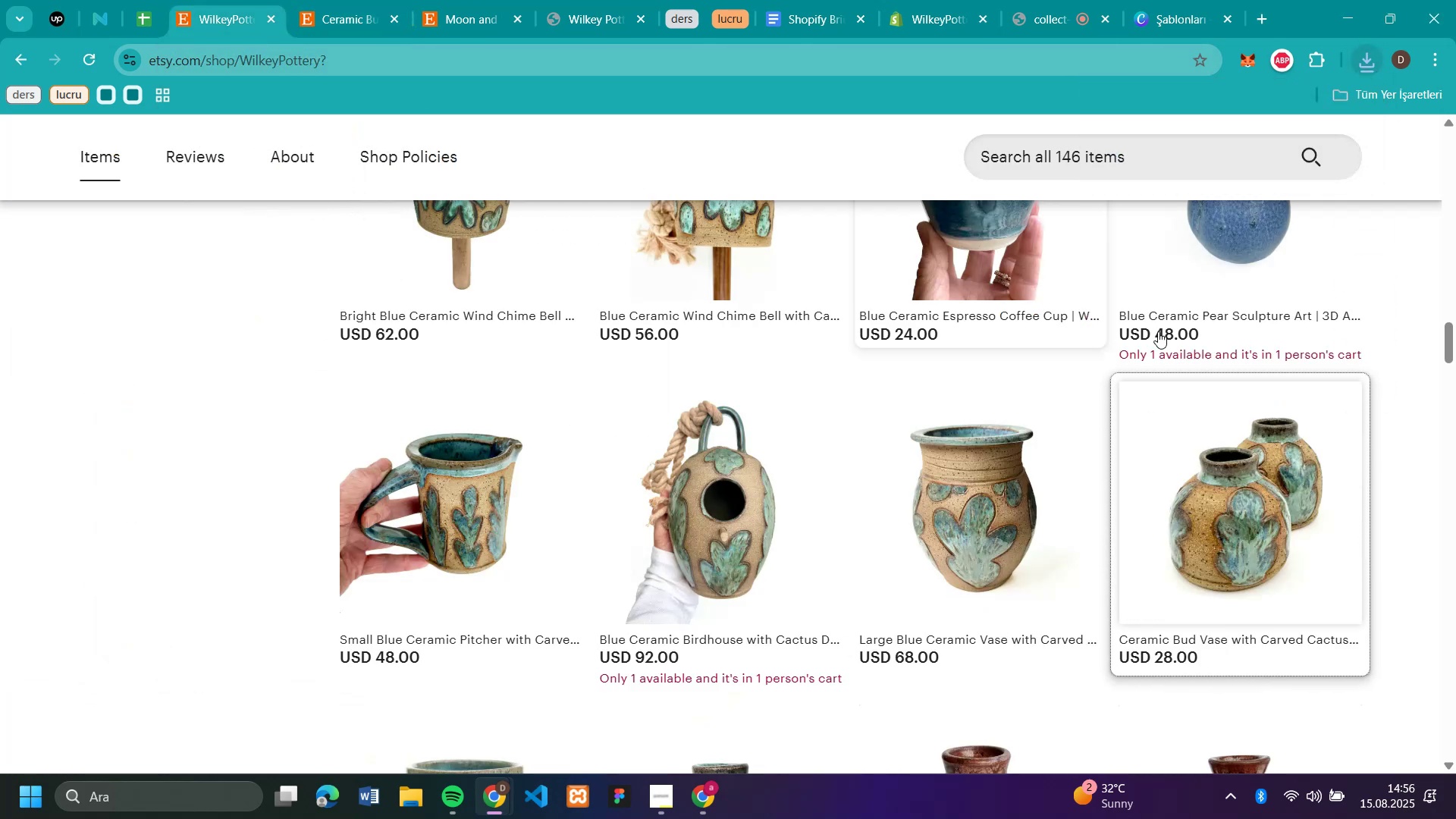 
scroll: coordinate [1158, 331], scroll_direction: down, amount: 4.0
 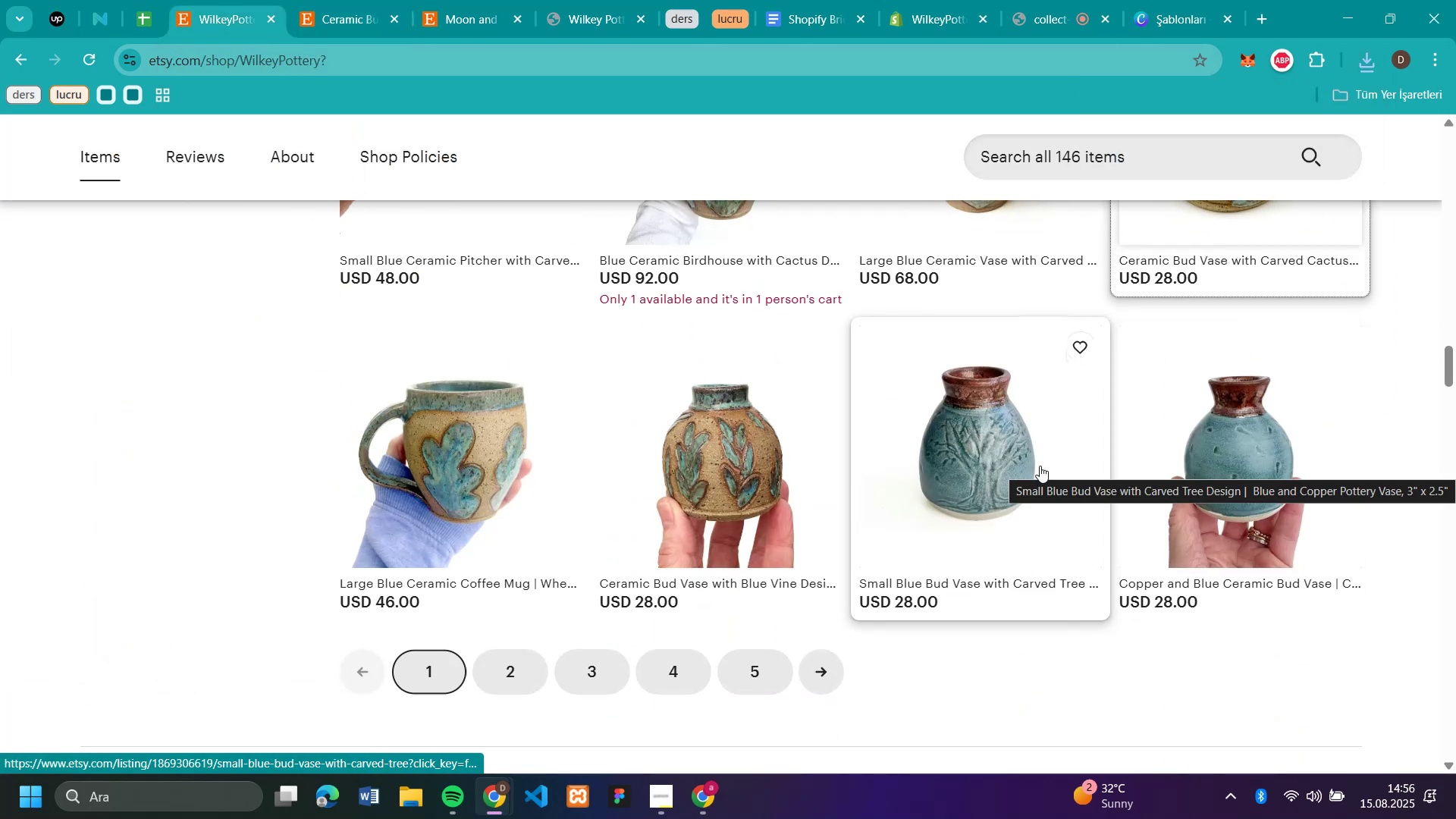 
left_click([1040, 466])
 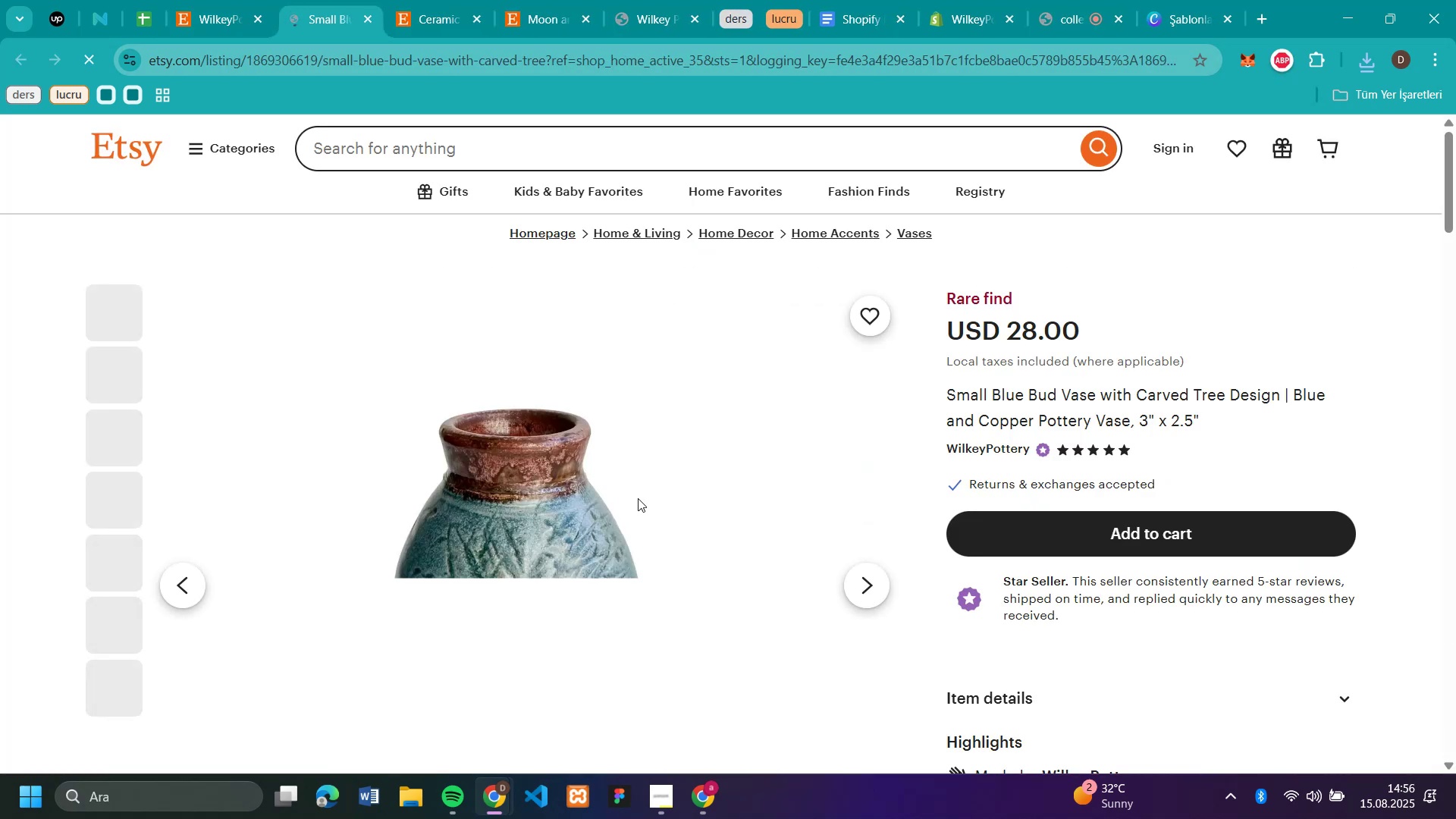 
right_click([638, 498])
 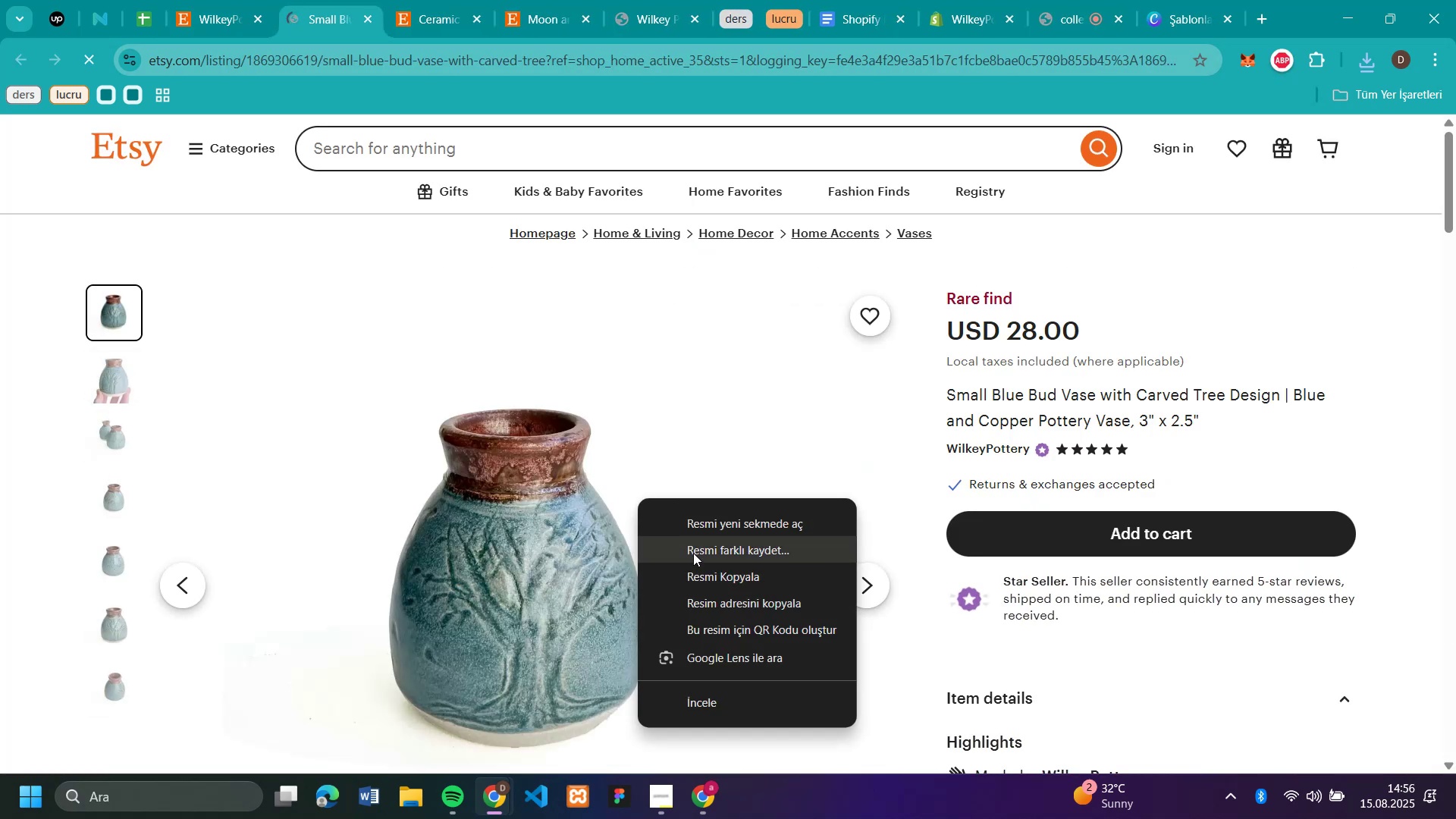 
left_click([693, 553])
 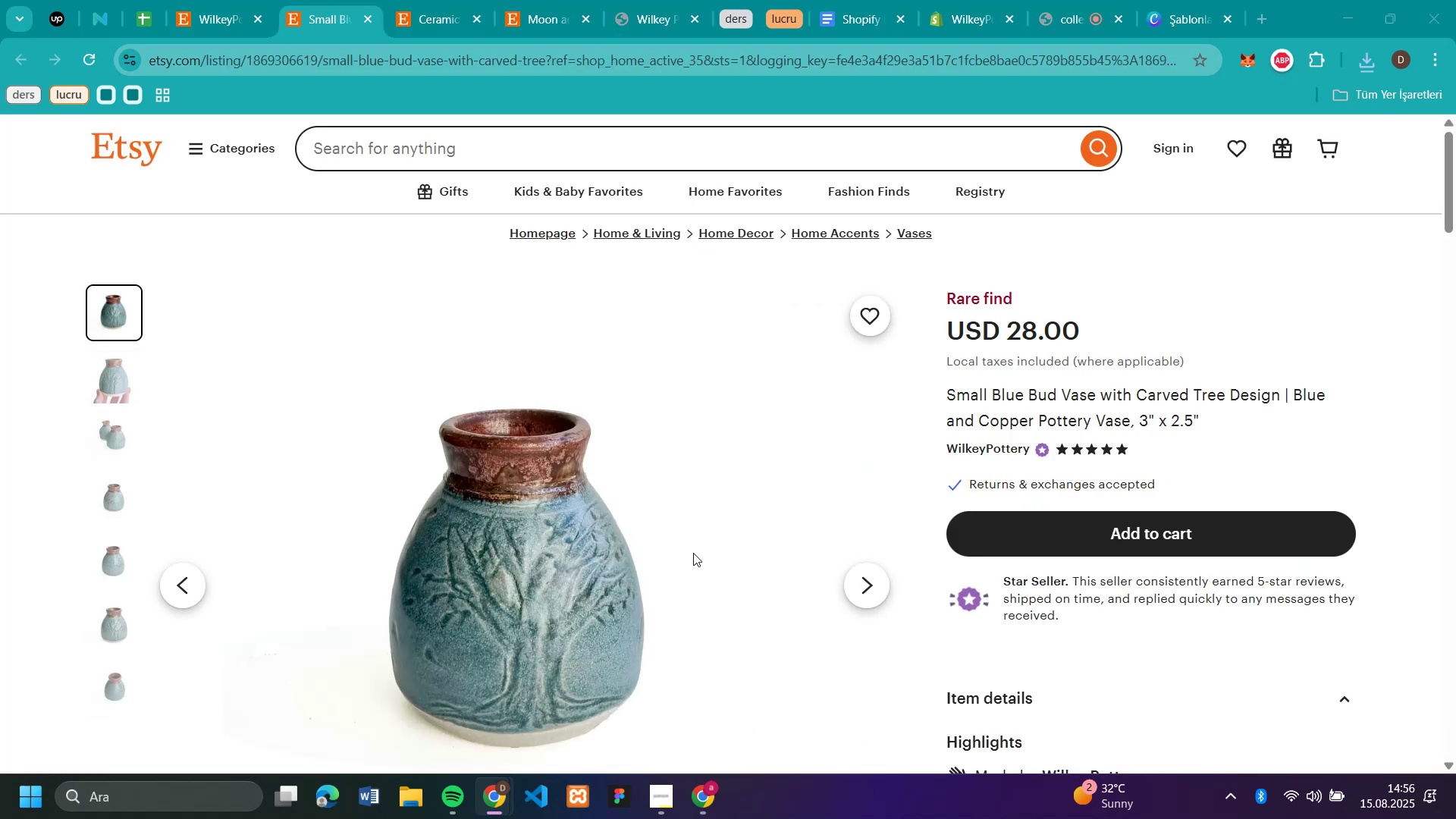 
type(23)
 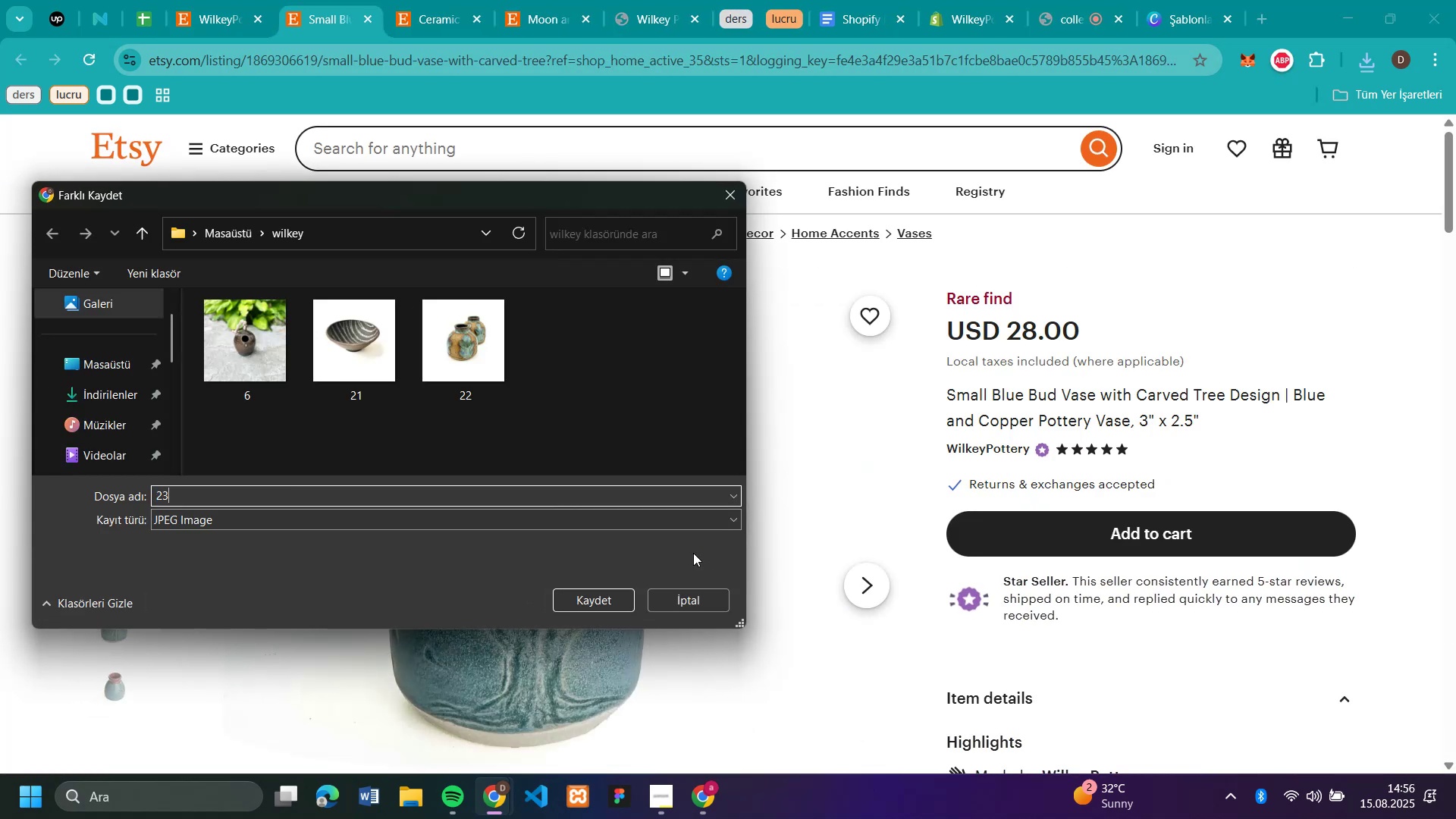 
key(Enter)
 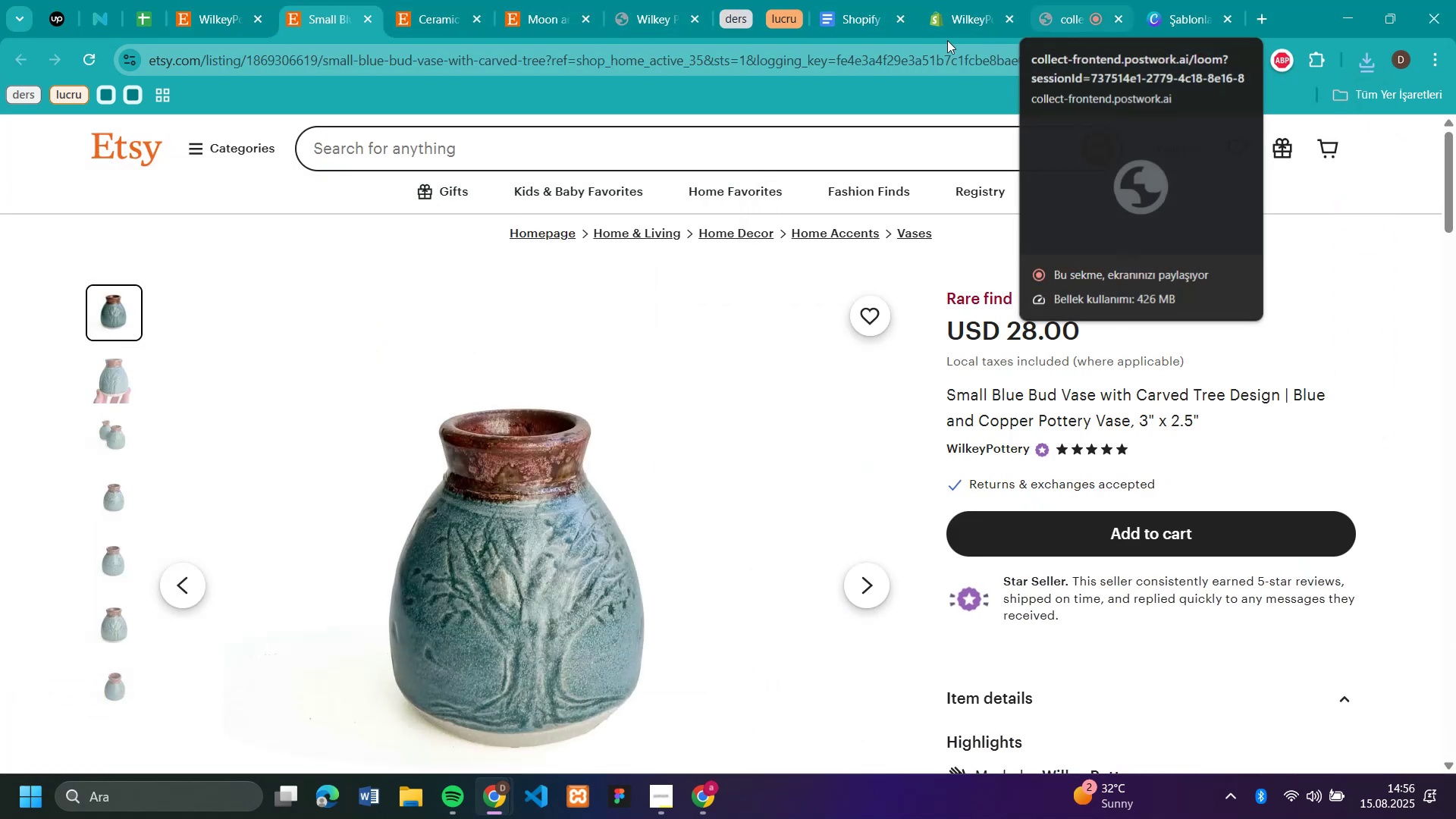 
mouse_move([448, 33])
 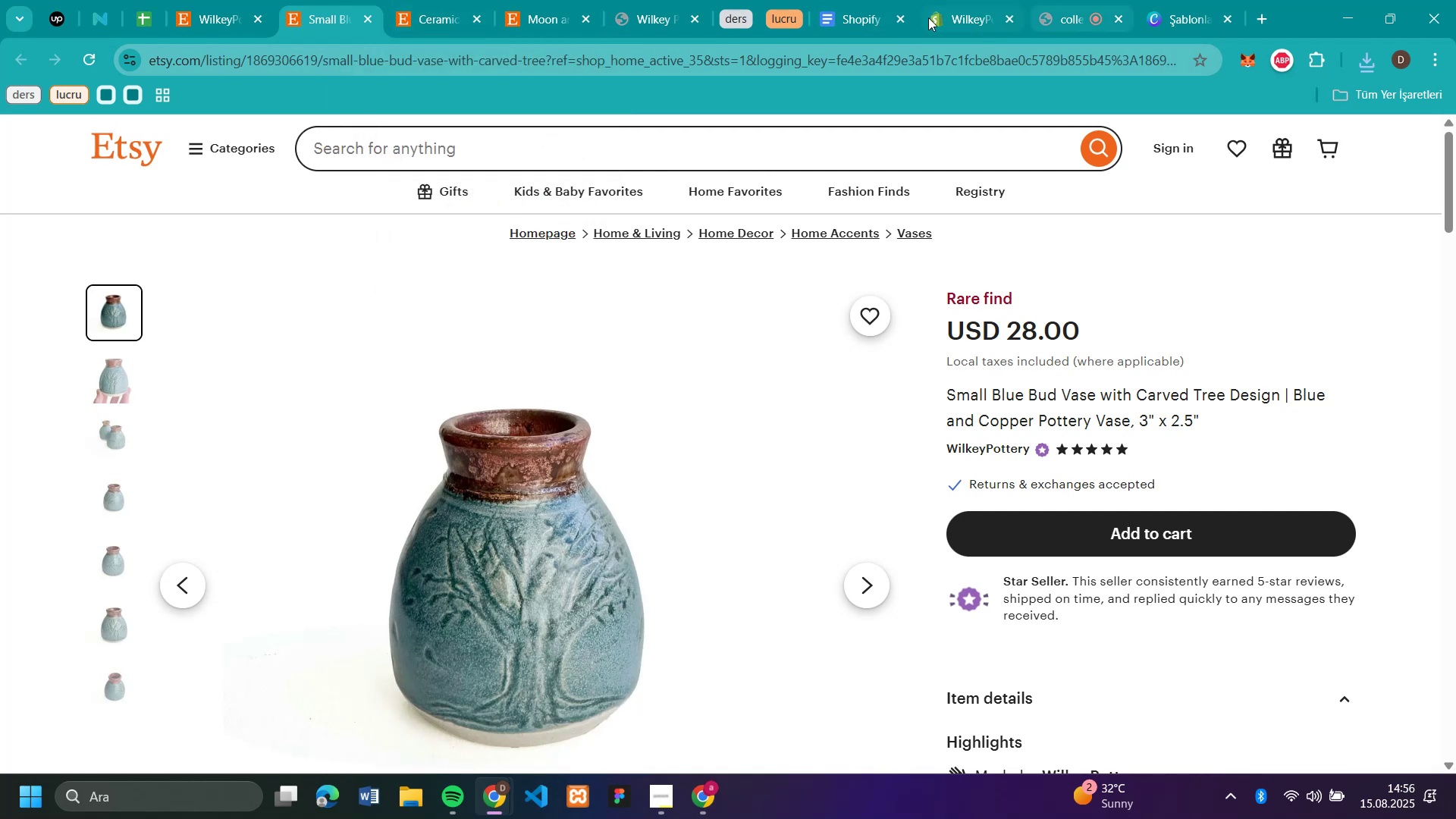 
left_click([955, 14])
 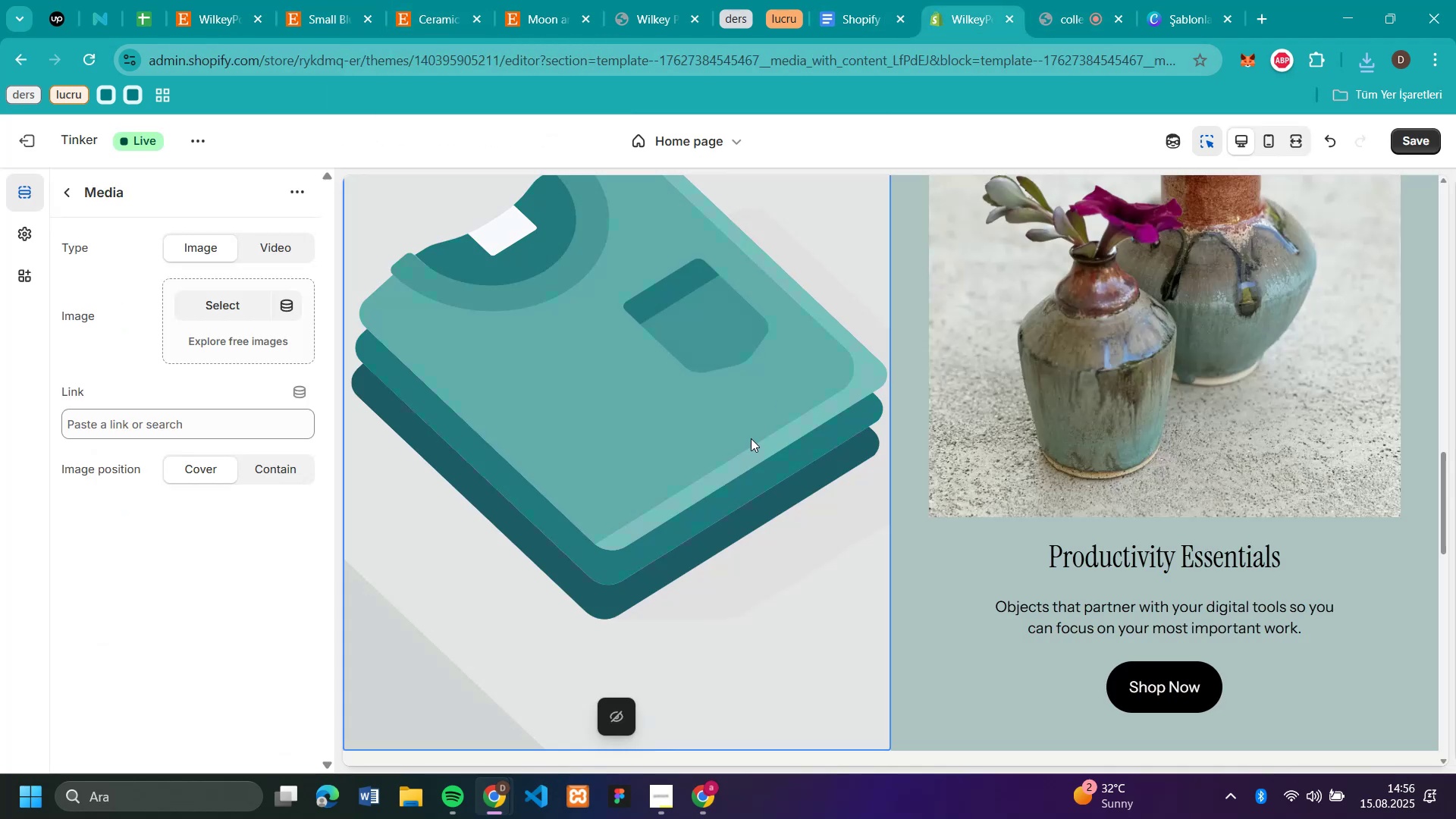 
scroll: coordinate [751, 439], scroll_direction: up, amount: 1.0
 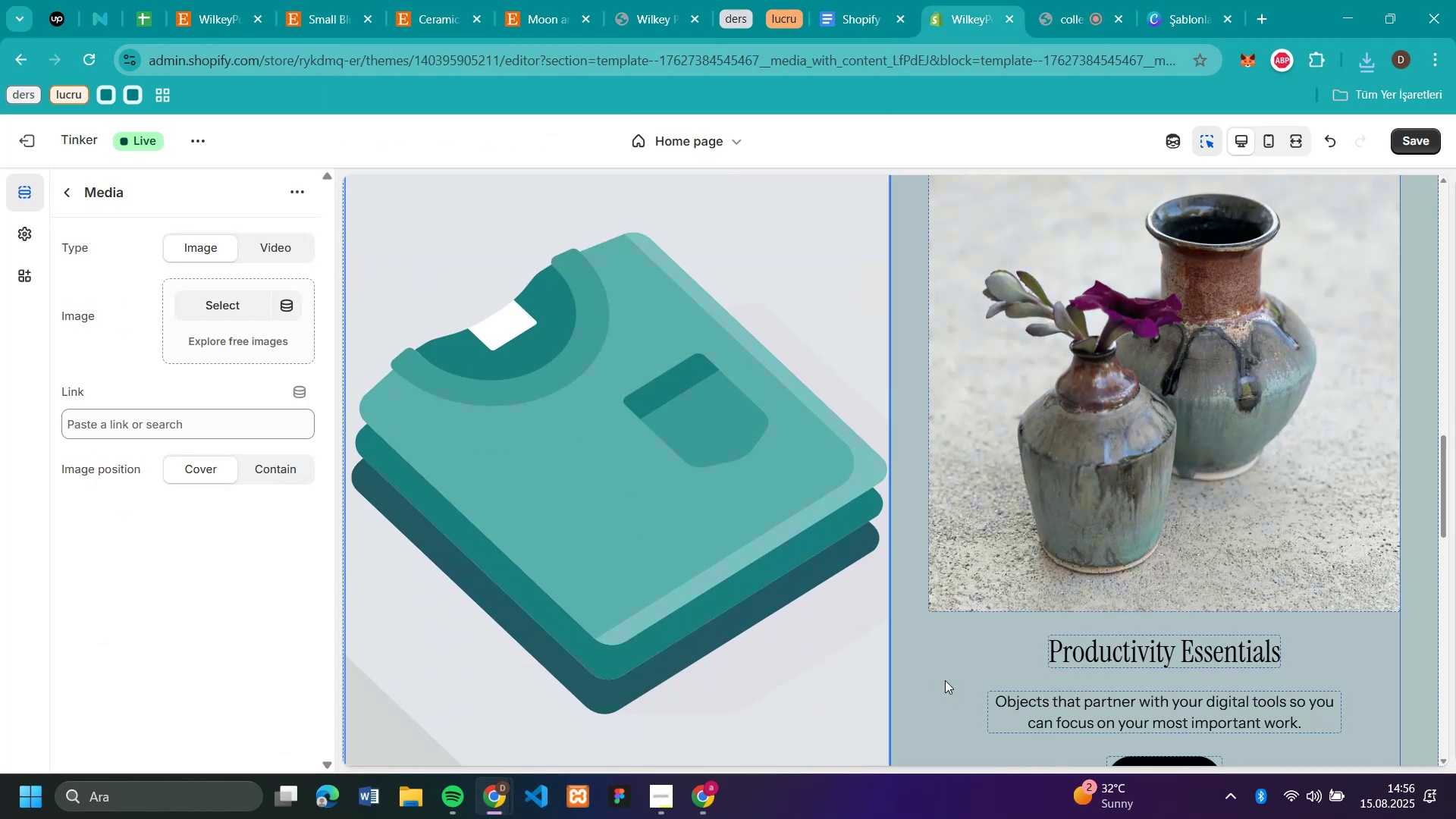 
left_click([945, 680])
 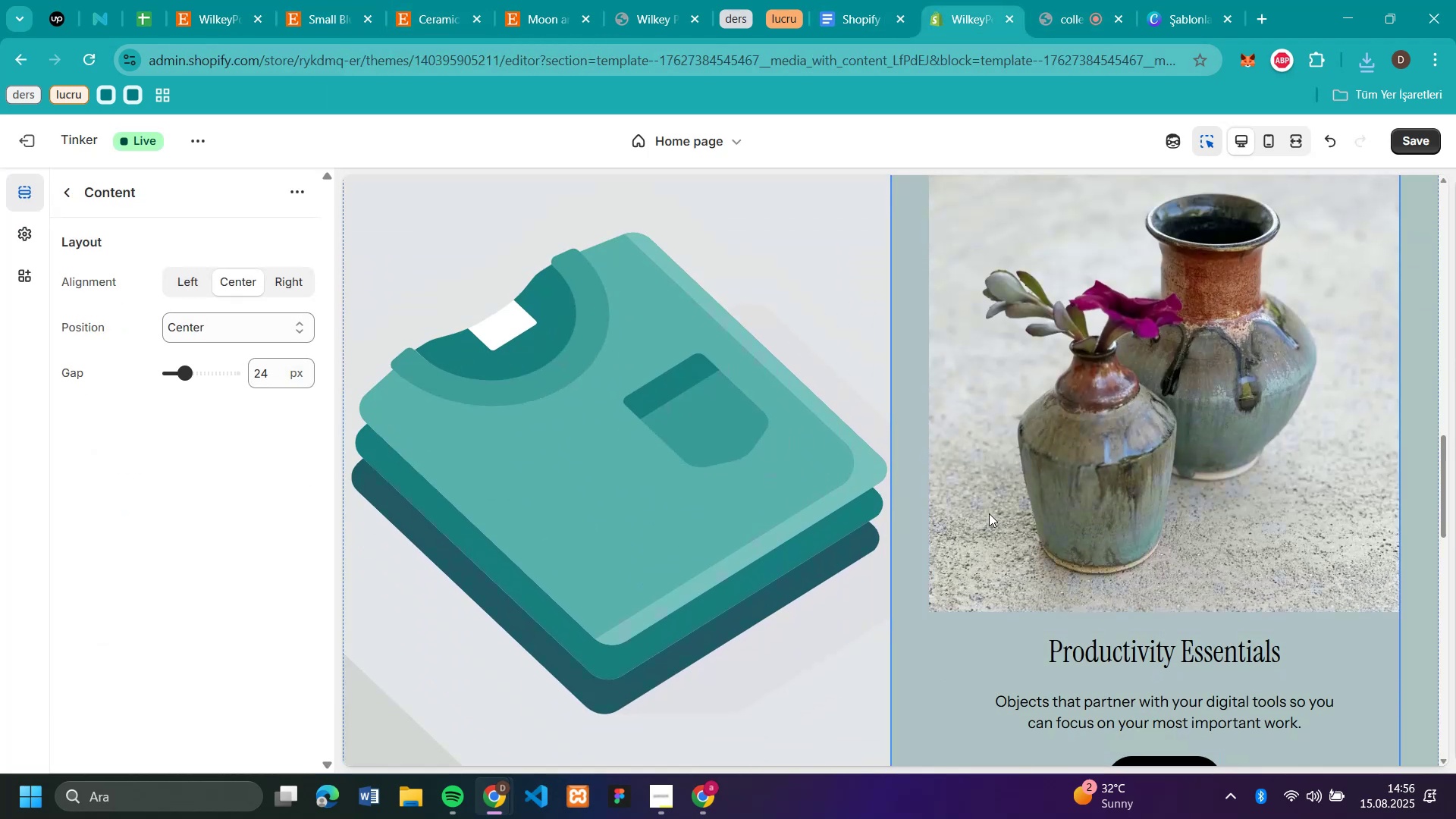 
scroll: coordinate [843, 370], scroll_direction: up, amount: 3.0
 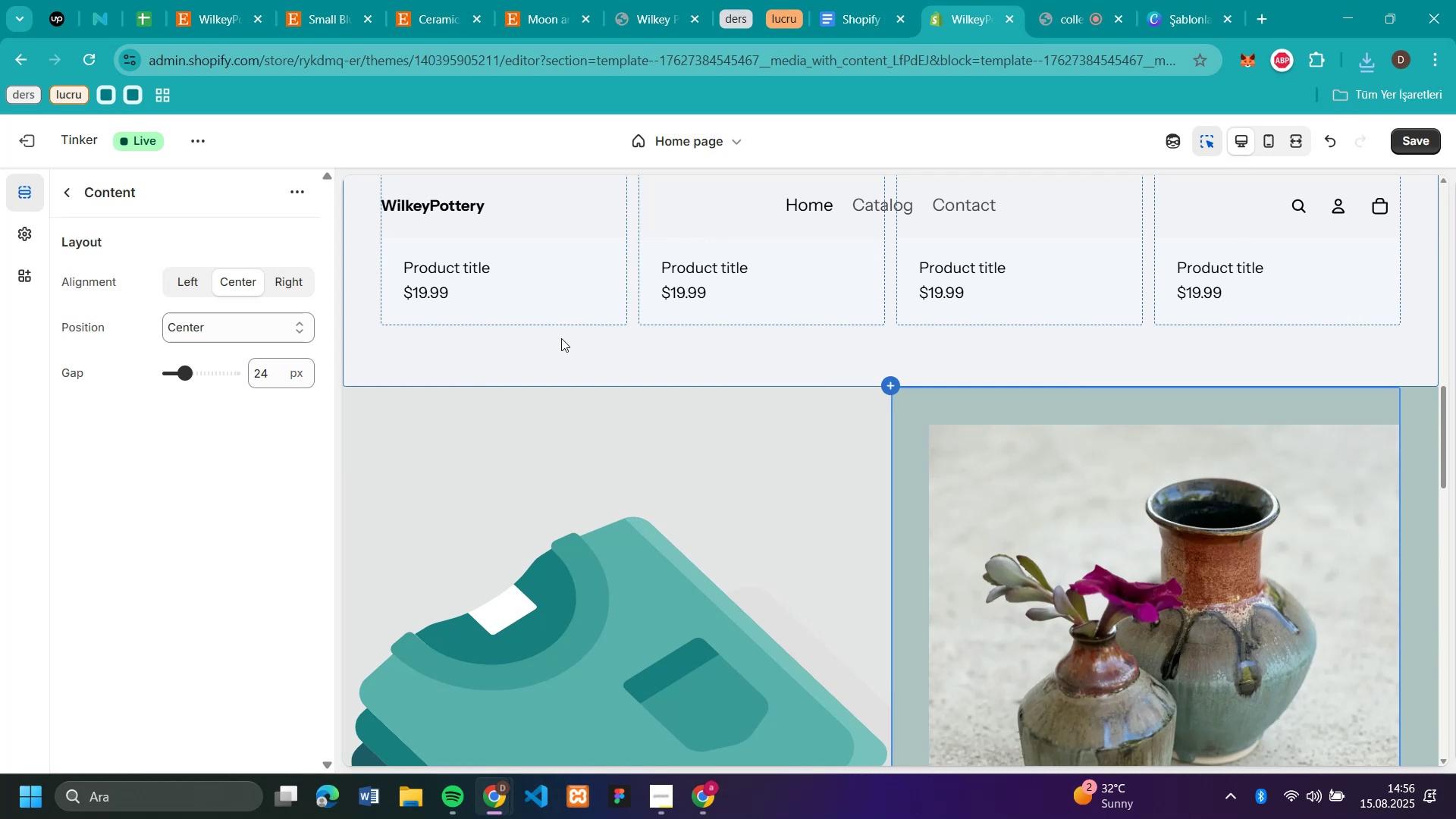 
left_click([560, 340])
 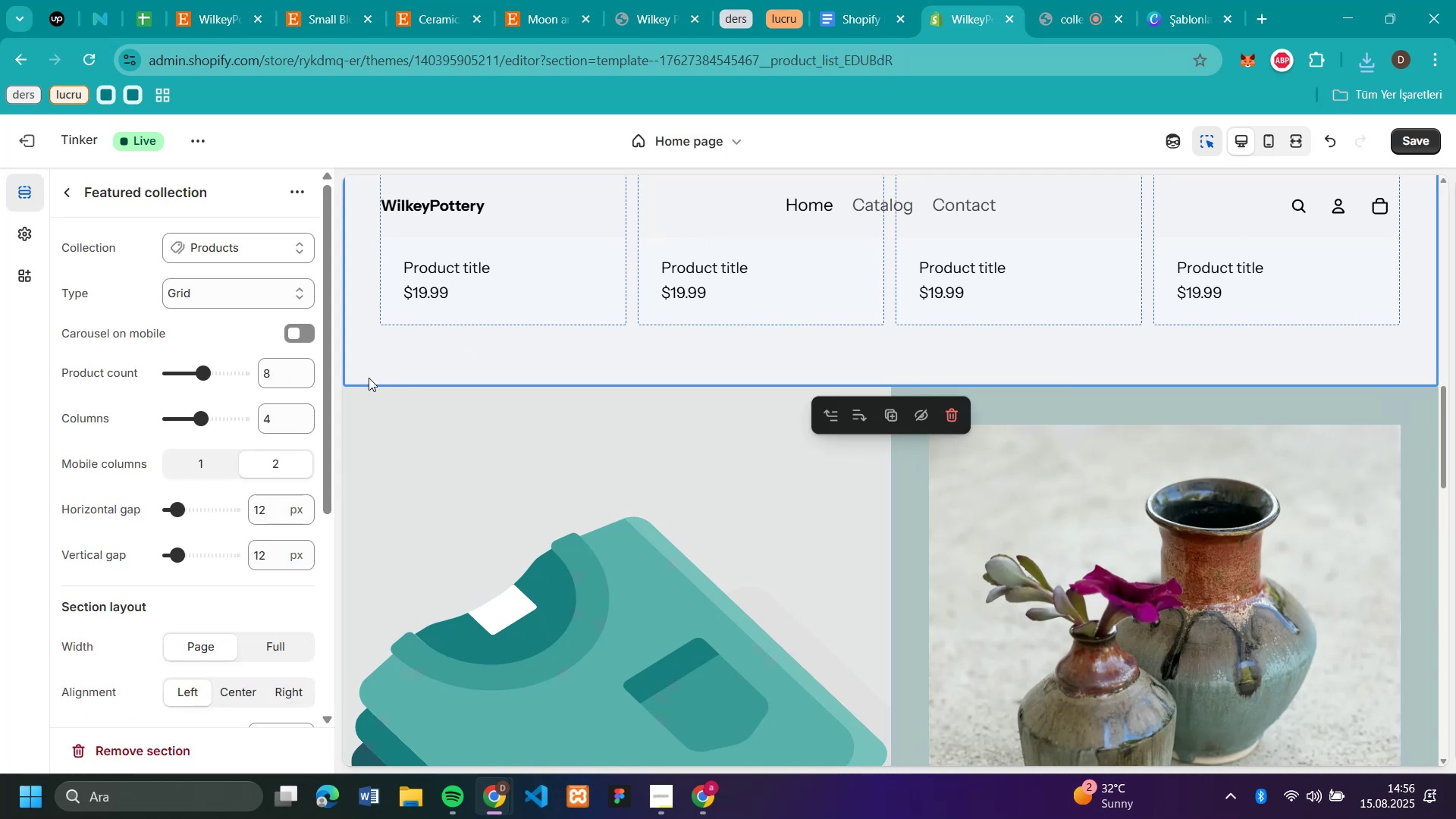 
scroll: coordinate [210, 400], scroll_direction: down, amount: 6.0
 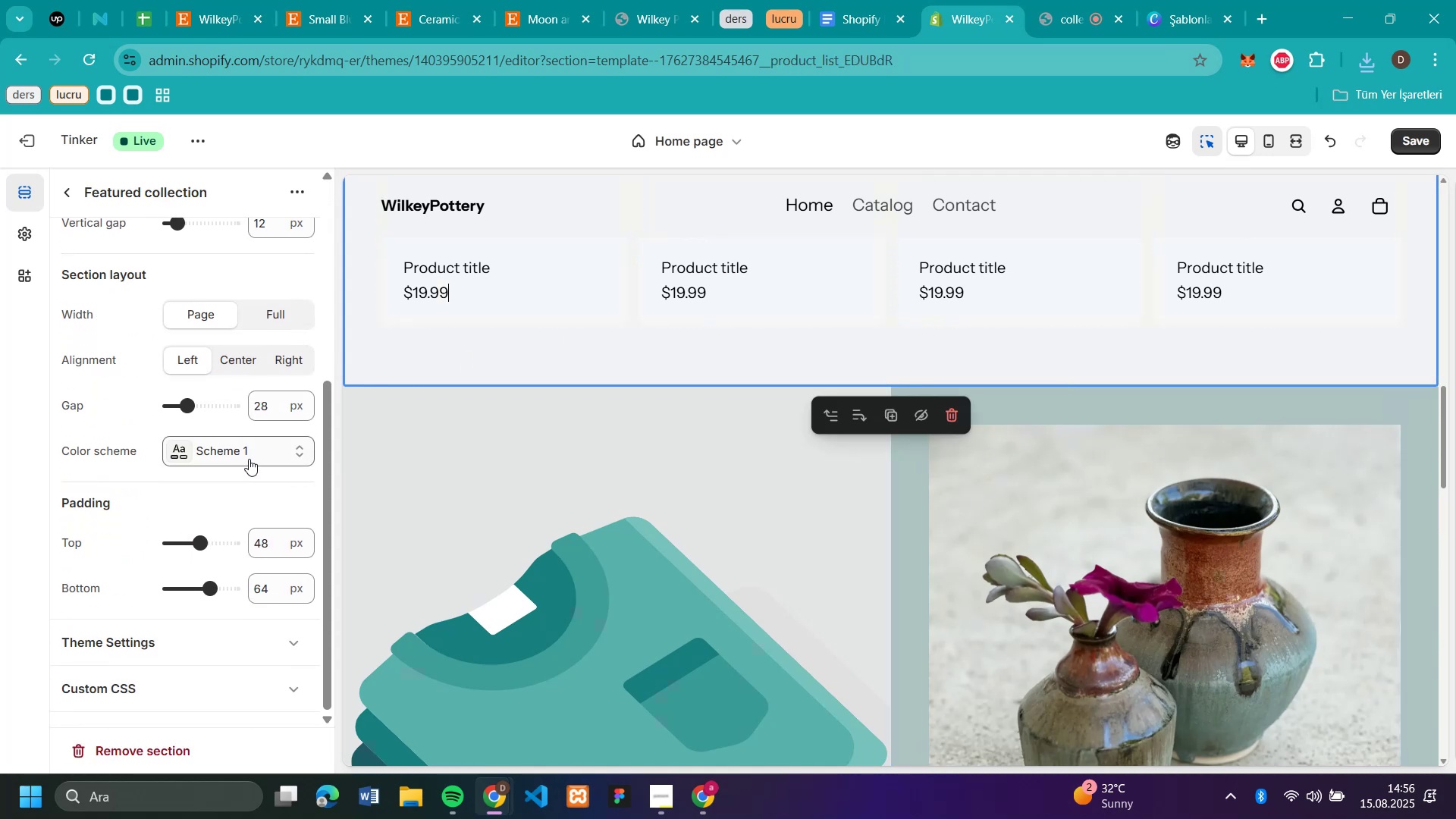 
left_click([249, 459])
 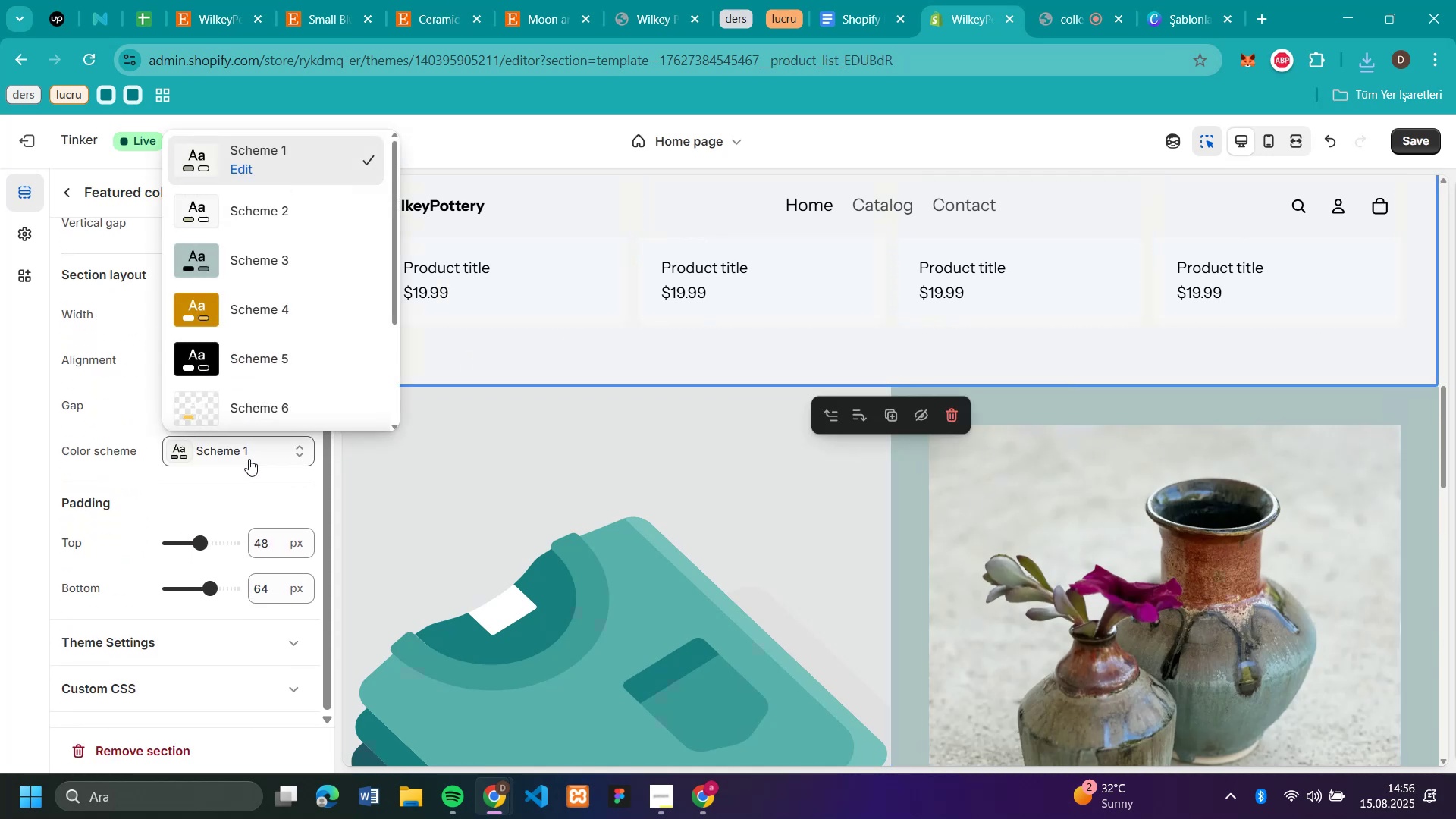 
left_click([249, 459])
 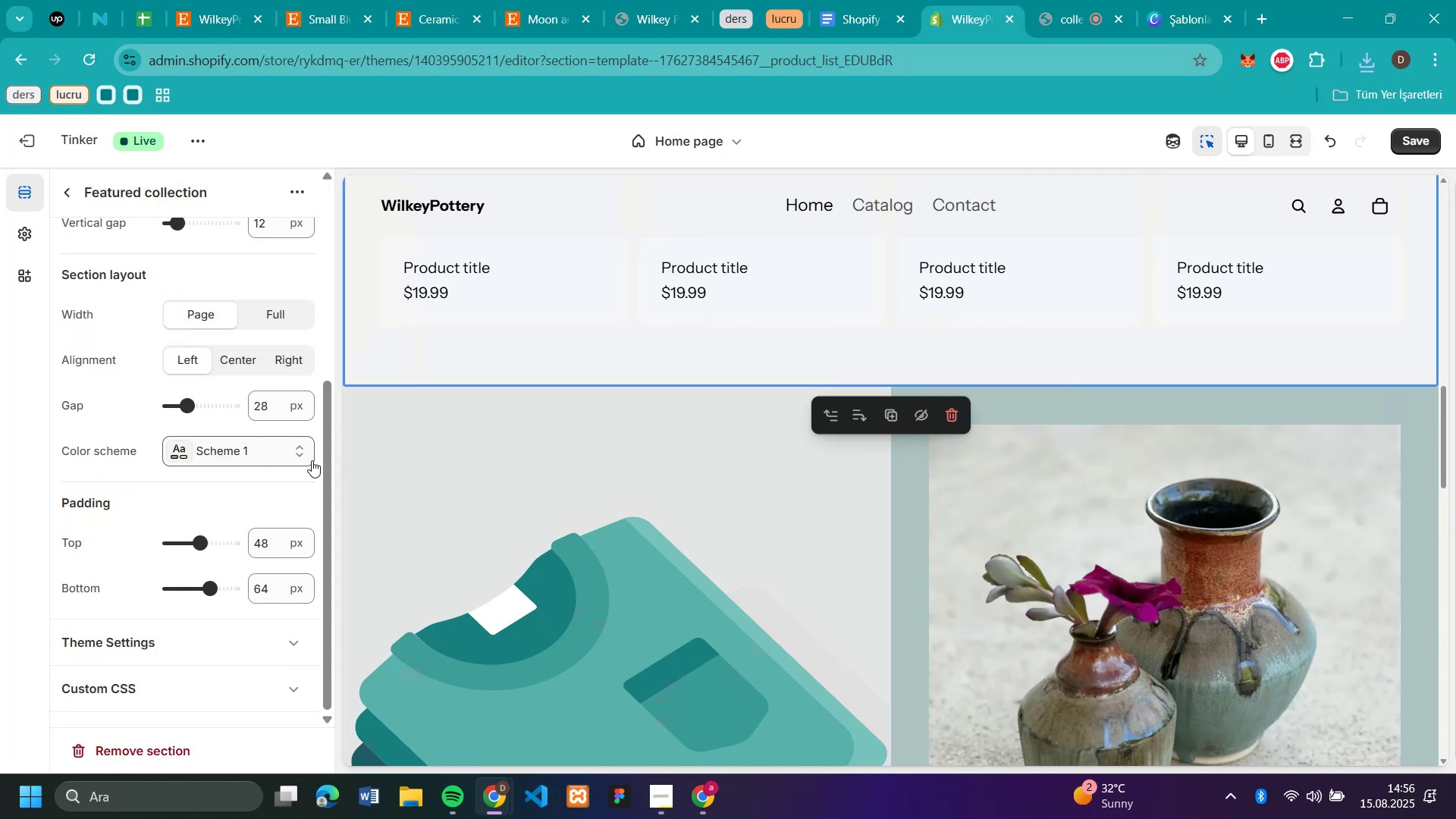 
scroll: coordinate [777, 390], scroll_direction: up, amount: 13.0
 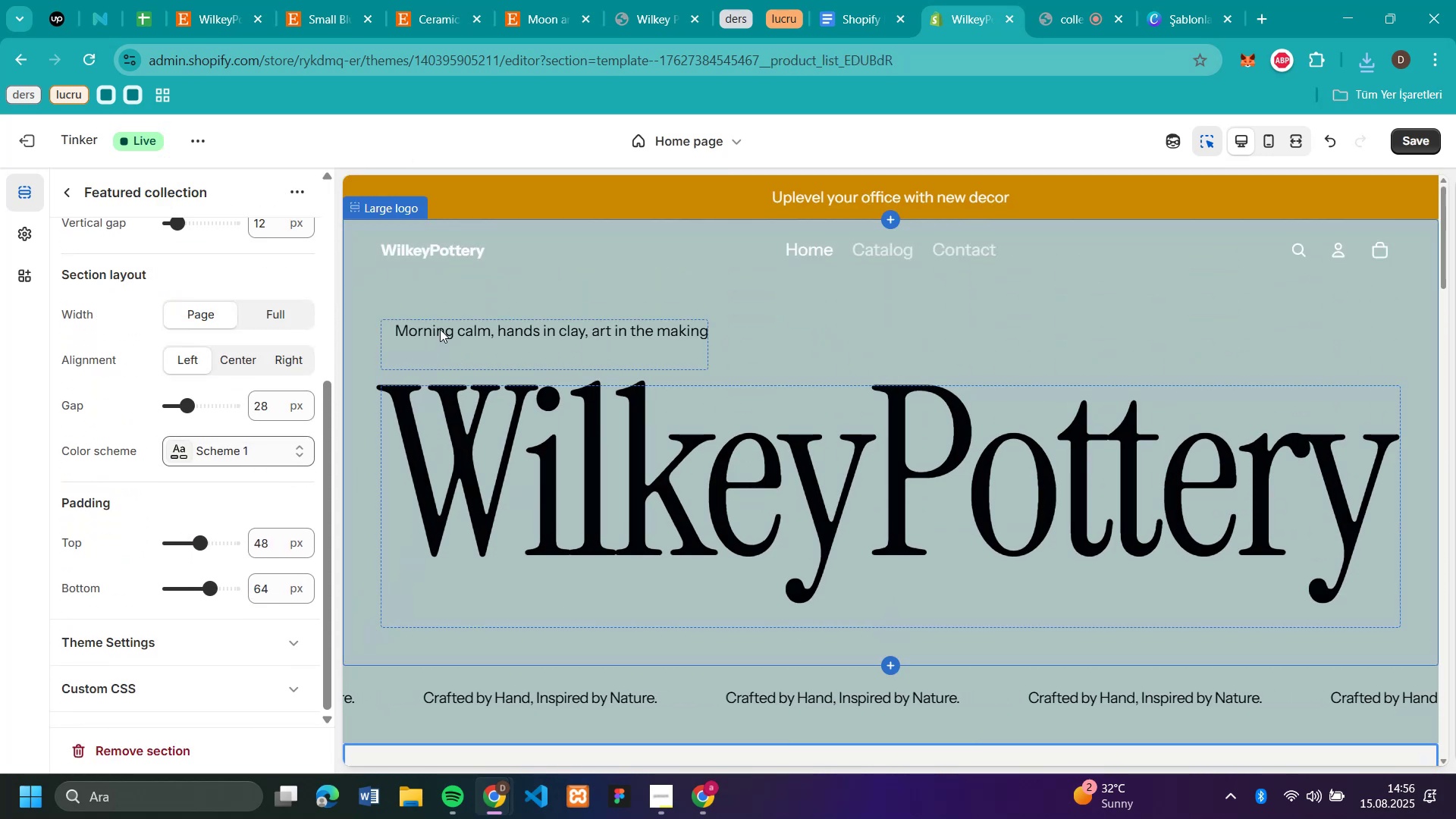 
left_click([567, 271])
 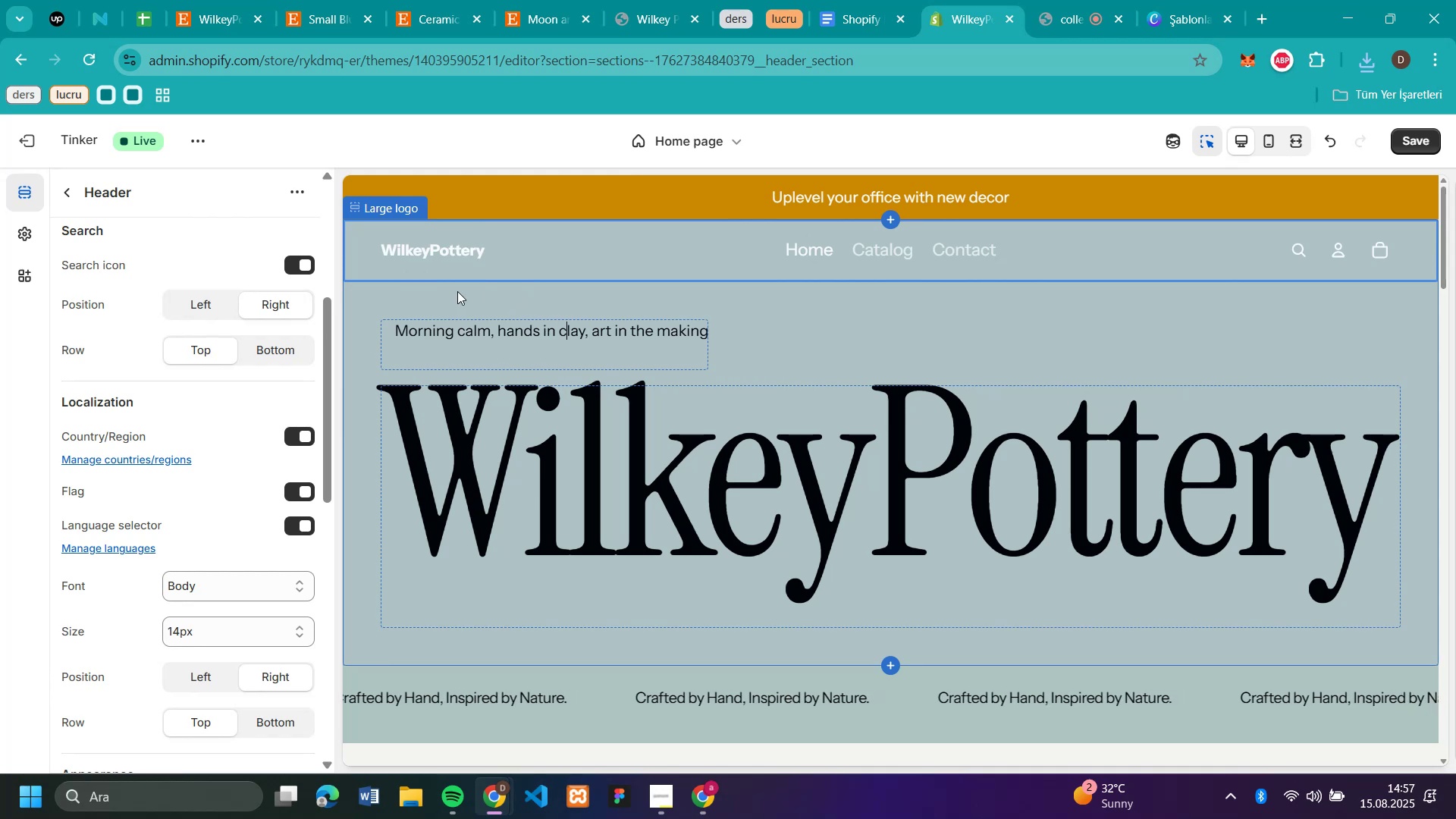 
left_click([448, 291])
 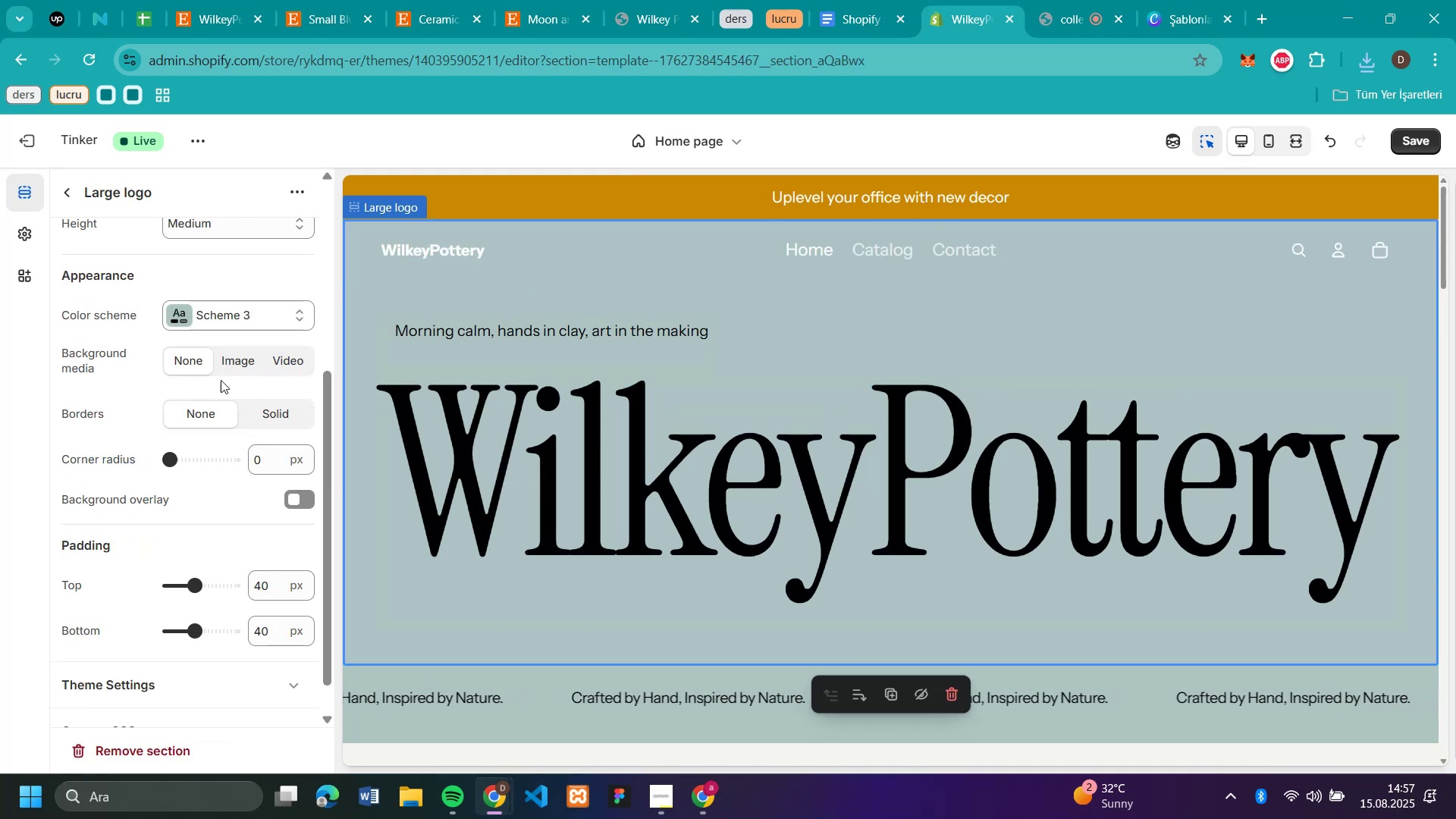 
left_click([223, 312])
 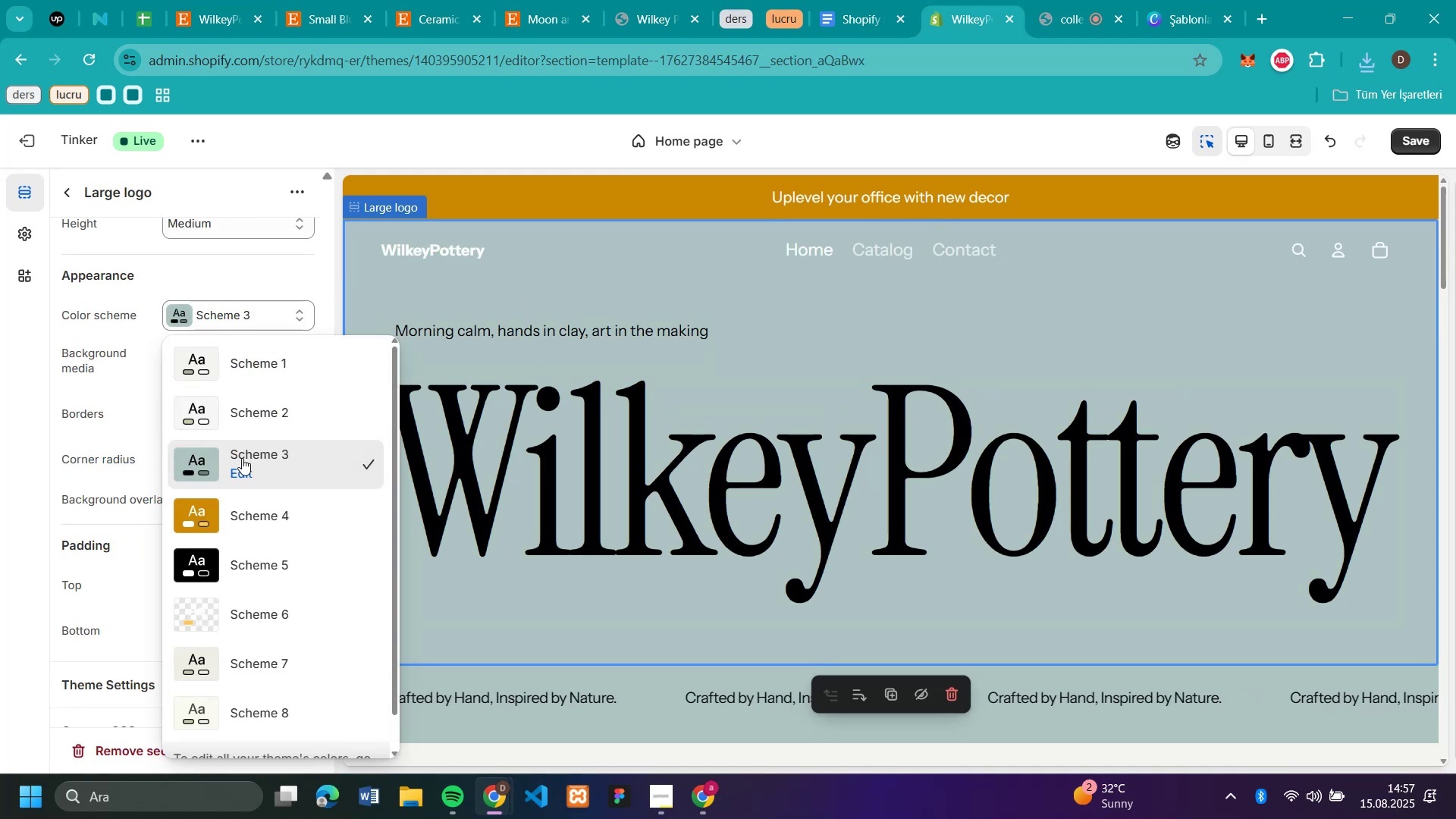 
left_click([243, 469])
 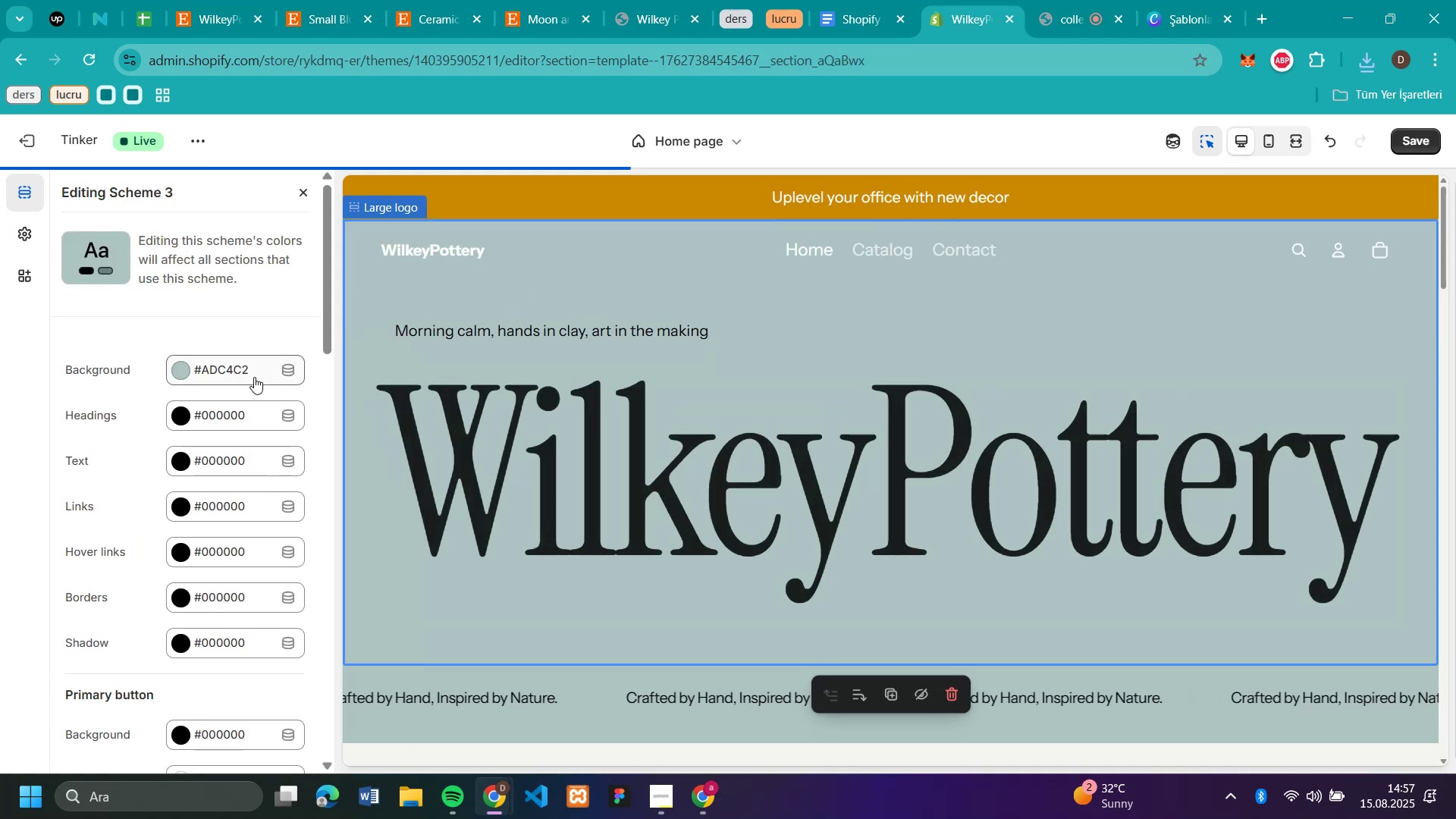 
left_click([254, 377])
 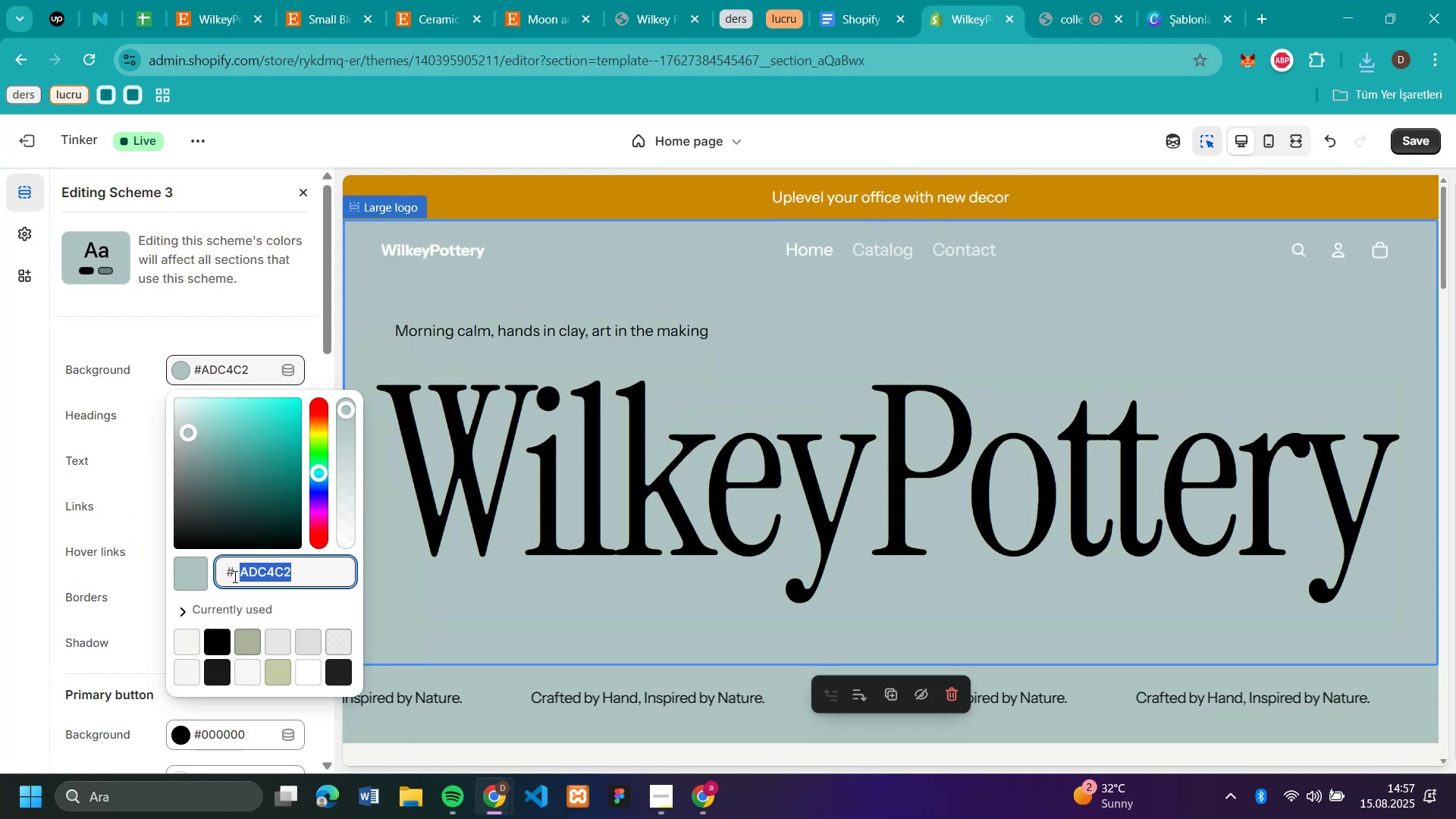 
key(Control+C)
 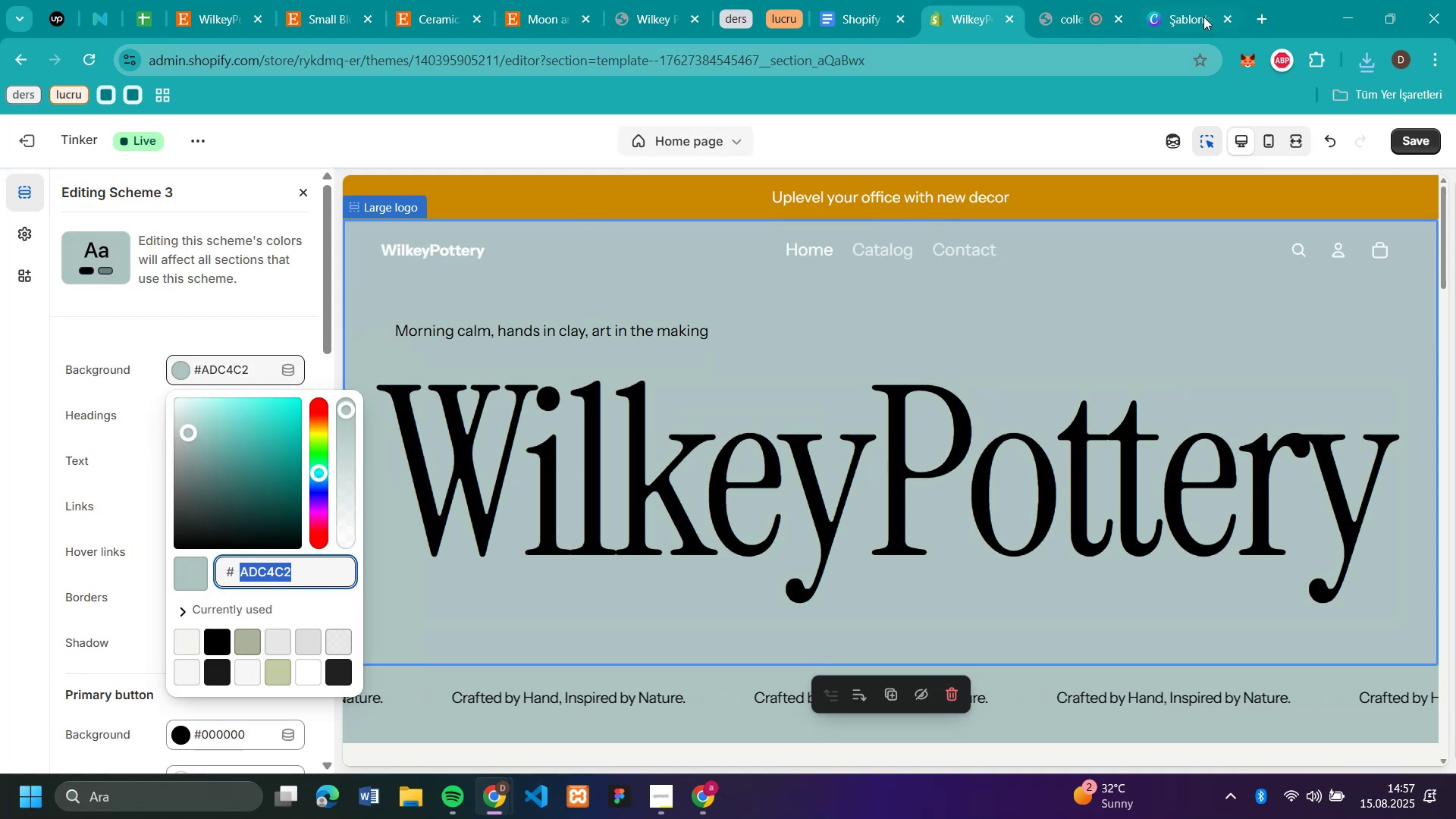 
left_click([1203, 15])
 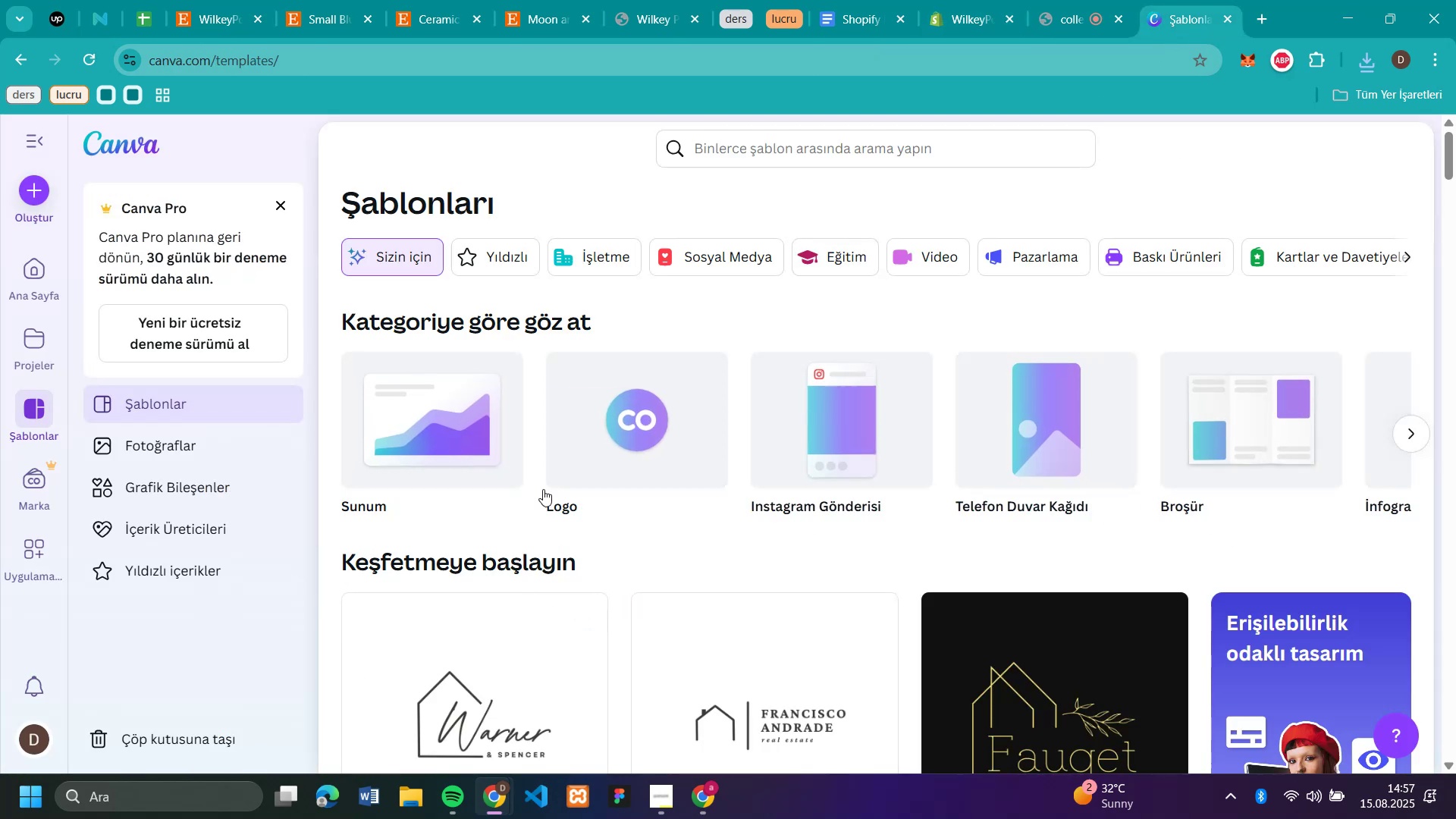 
wait(5.98)
 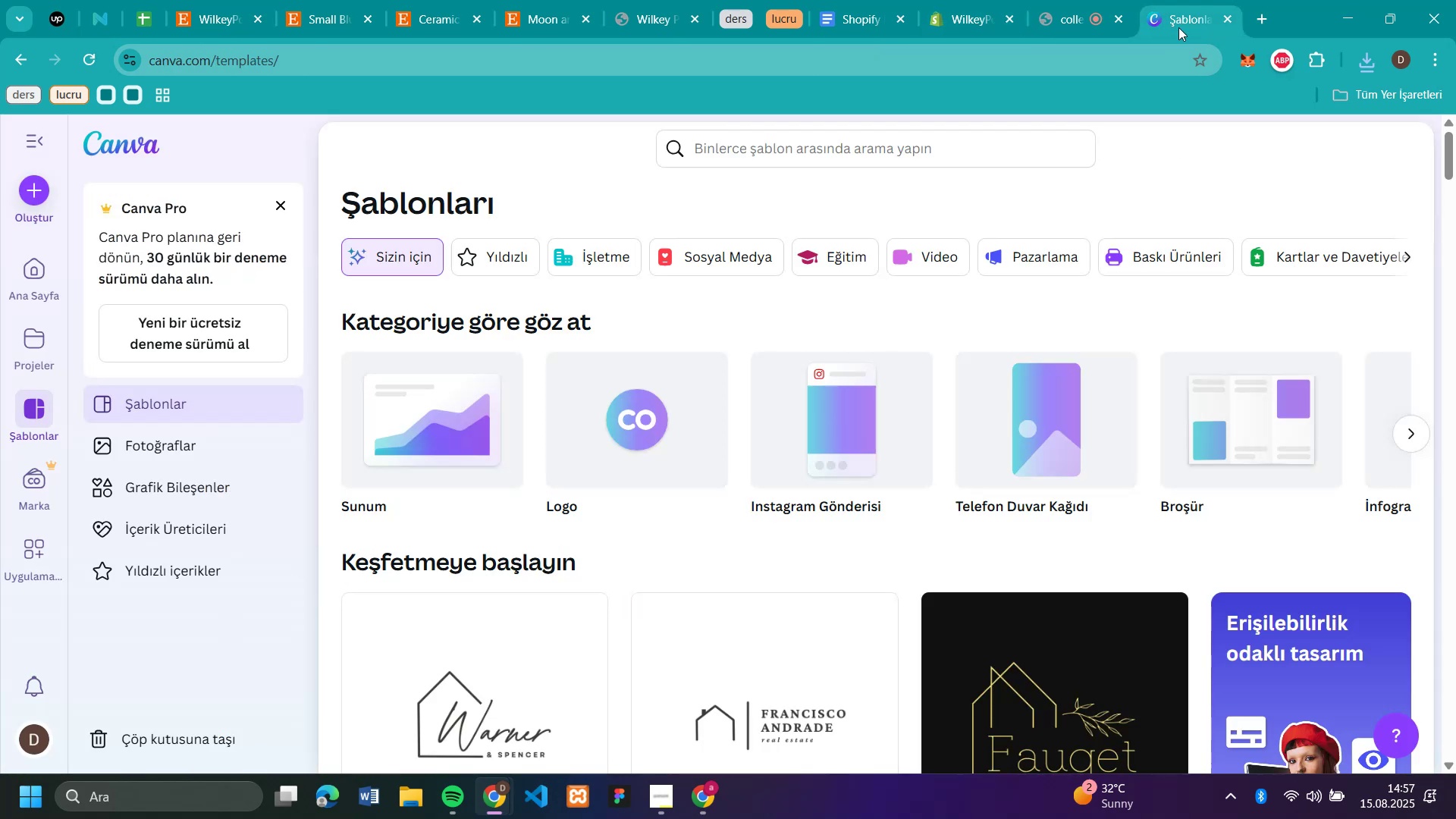 
left_click([1410, 440])
 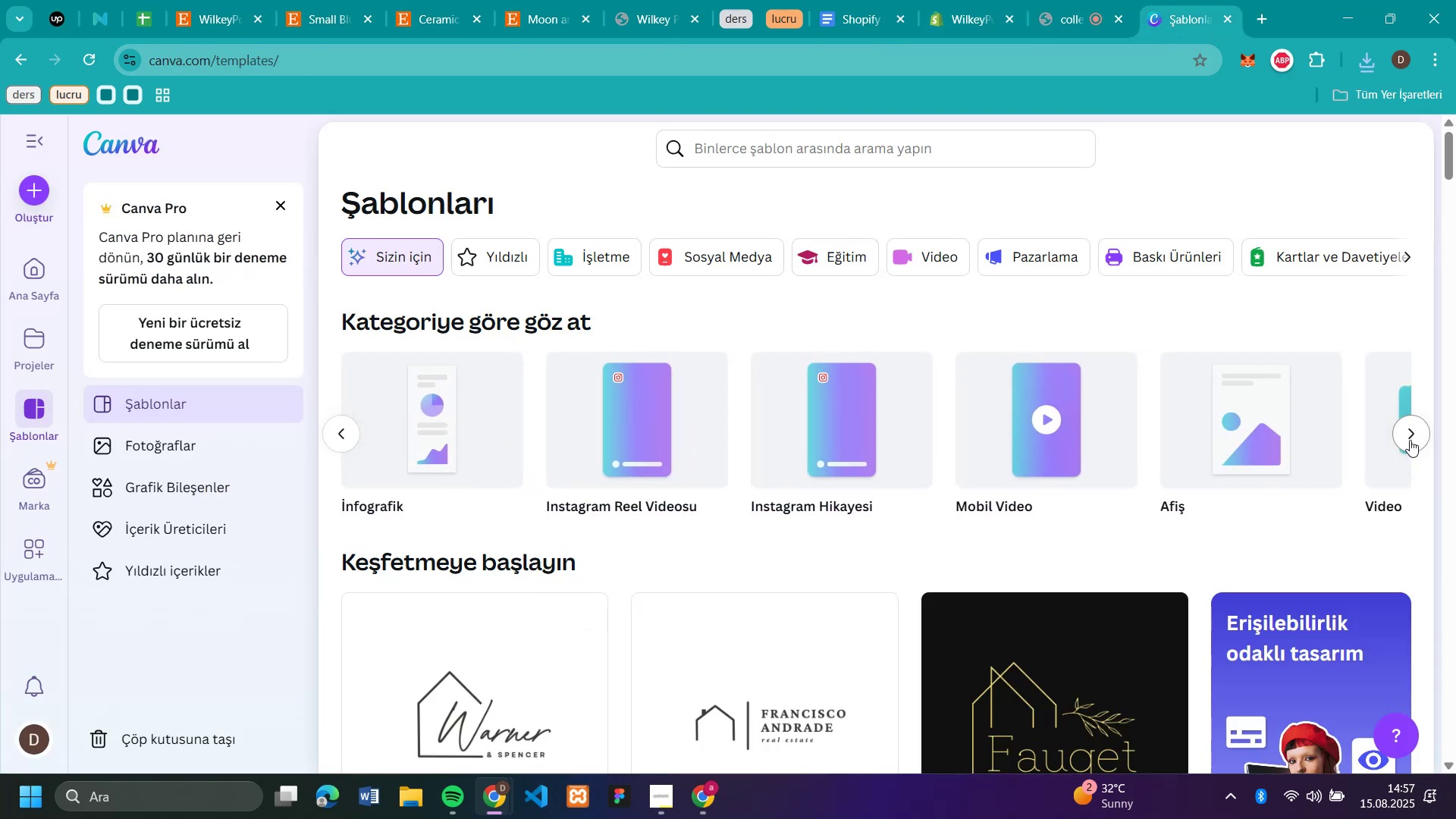 
left_click([1410, 440])
 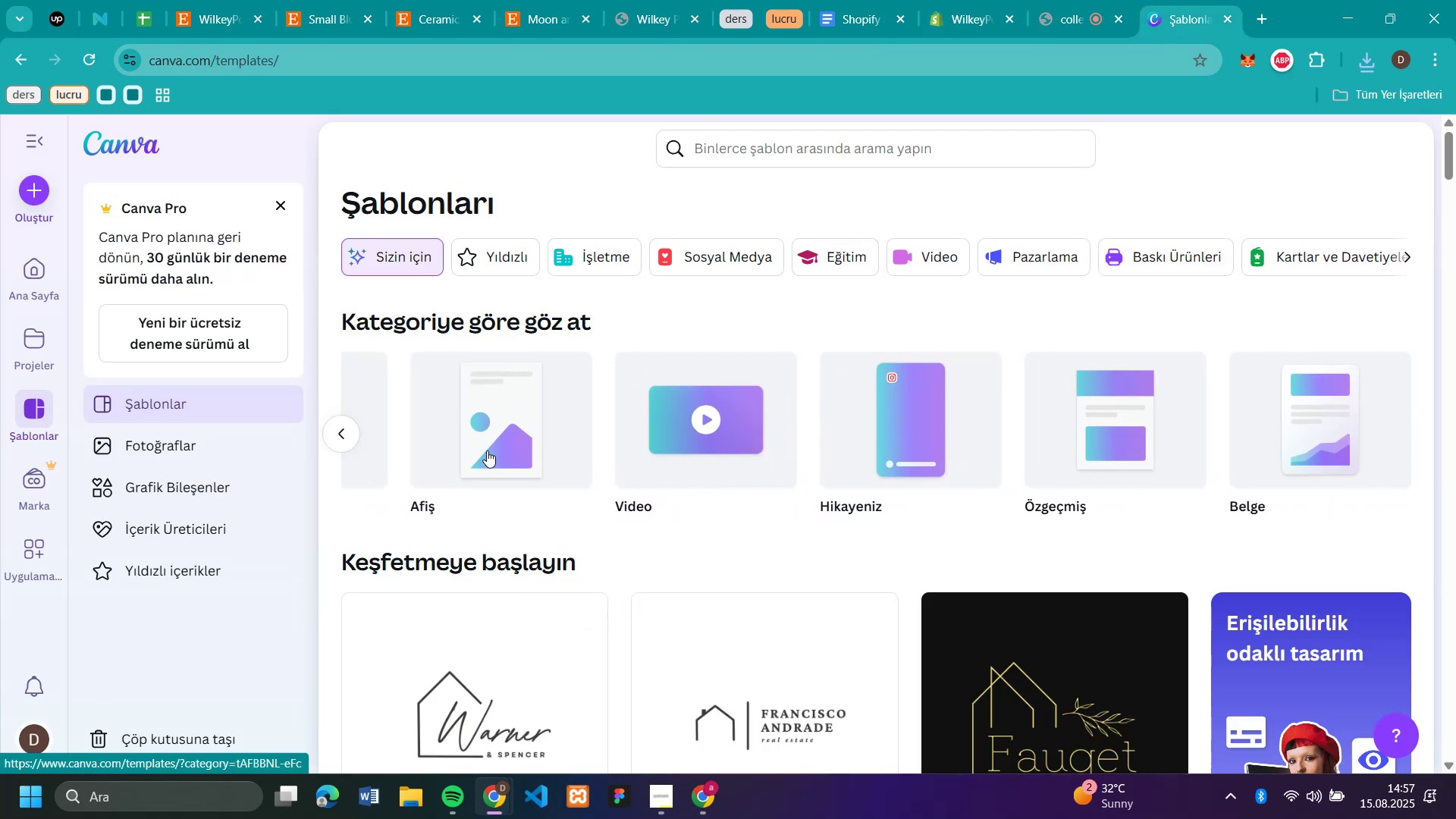 
left_click([487, 450])
 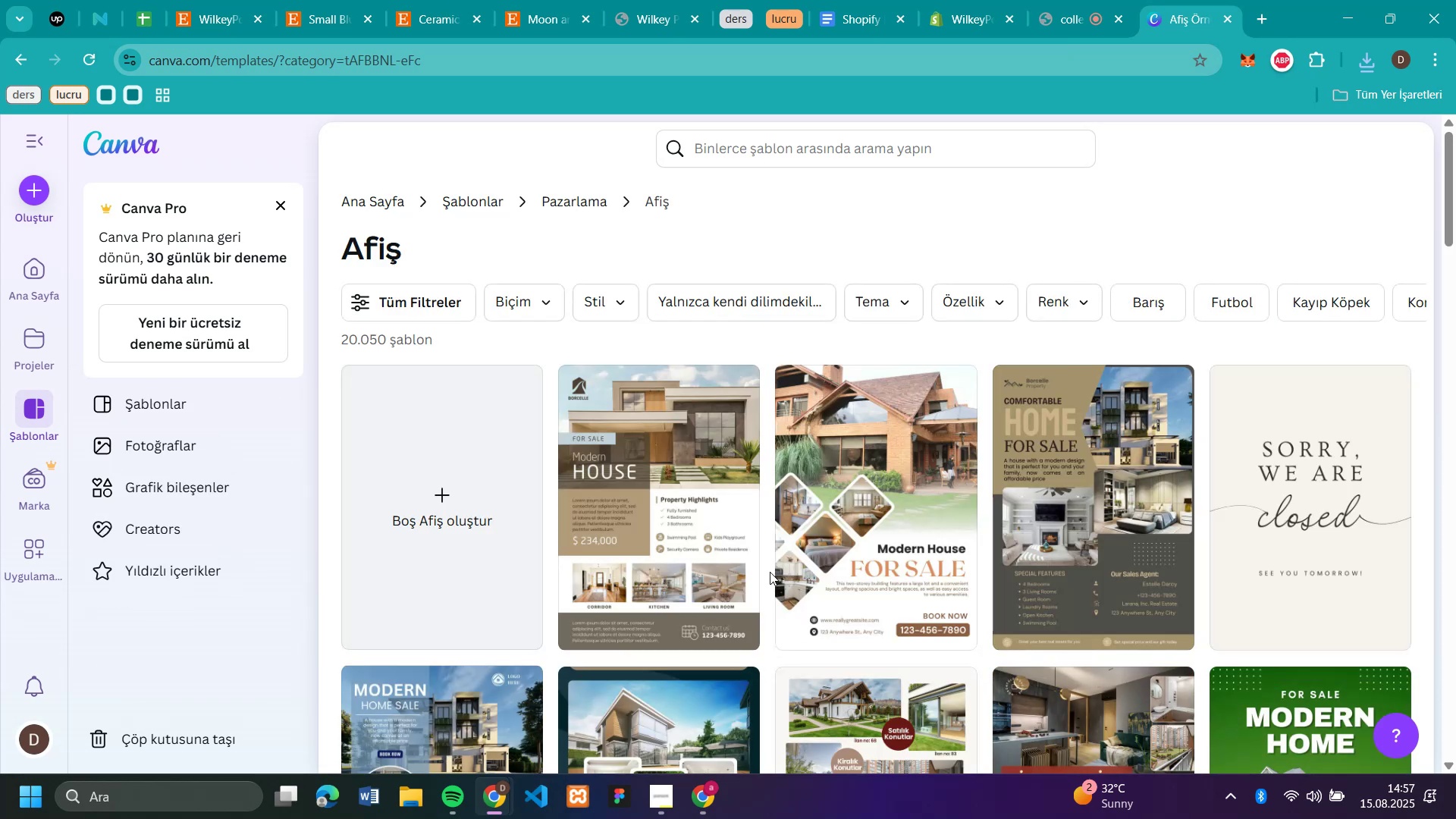 
left_click([394, 468])
 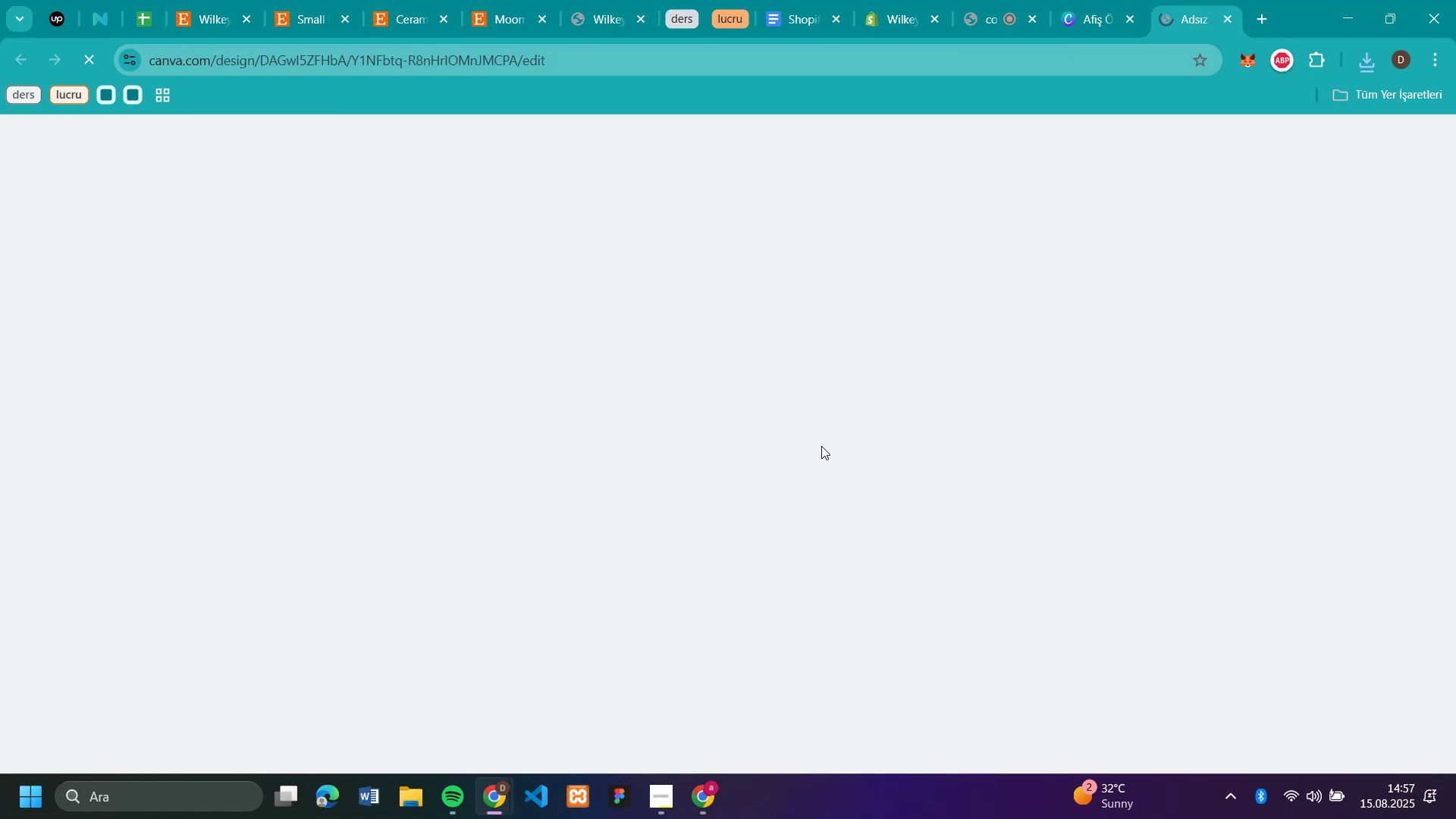 
left_click([784, 450])
 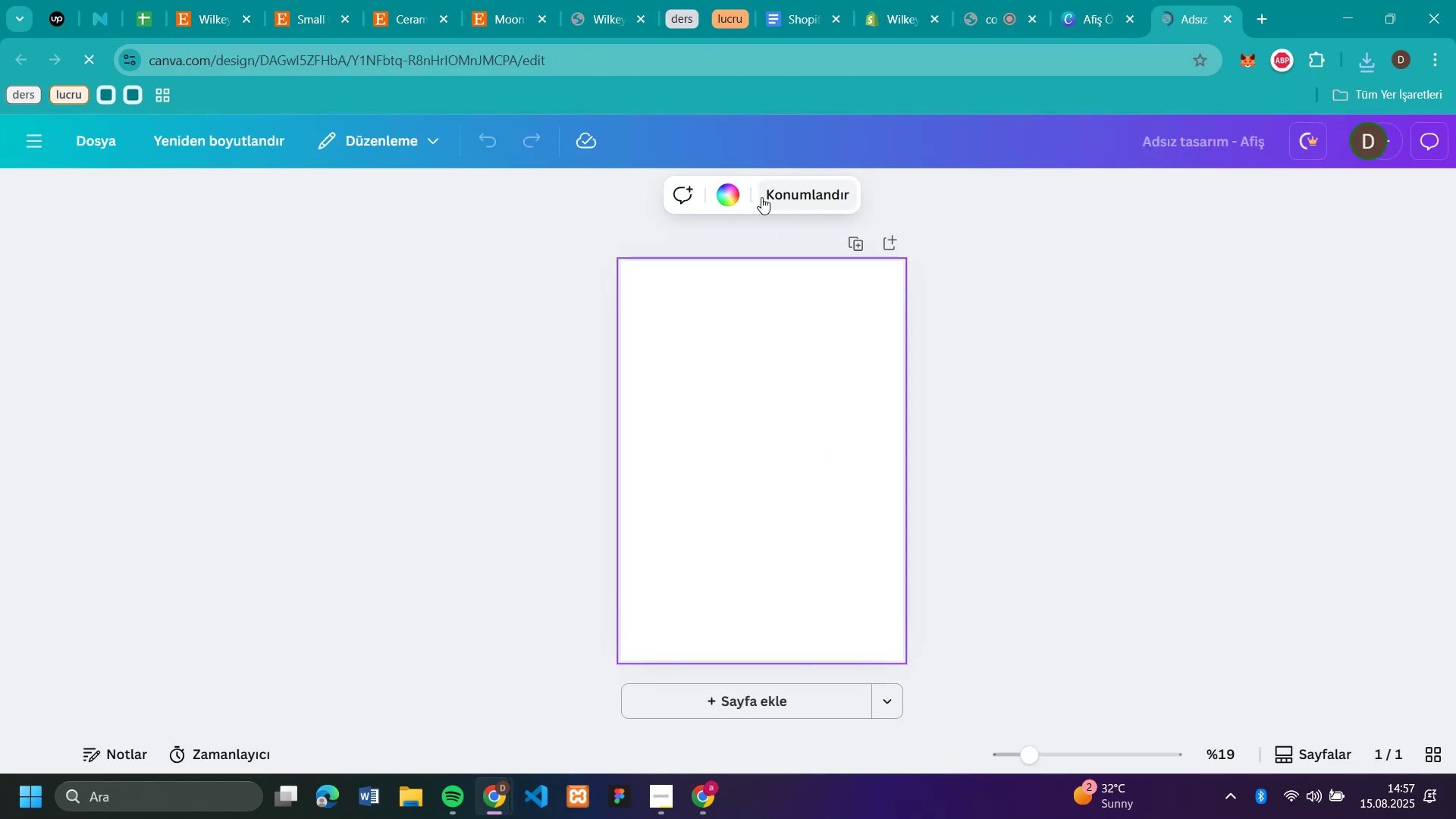 
left_click([733, 201])
 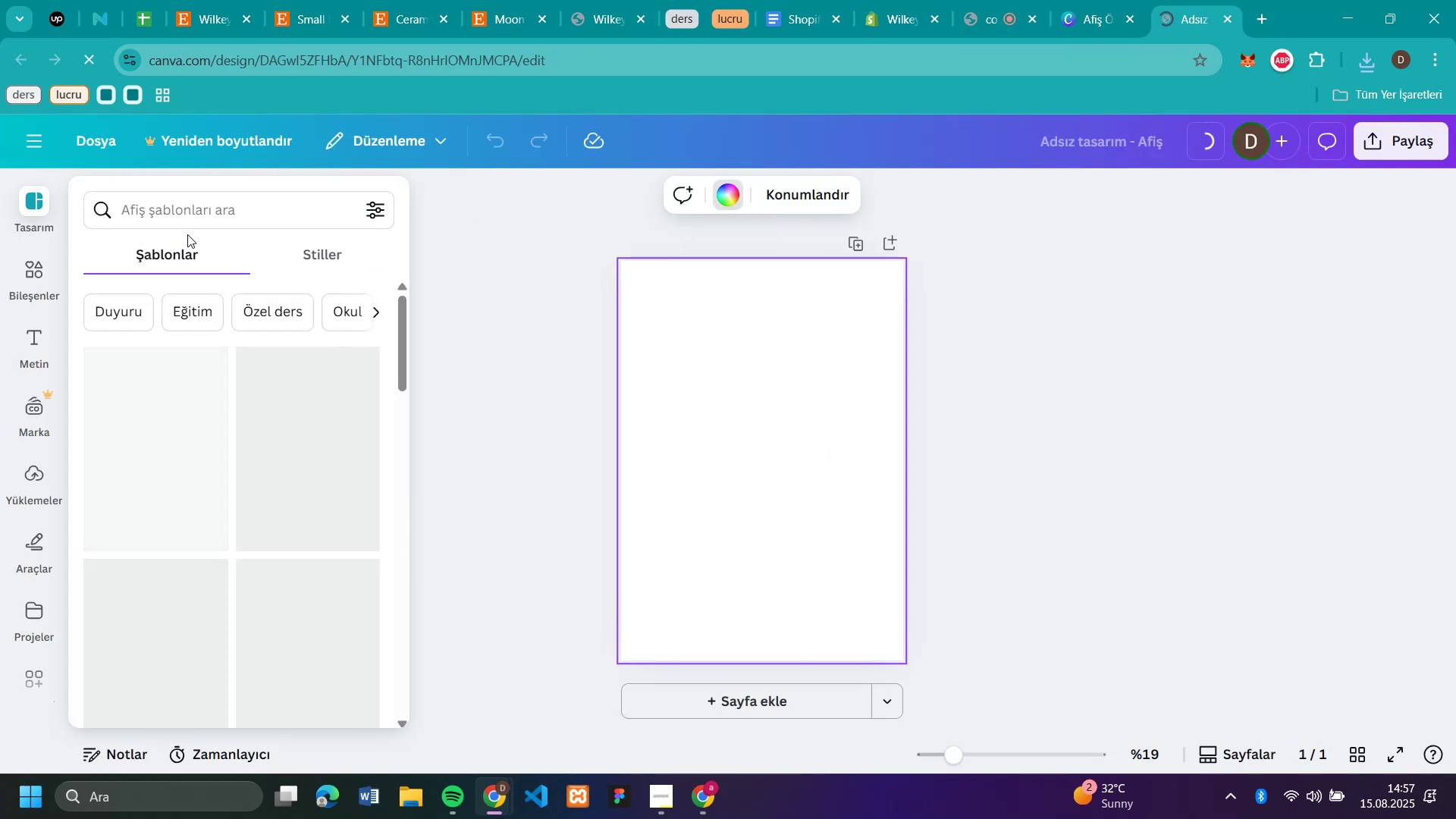 
left_click([191, 215])
 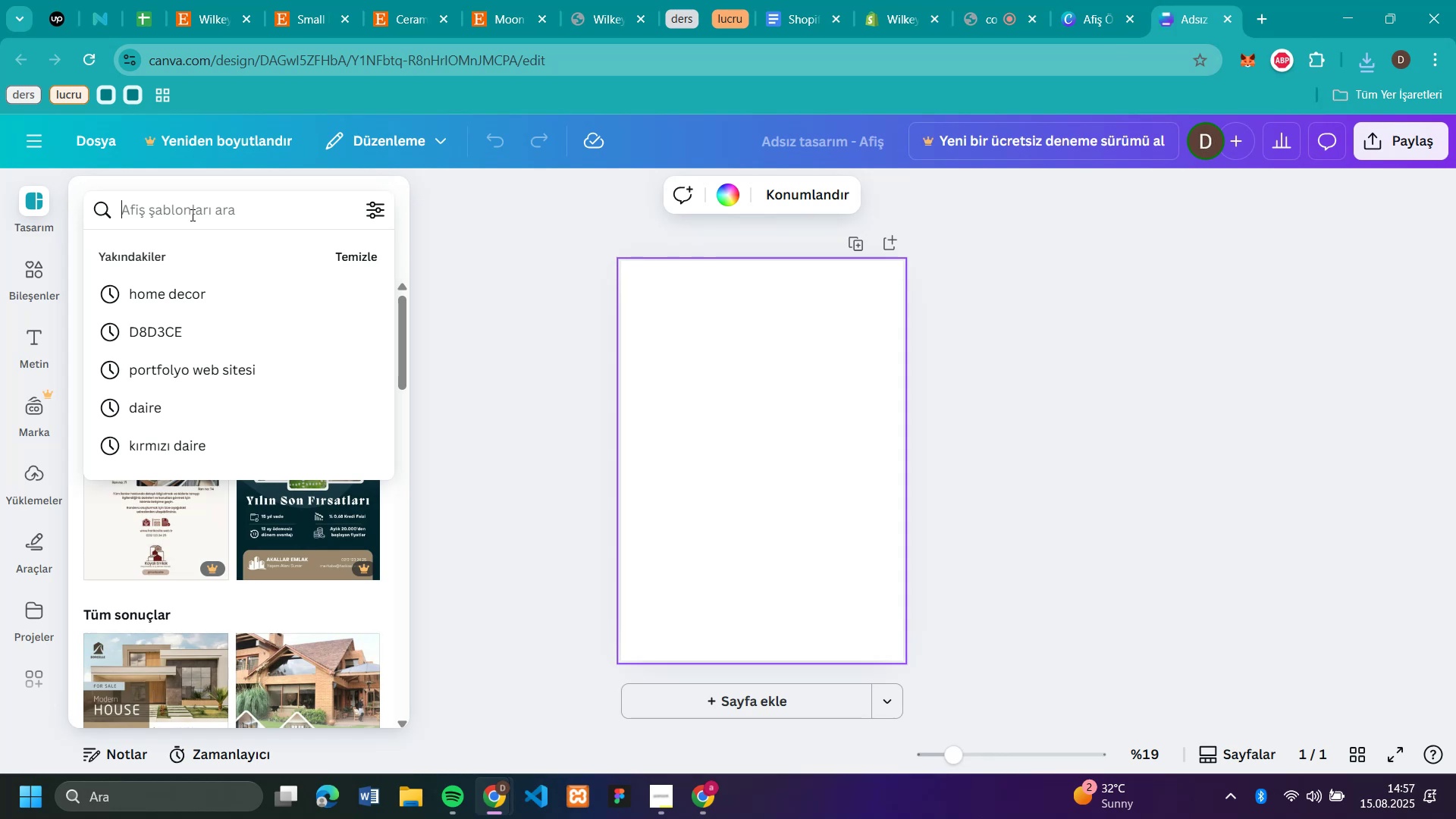 
key(Control+V)
 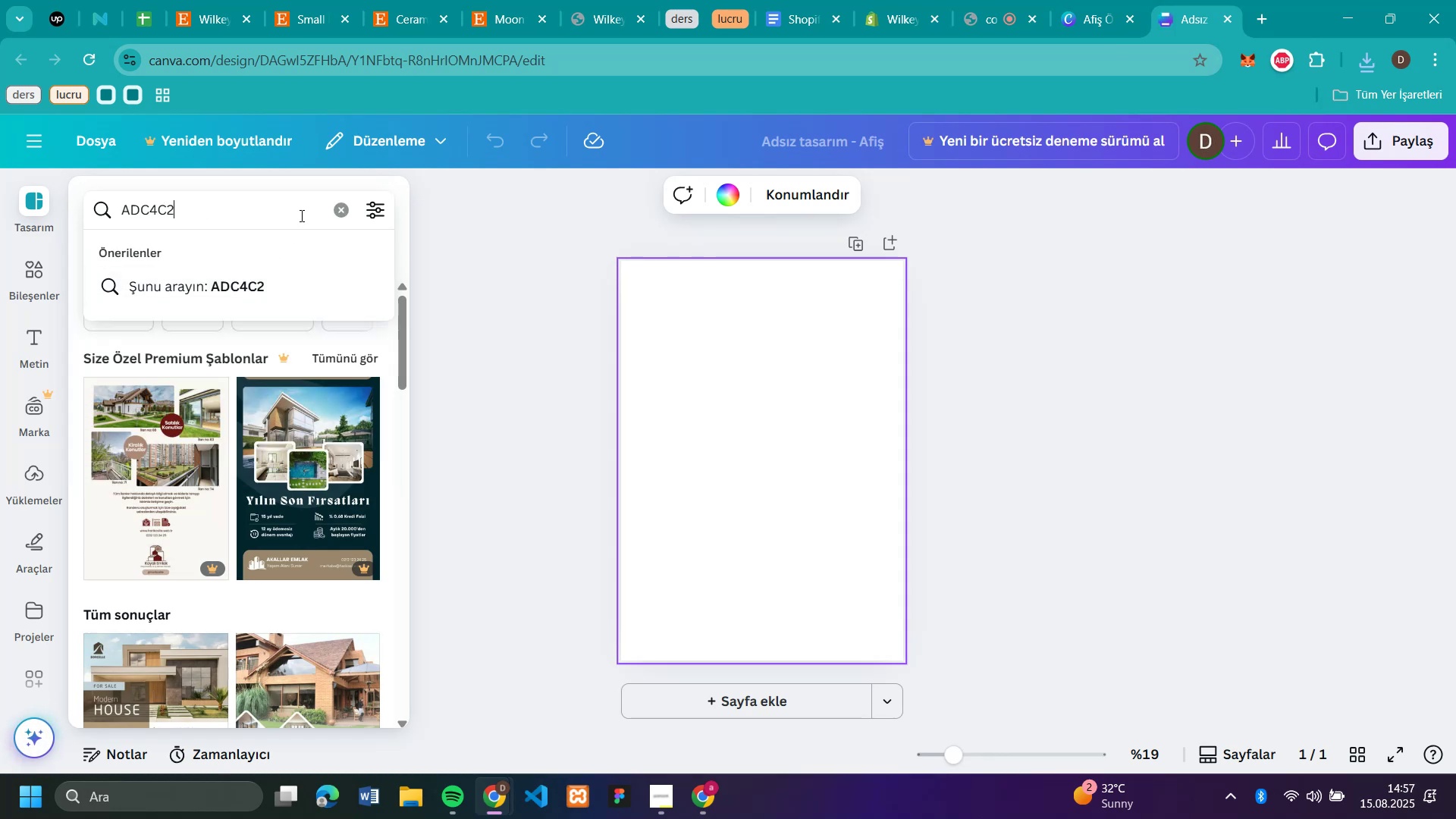 
left_click([715, 195])
 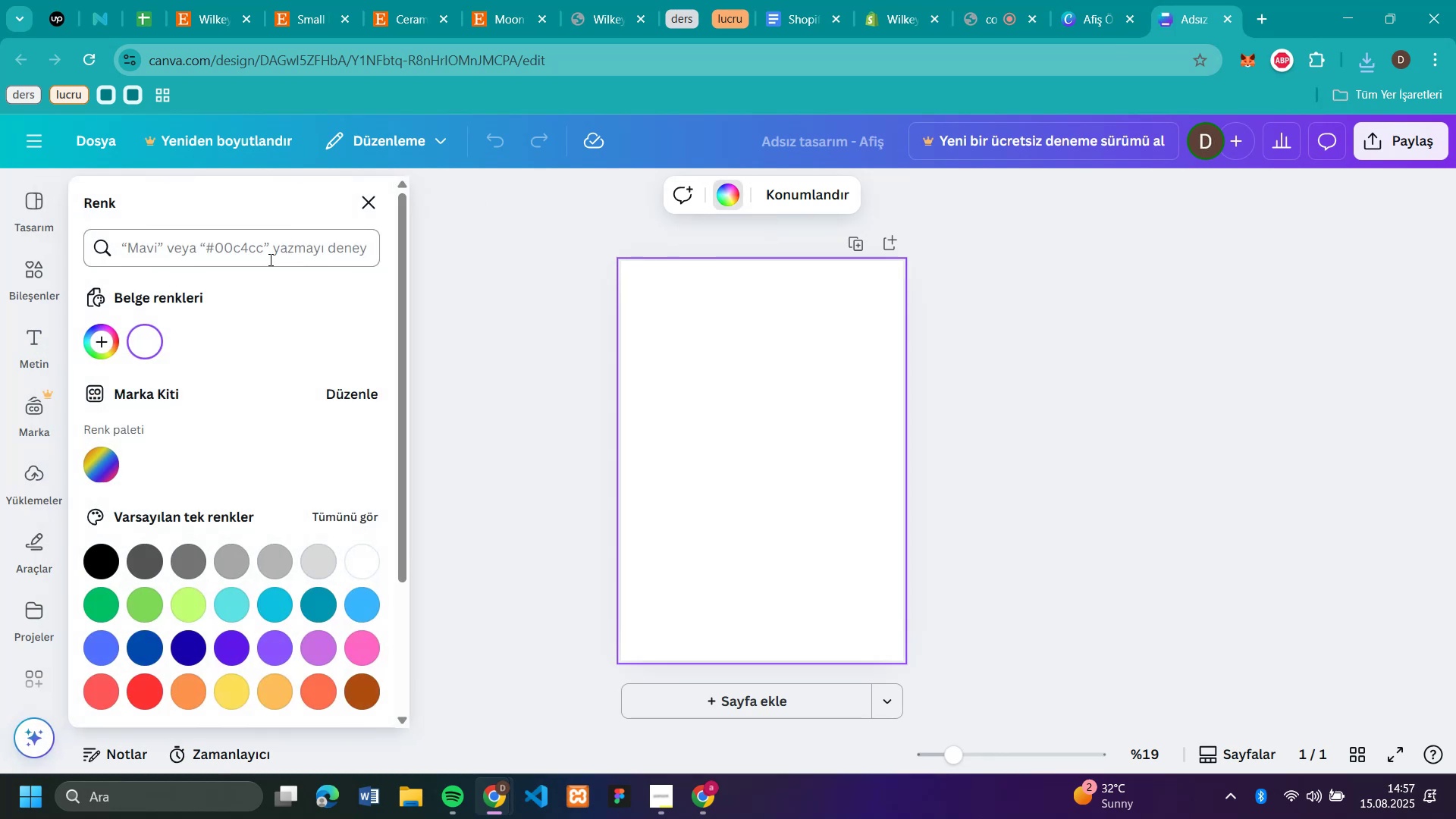 
left_click([269, 259])
 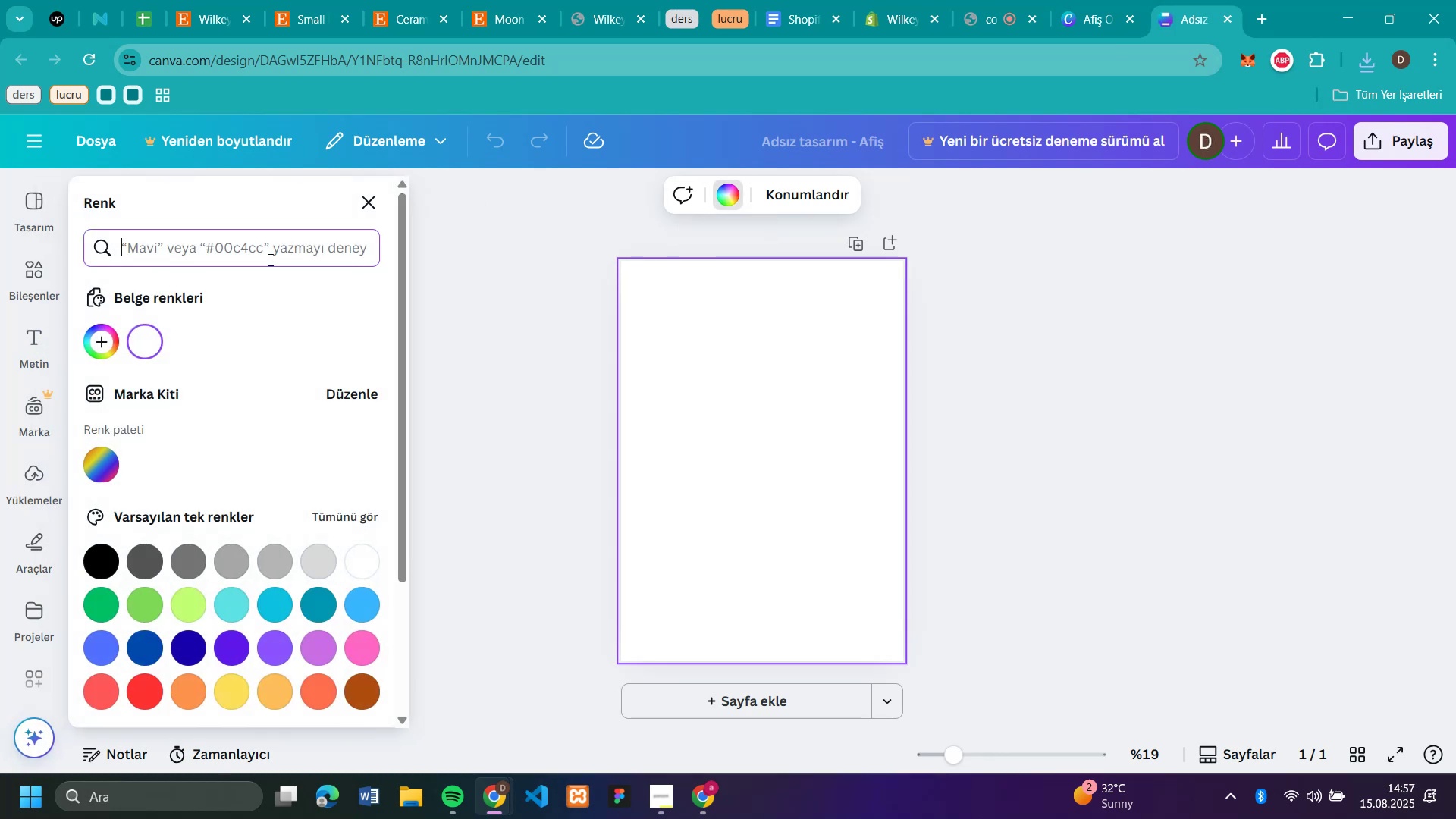 
key(Control+V)
 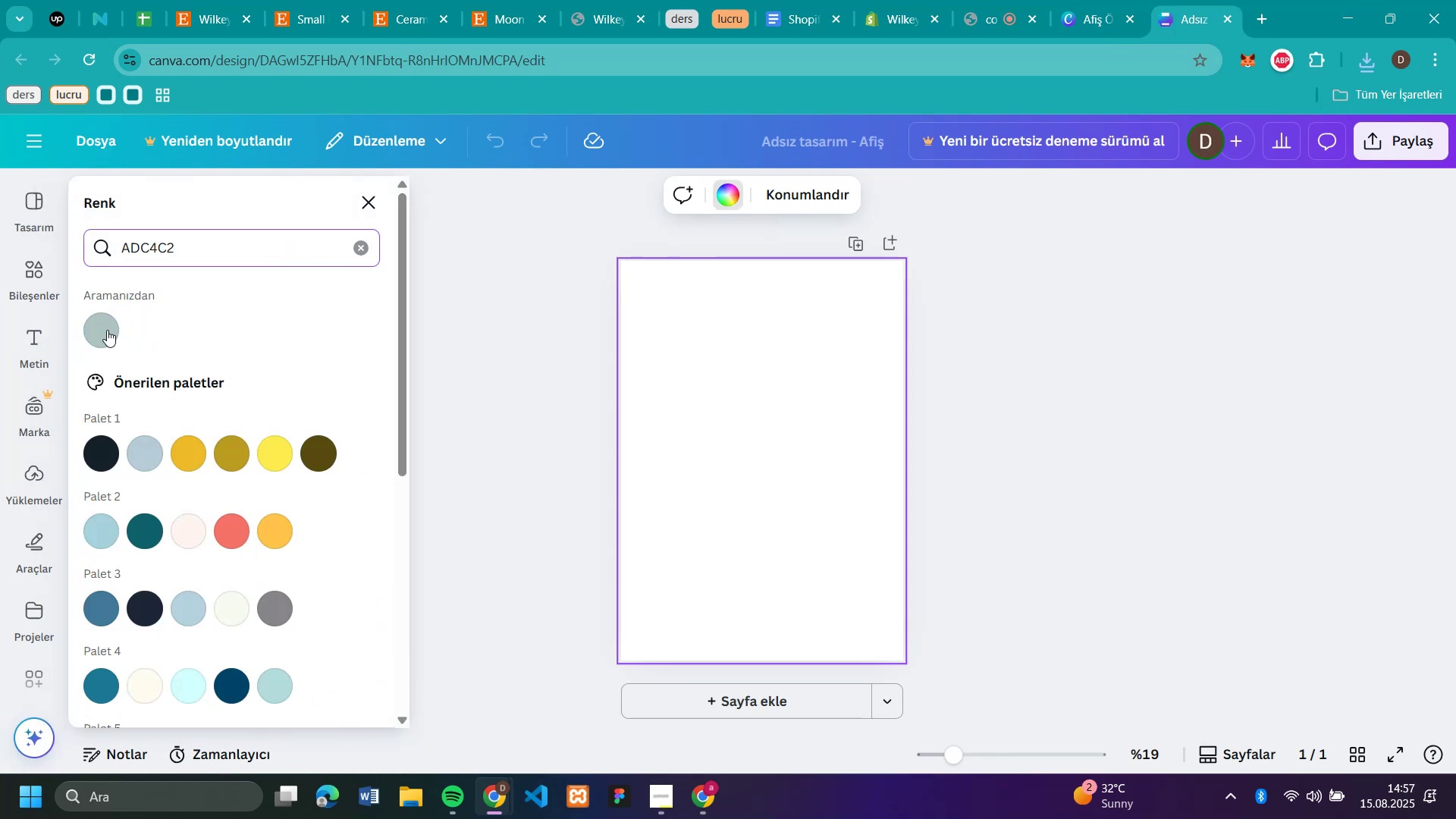 
left_click([100, 328])
 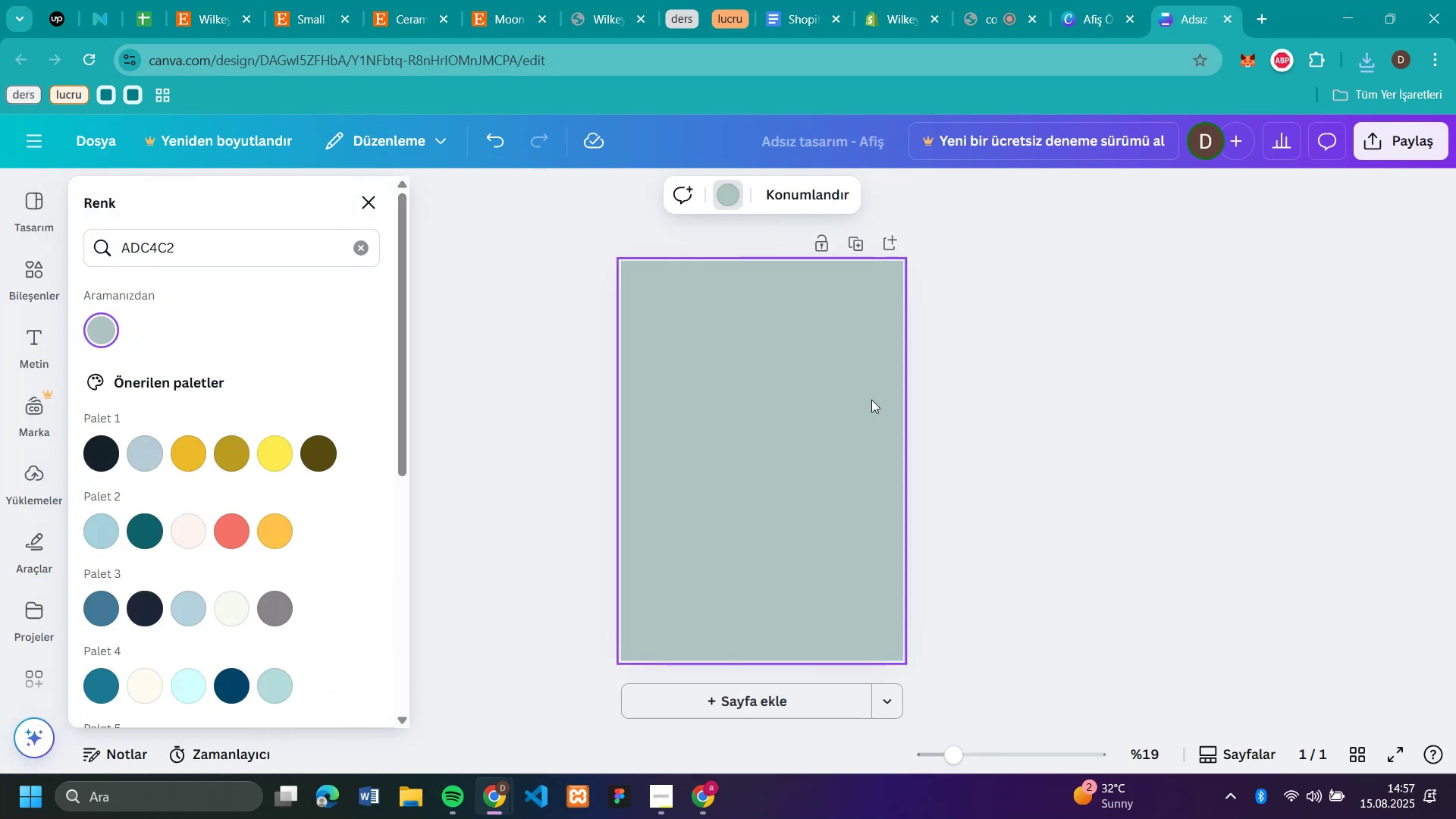 
left_click([1128, 408])
 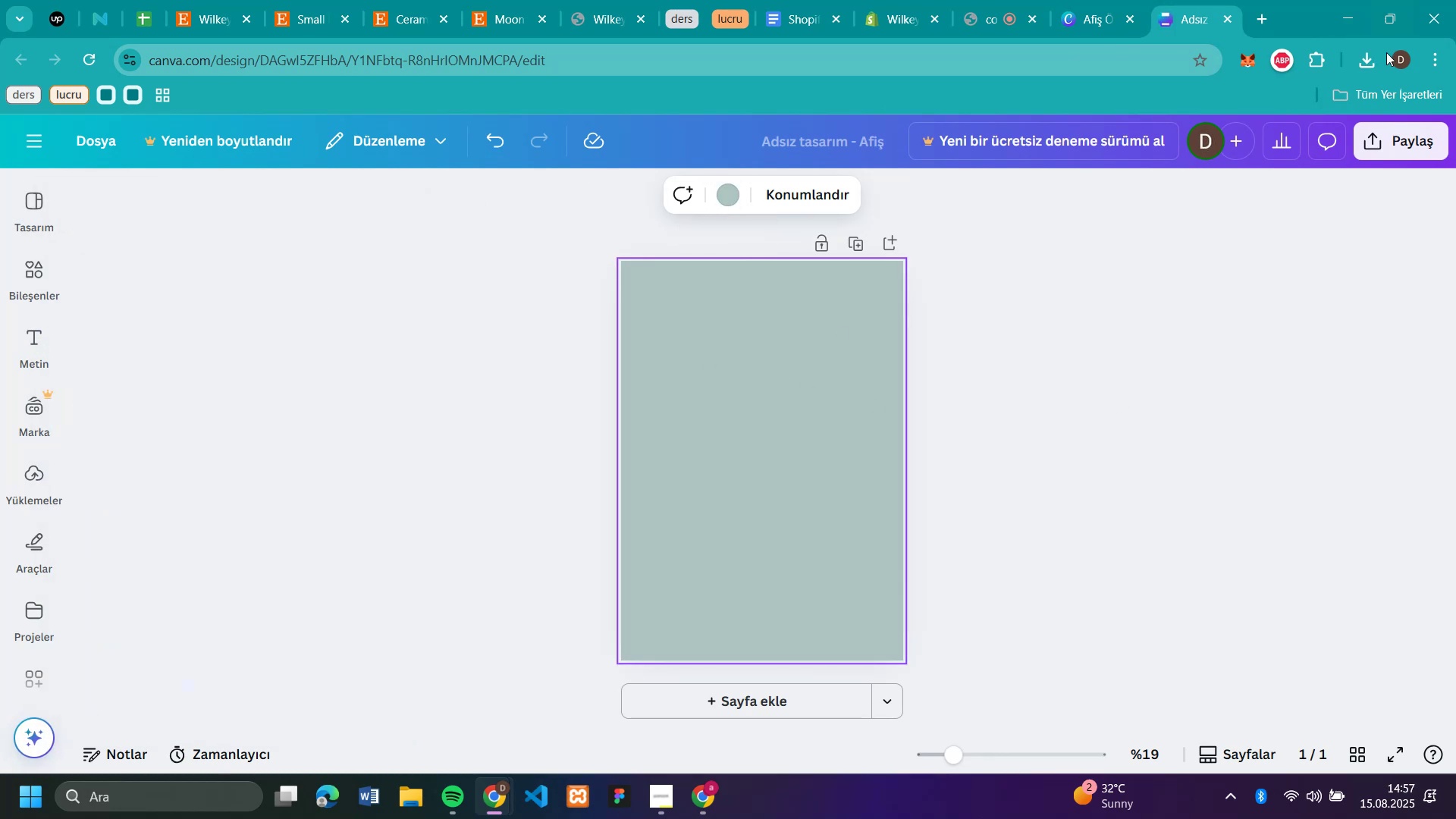 
left_click([1370, 61])
 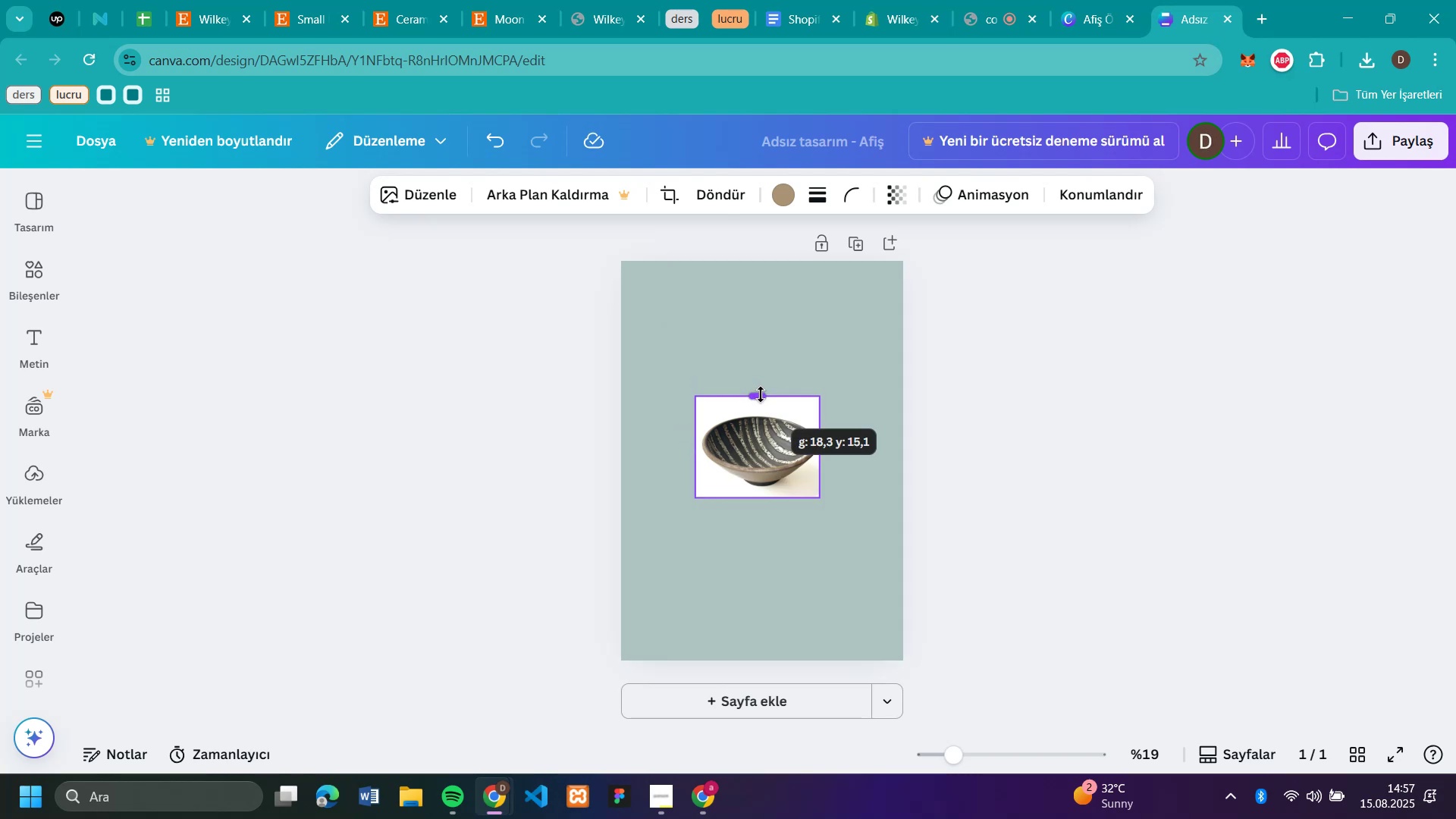 
wait(18.16)
 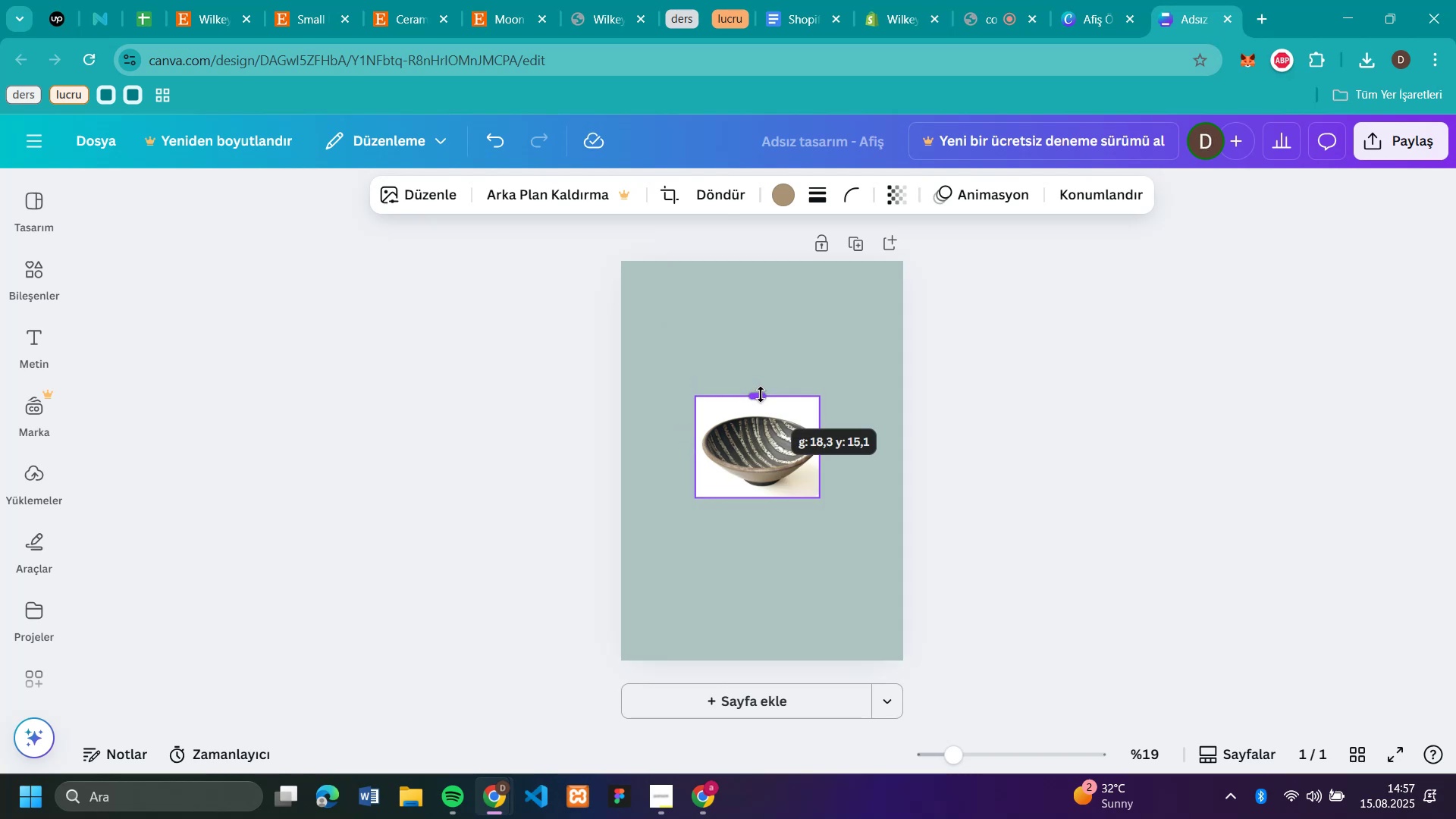 
left_click([1209, 406])
 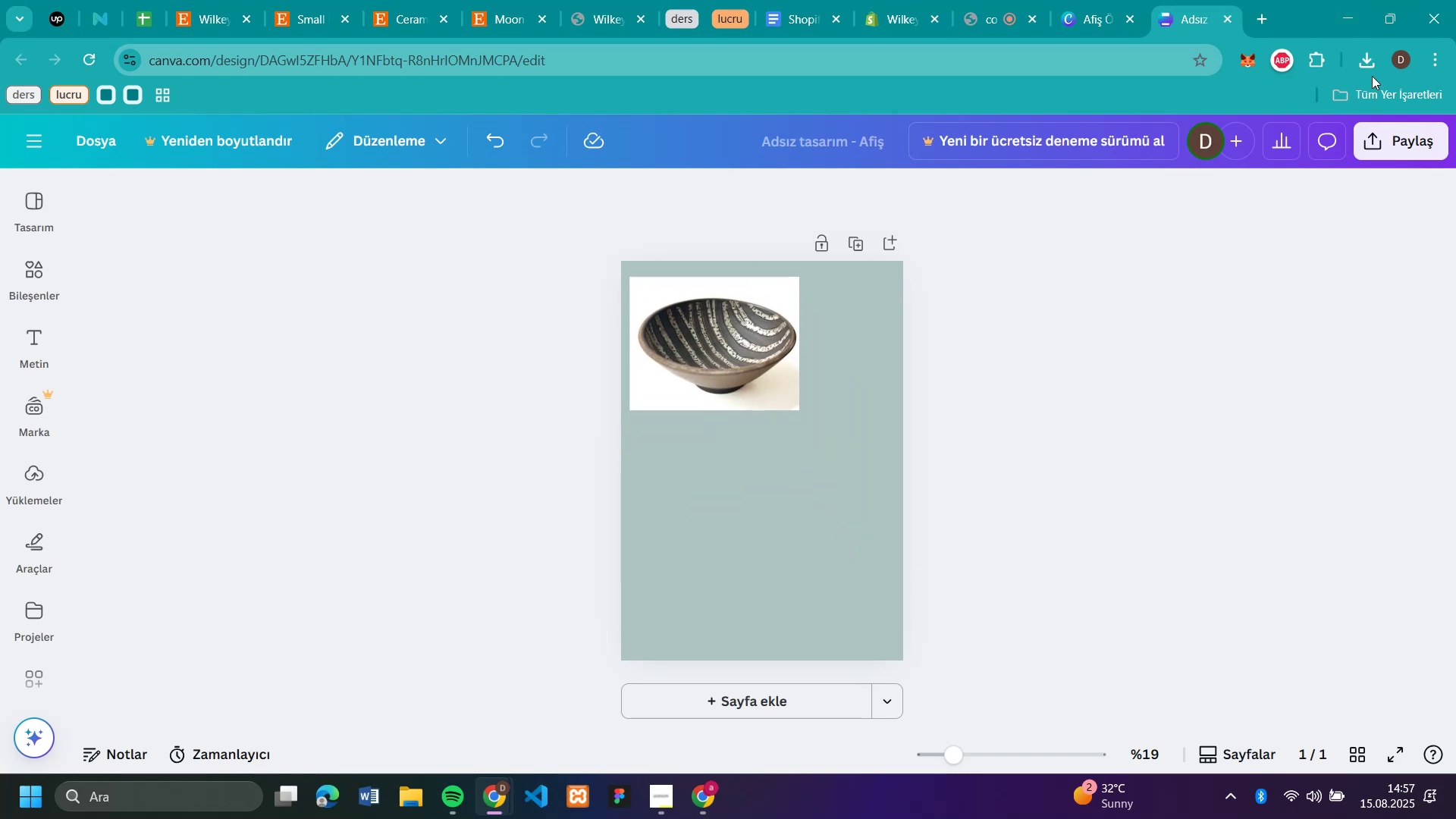 
left_click([1365, 54])
 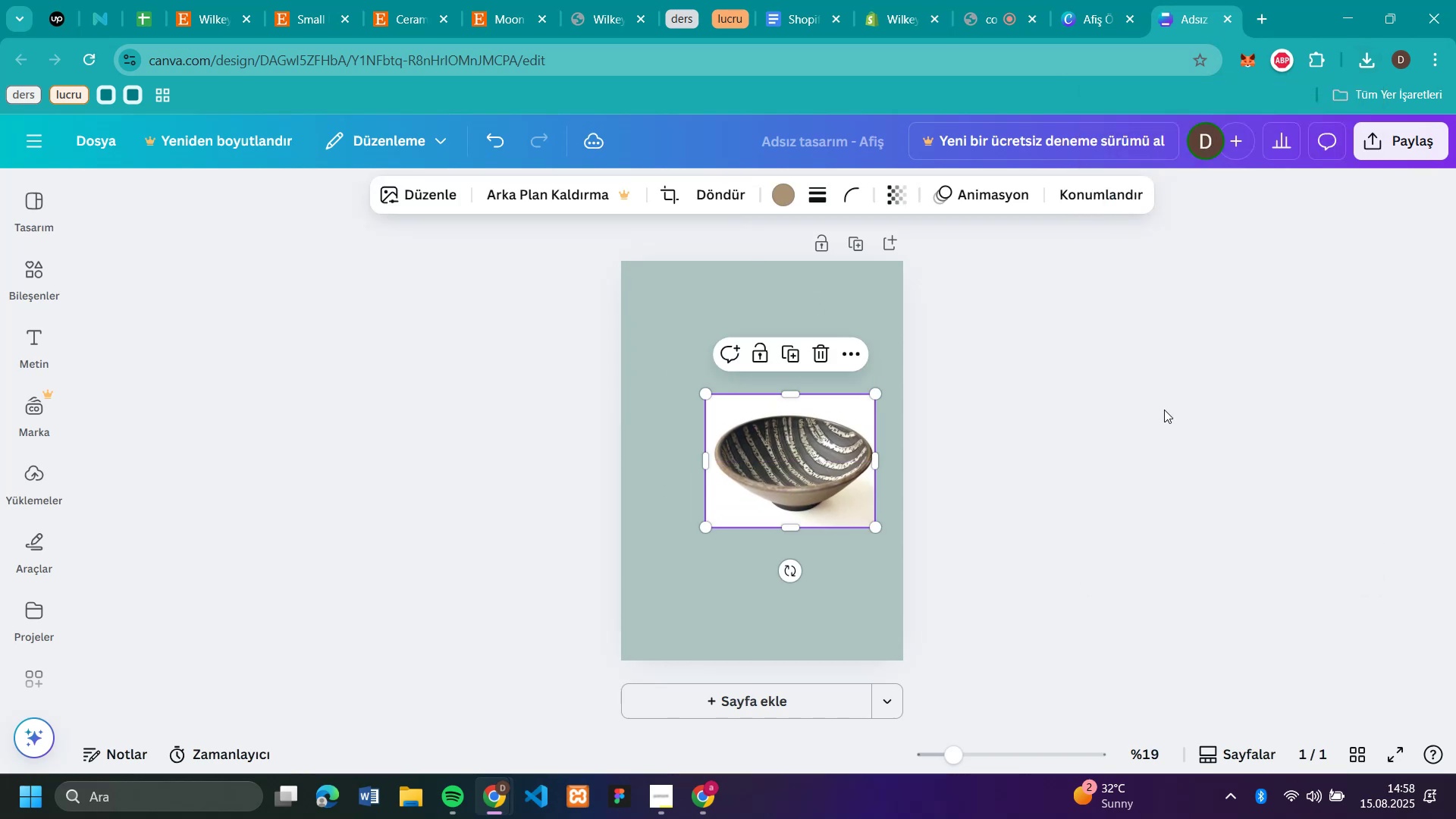 
left_click([1359, 63])
 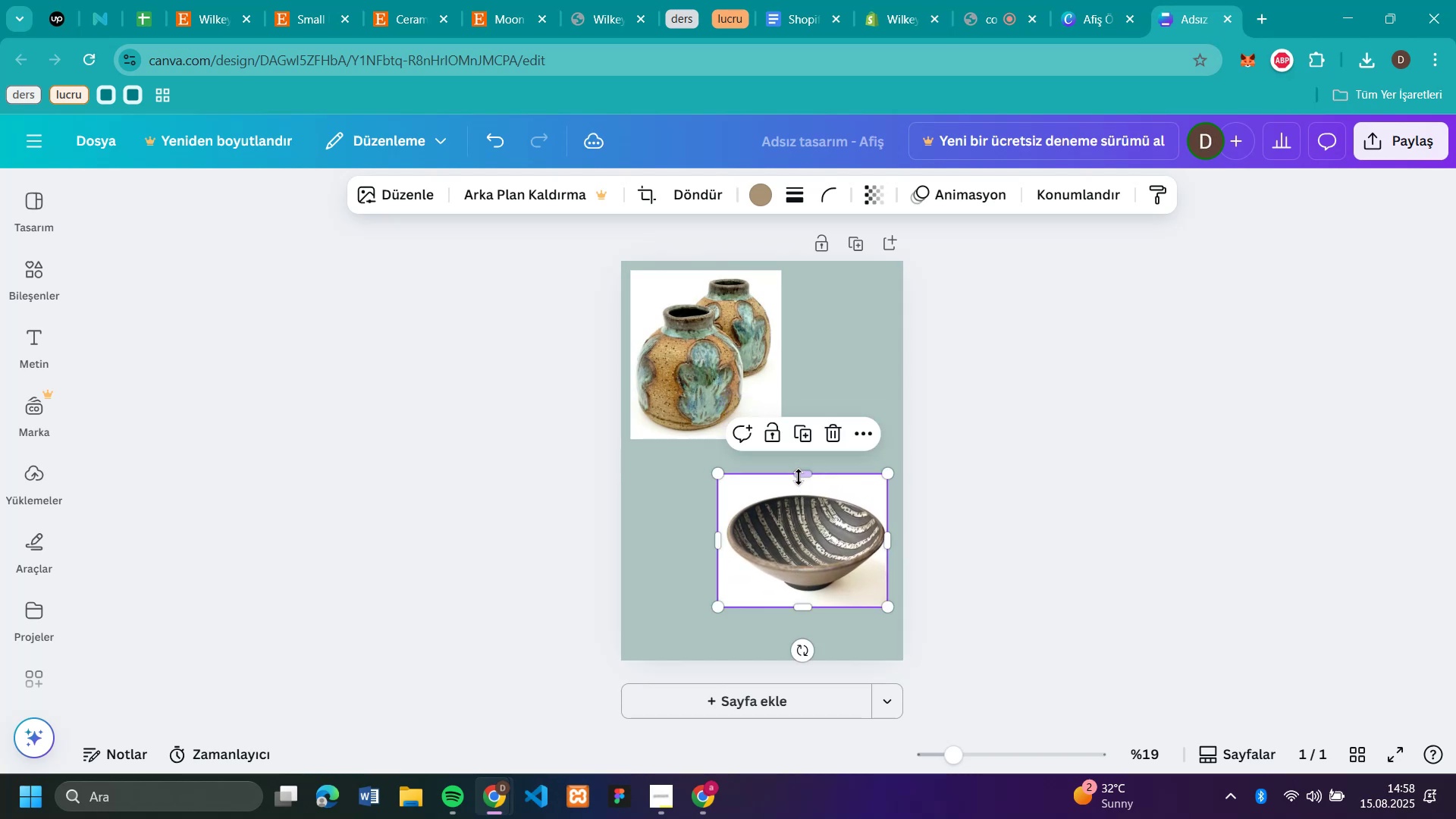 
wait(25.69)
 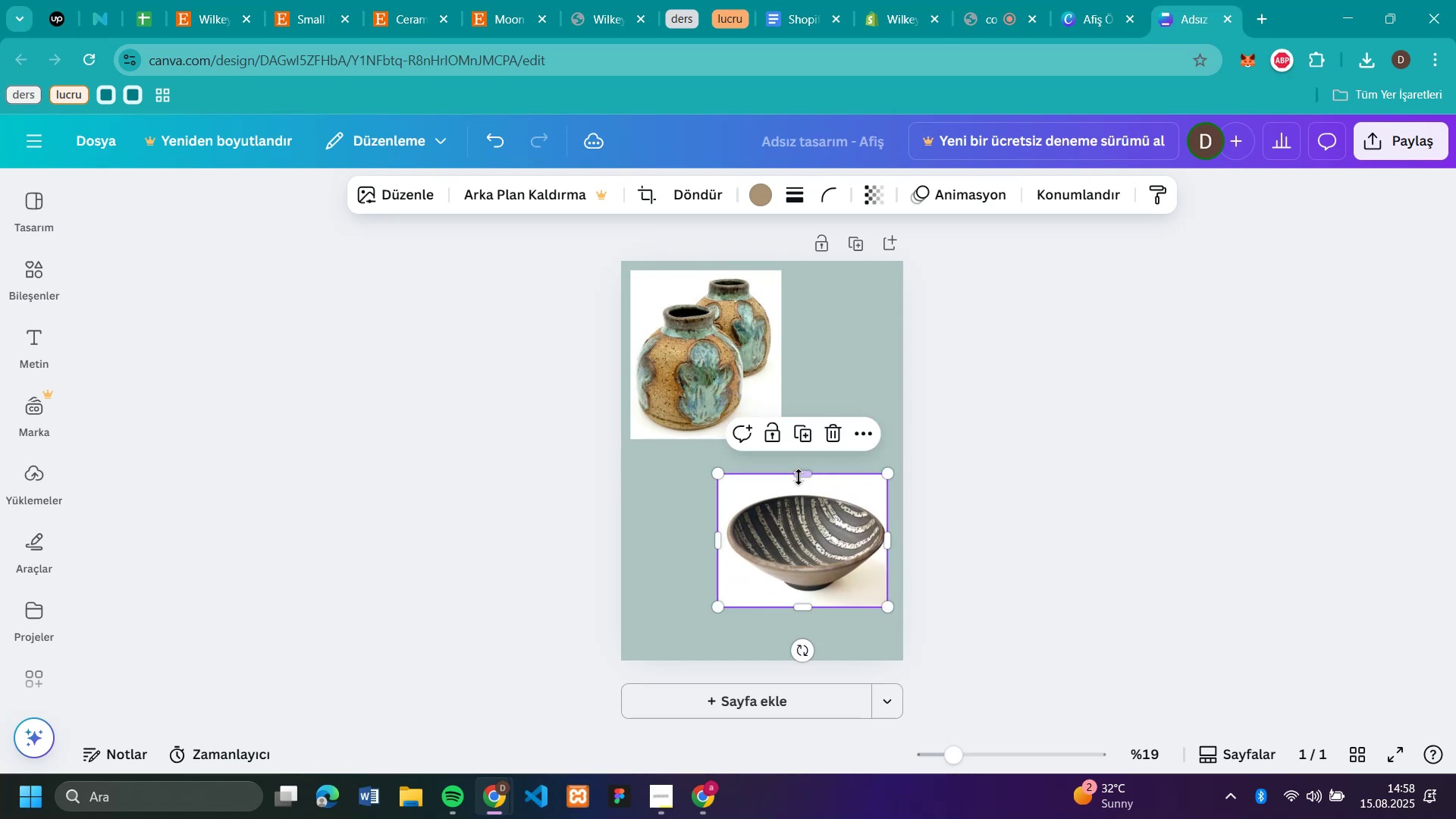 
left_click([1038, 432])
 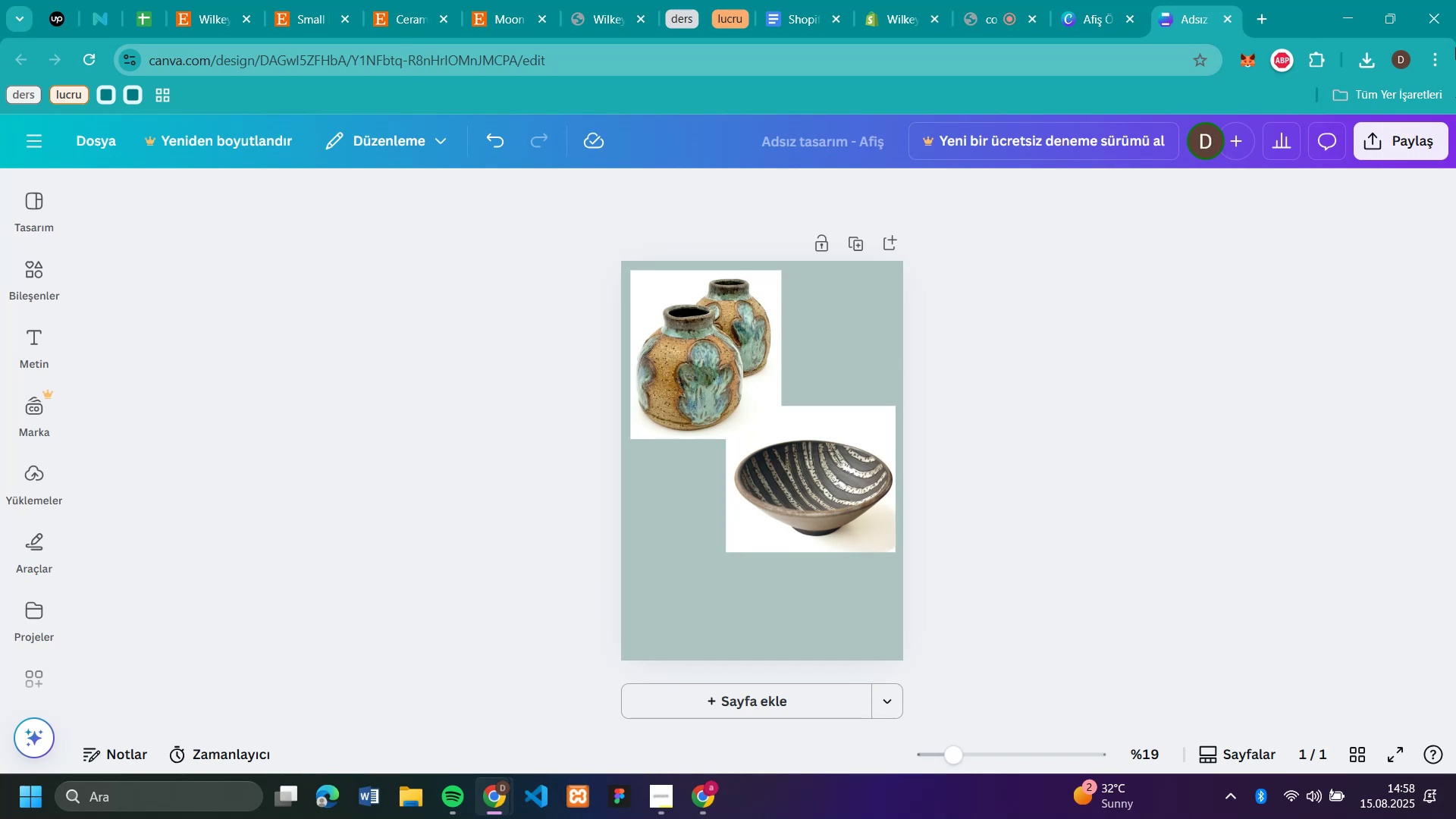 
left_click([1371, 55])
 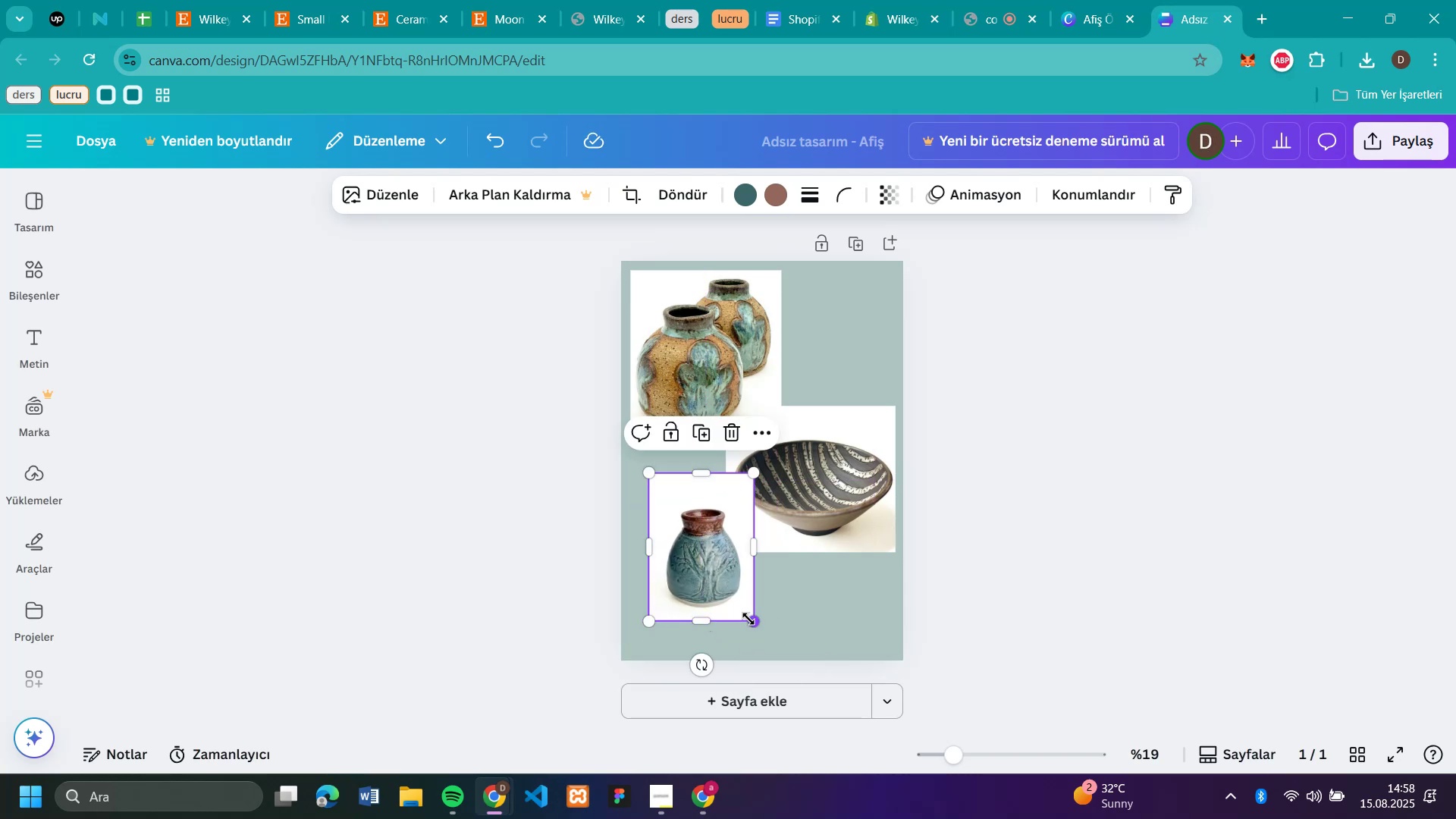 
wait(17.39)
 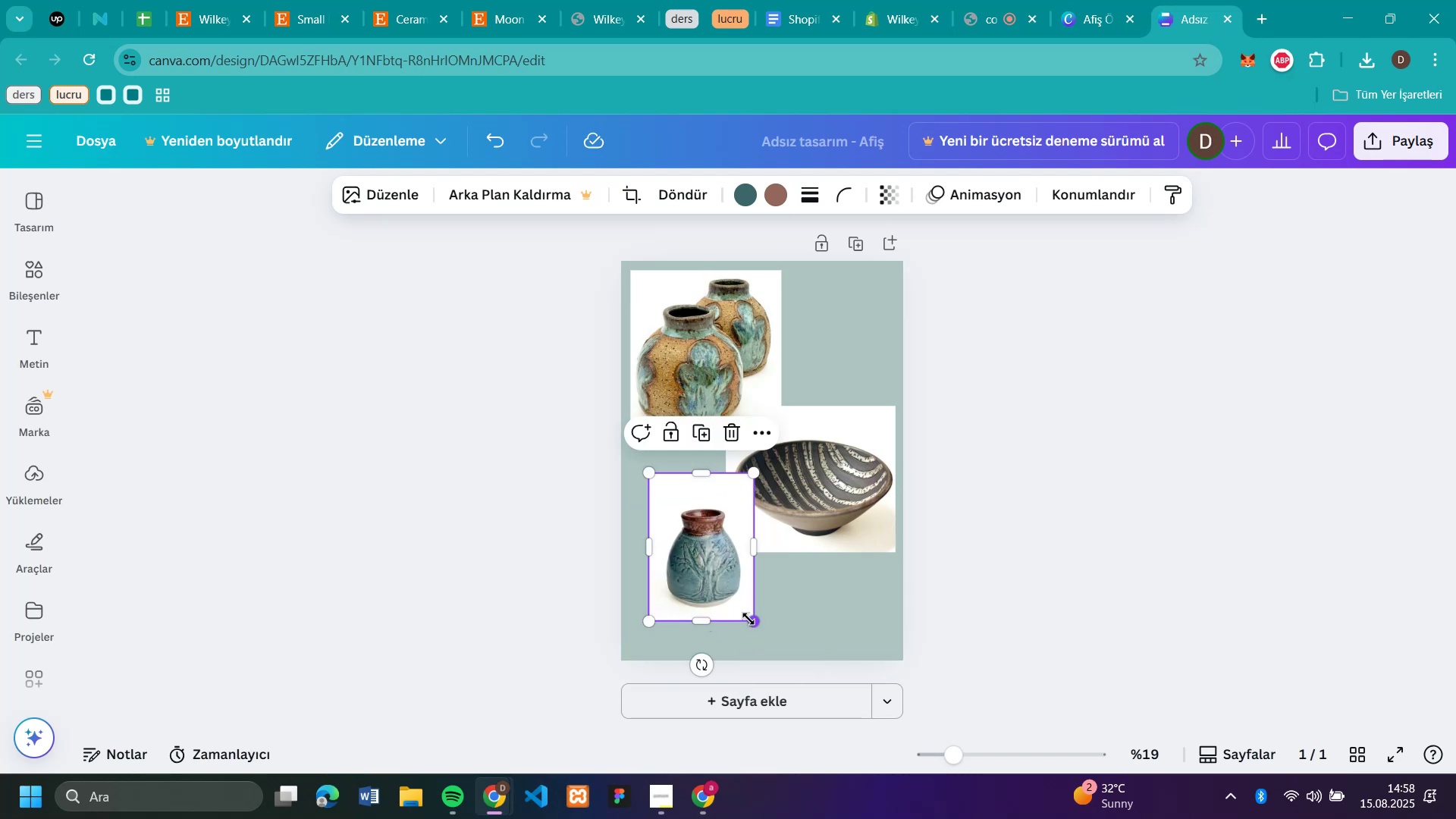 
left_click([1066, 554])
 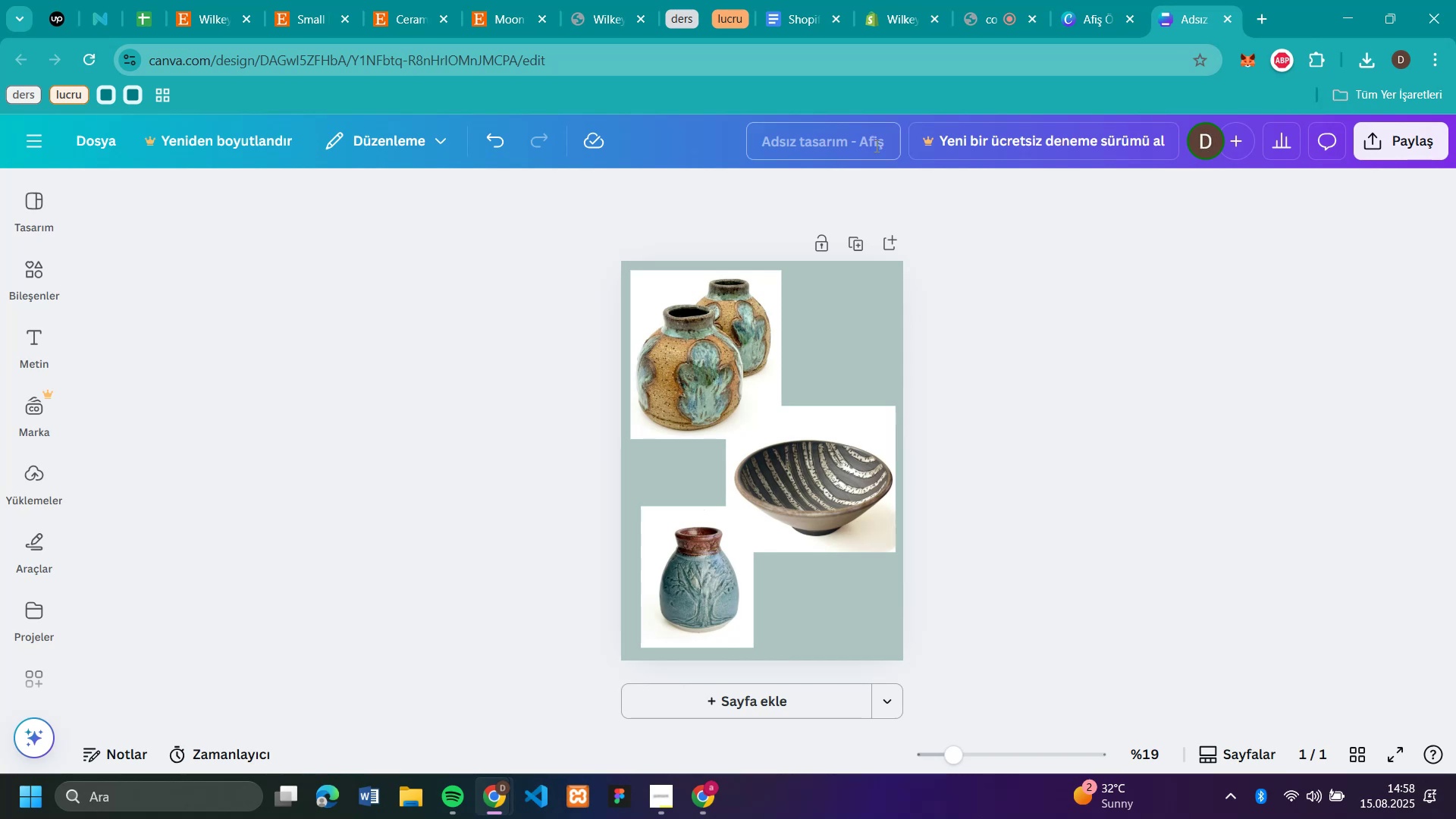 
wait(5.58)
 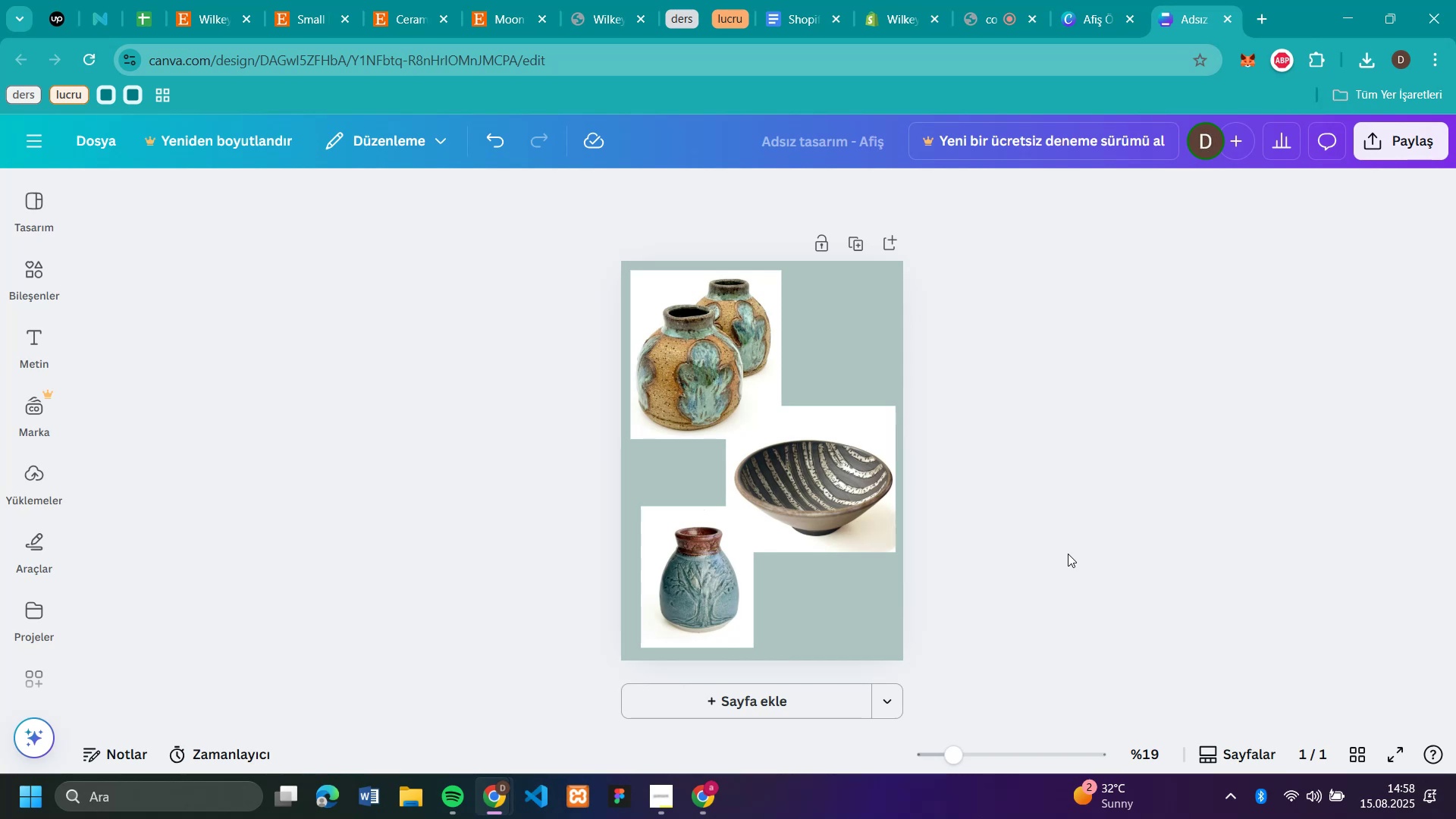 
left_click([694, 551])
 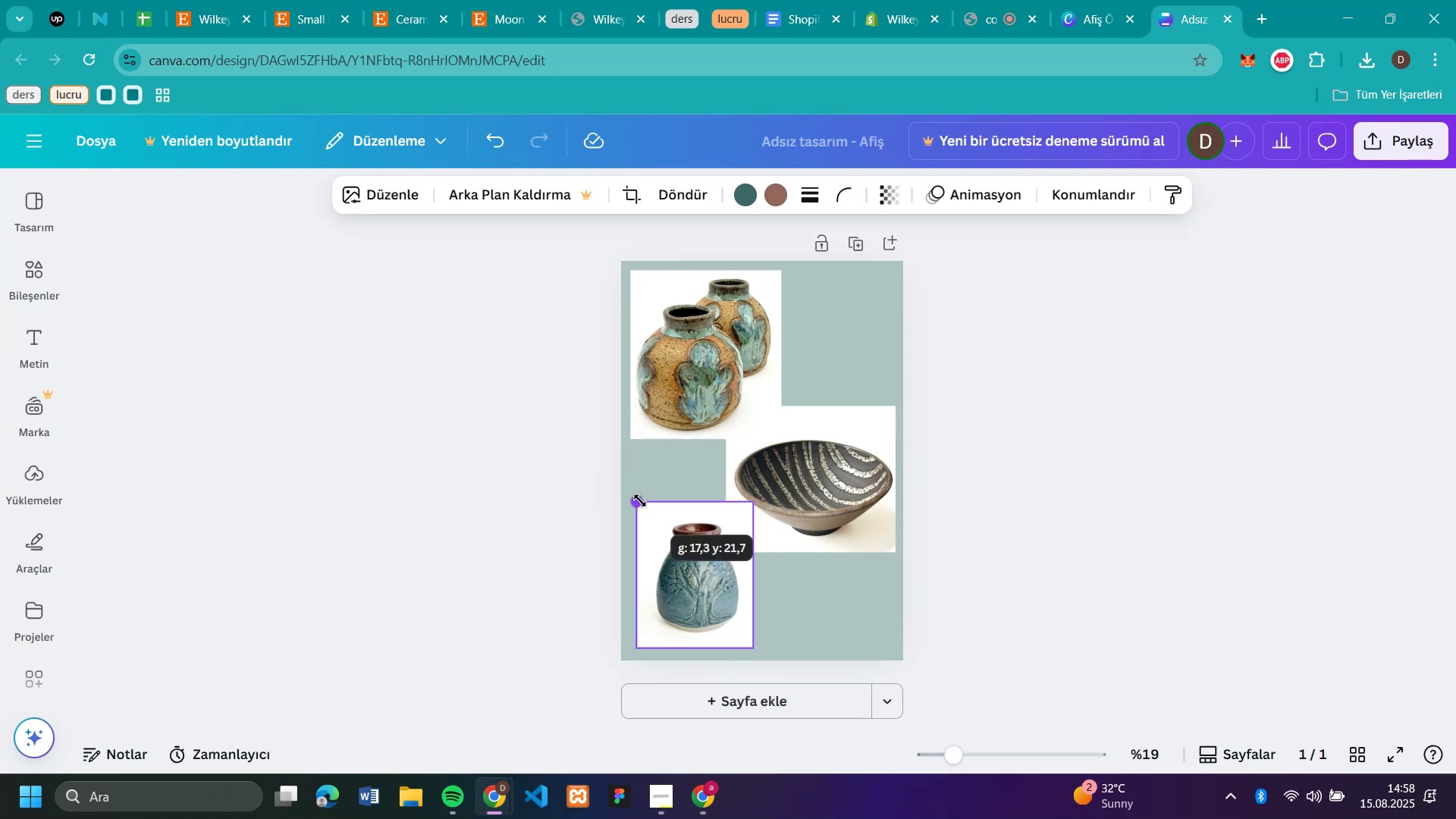 
left_click([1062, 613])
 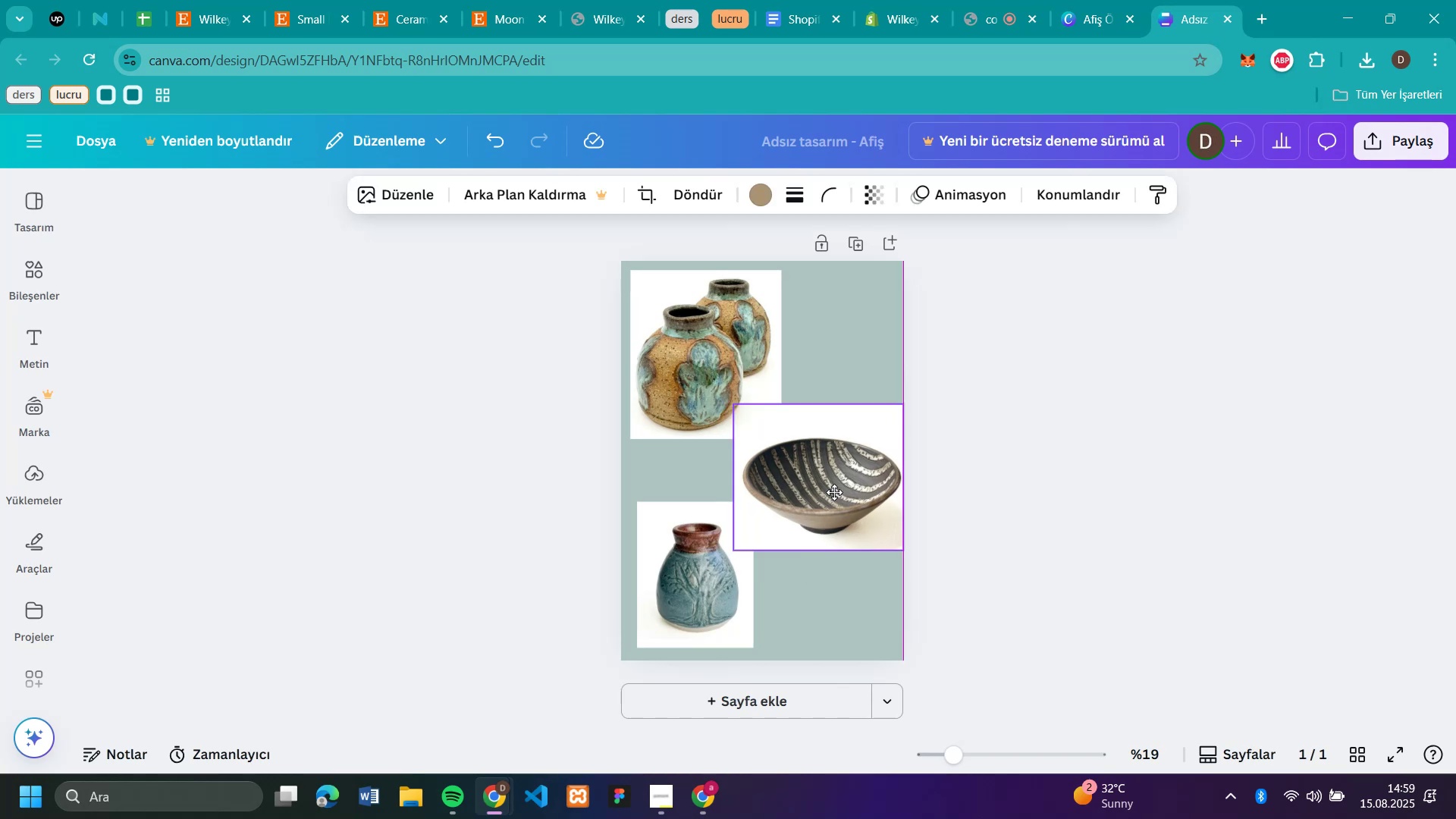 
wait(6.71)
 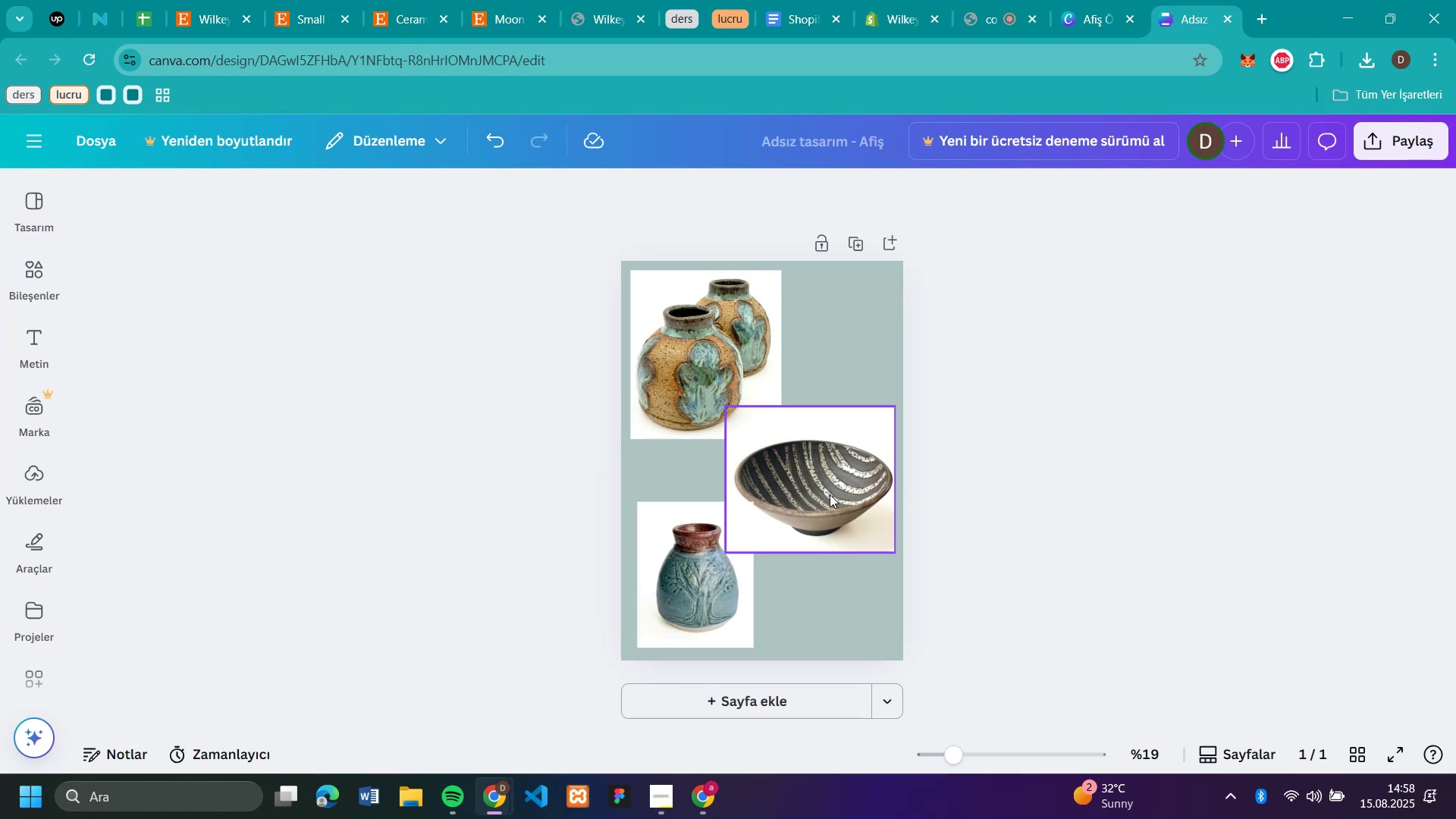 
left_click([871, 627])
 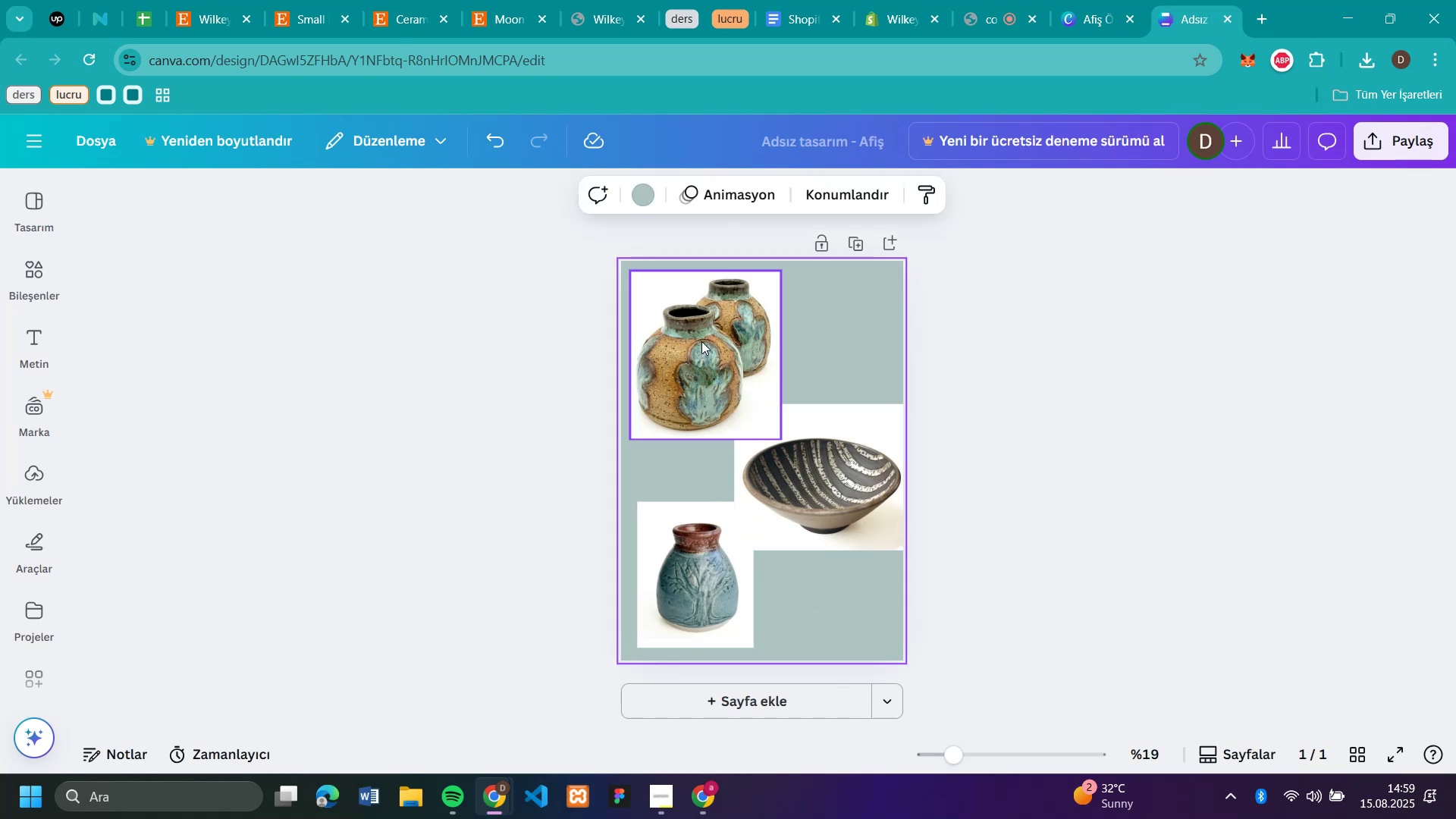 
left_click([1455, 438])
 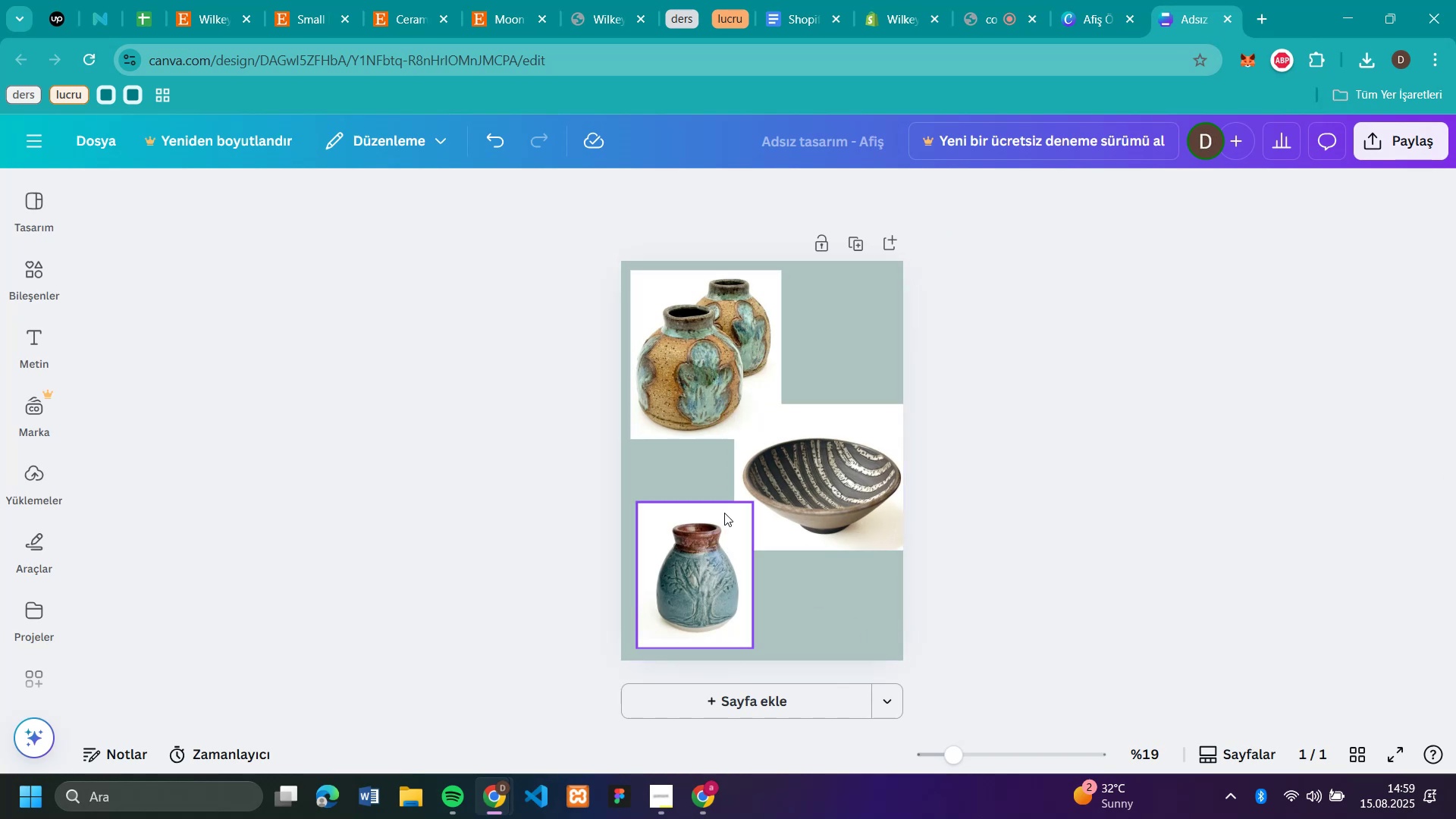 
left_click([808, 482])
 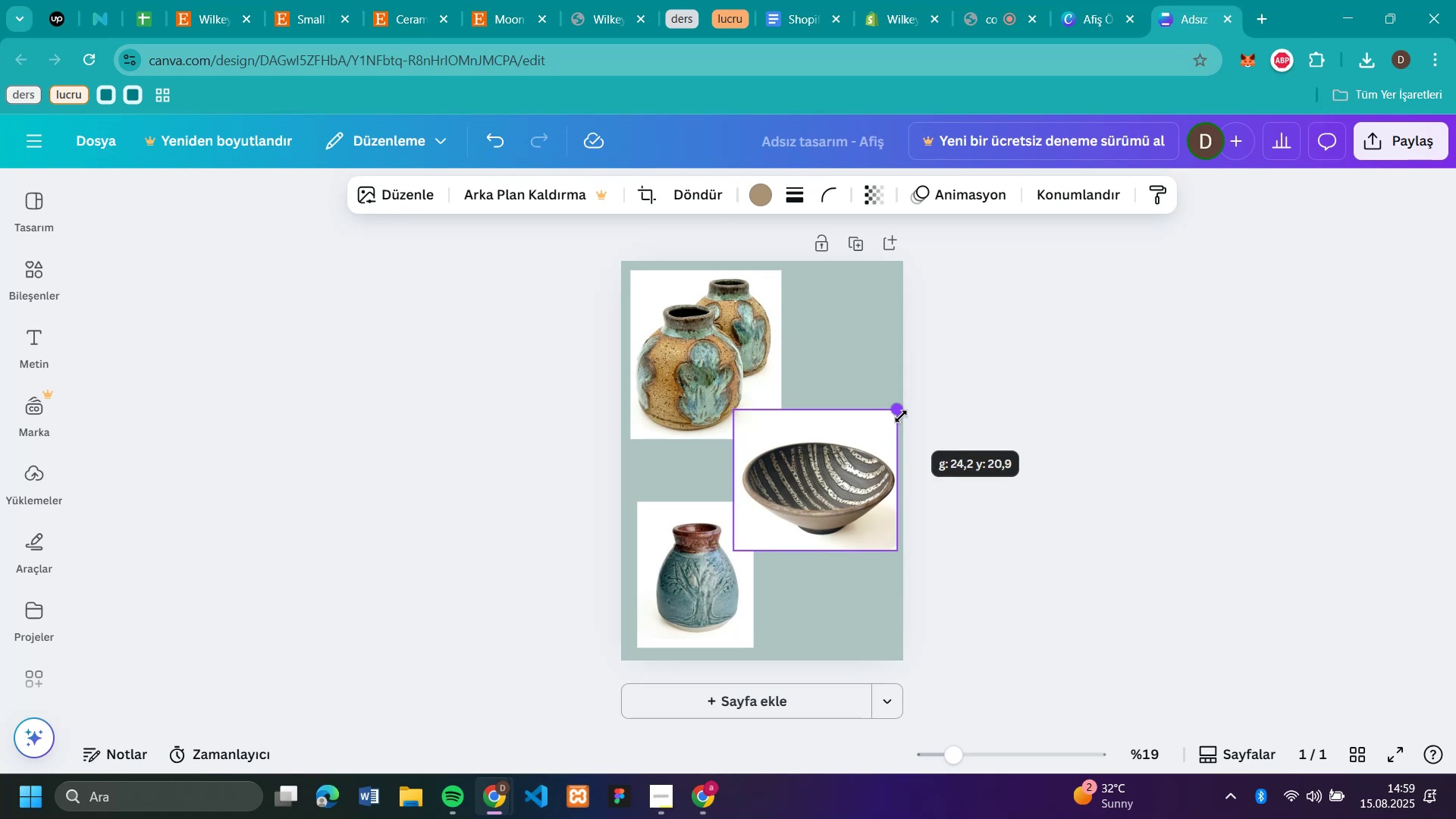 
left_click([1192, 485])
 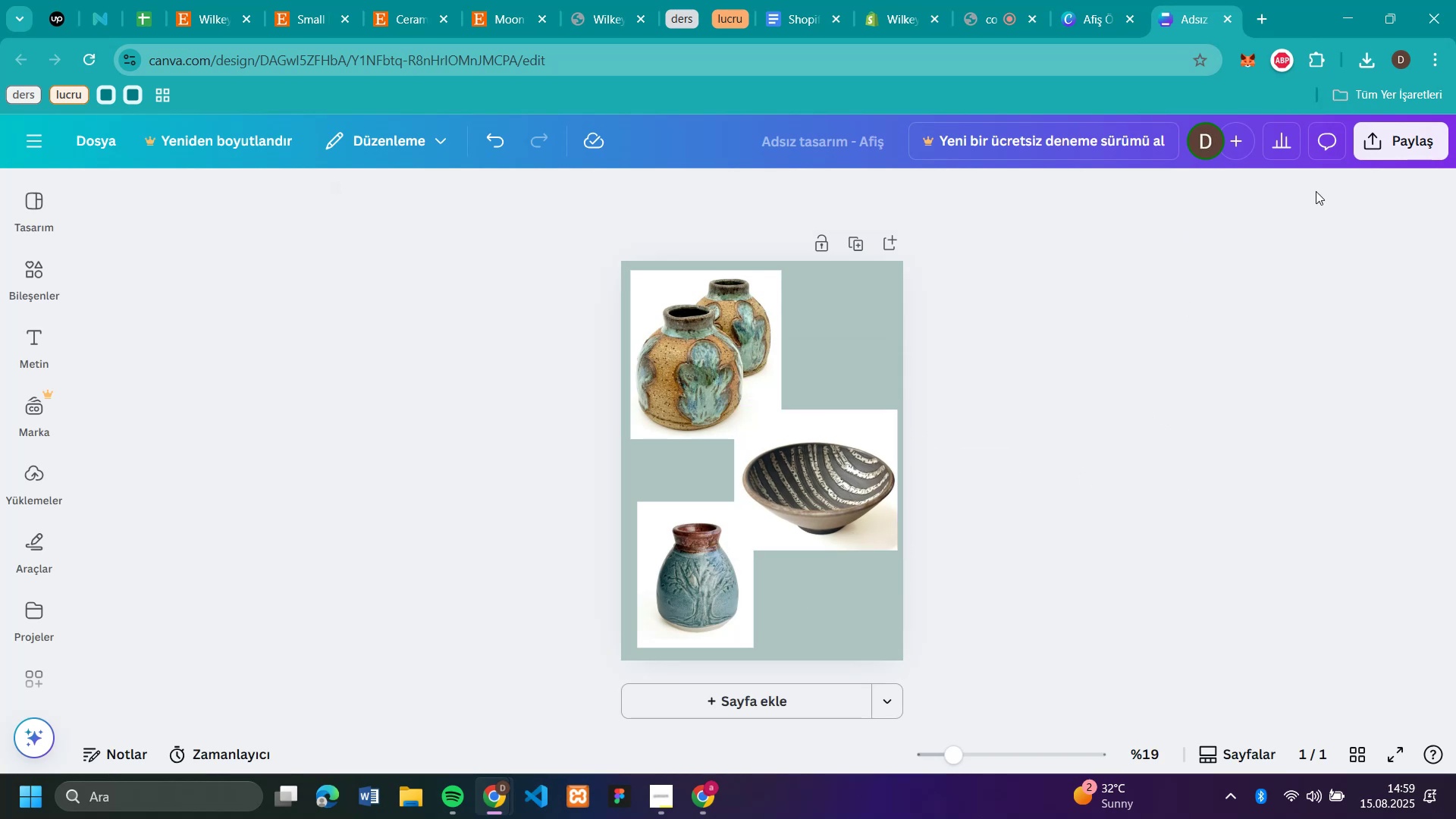 
left_click([1376, 140])
 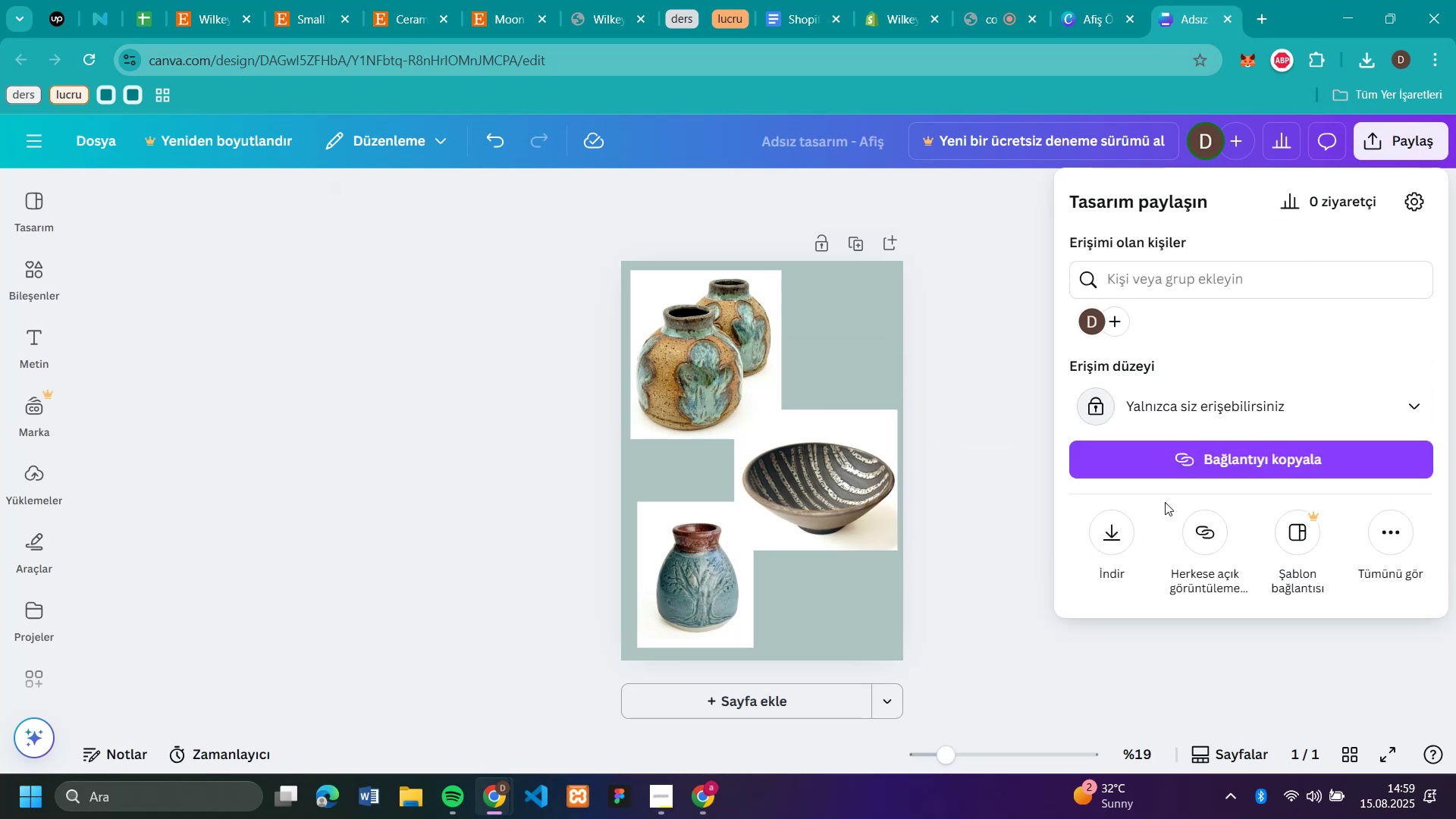 
left_click([1123, 537])
 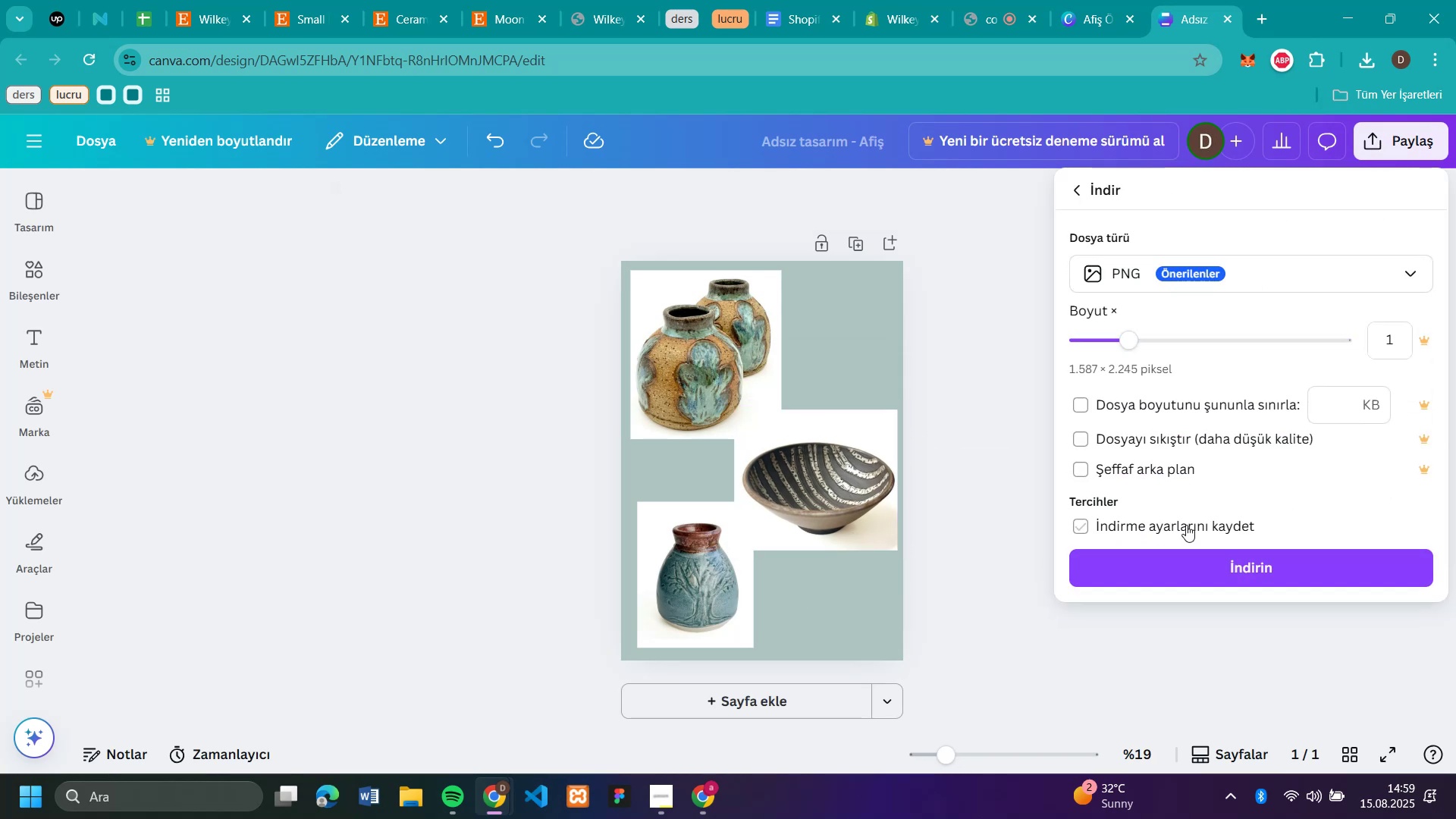 
left_click([1179, 577])
 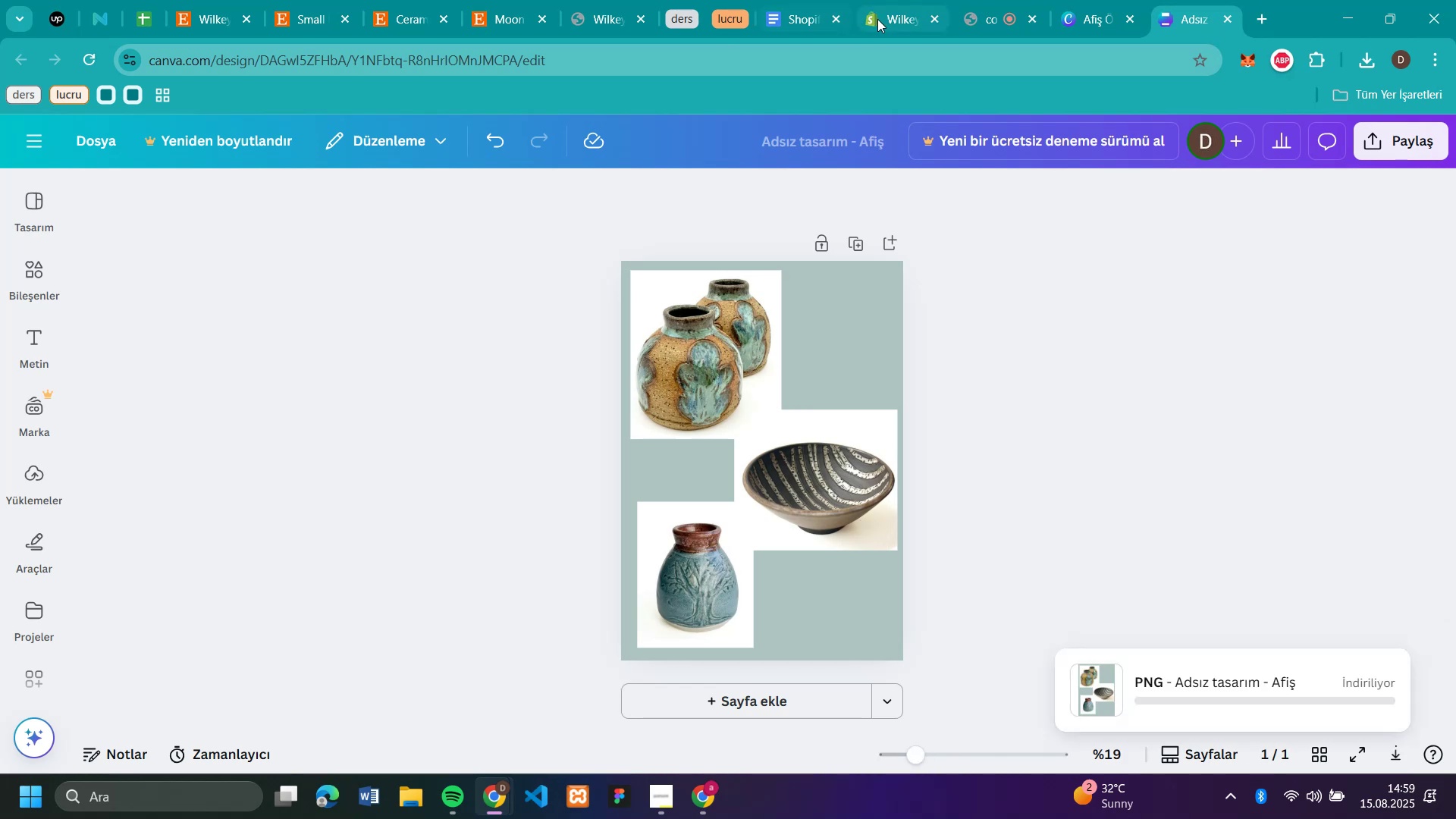 
left_click([896, 14])
 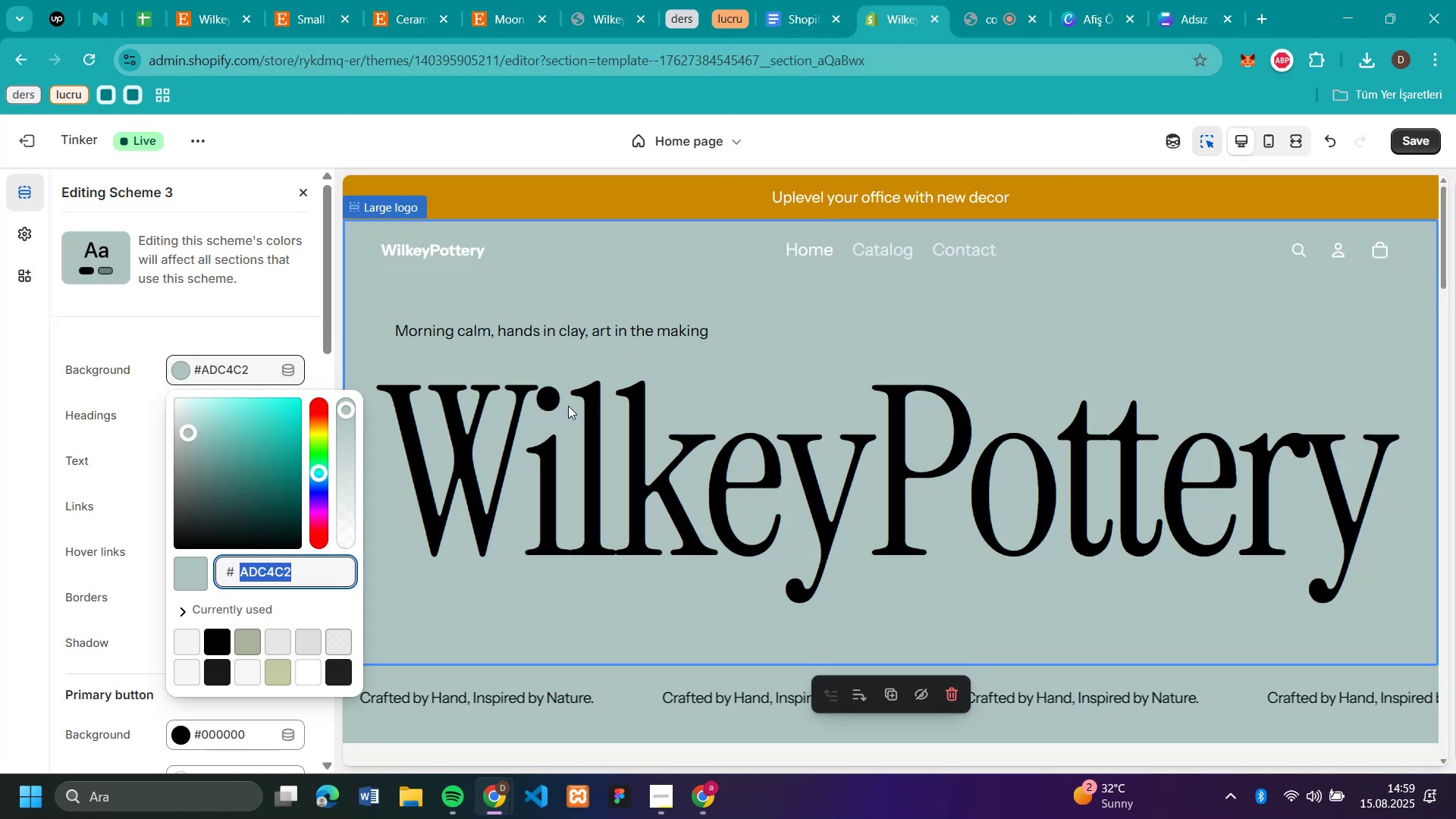 
scroll: coordinate [919, 382], scroll_direction: down, amount: 16.0
 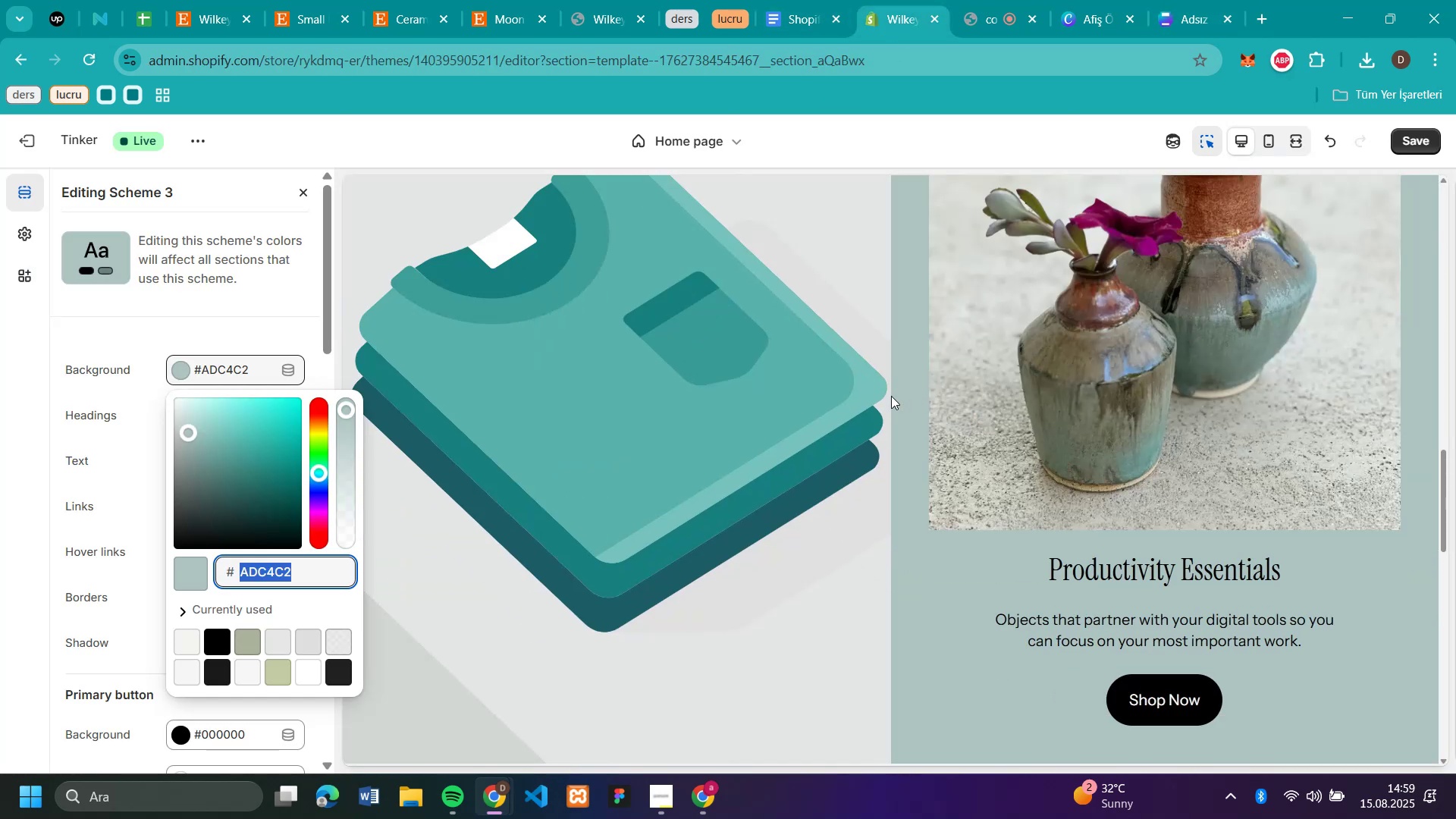 
left_click([734, 394])
 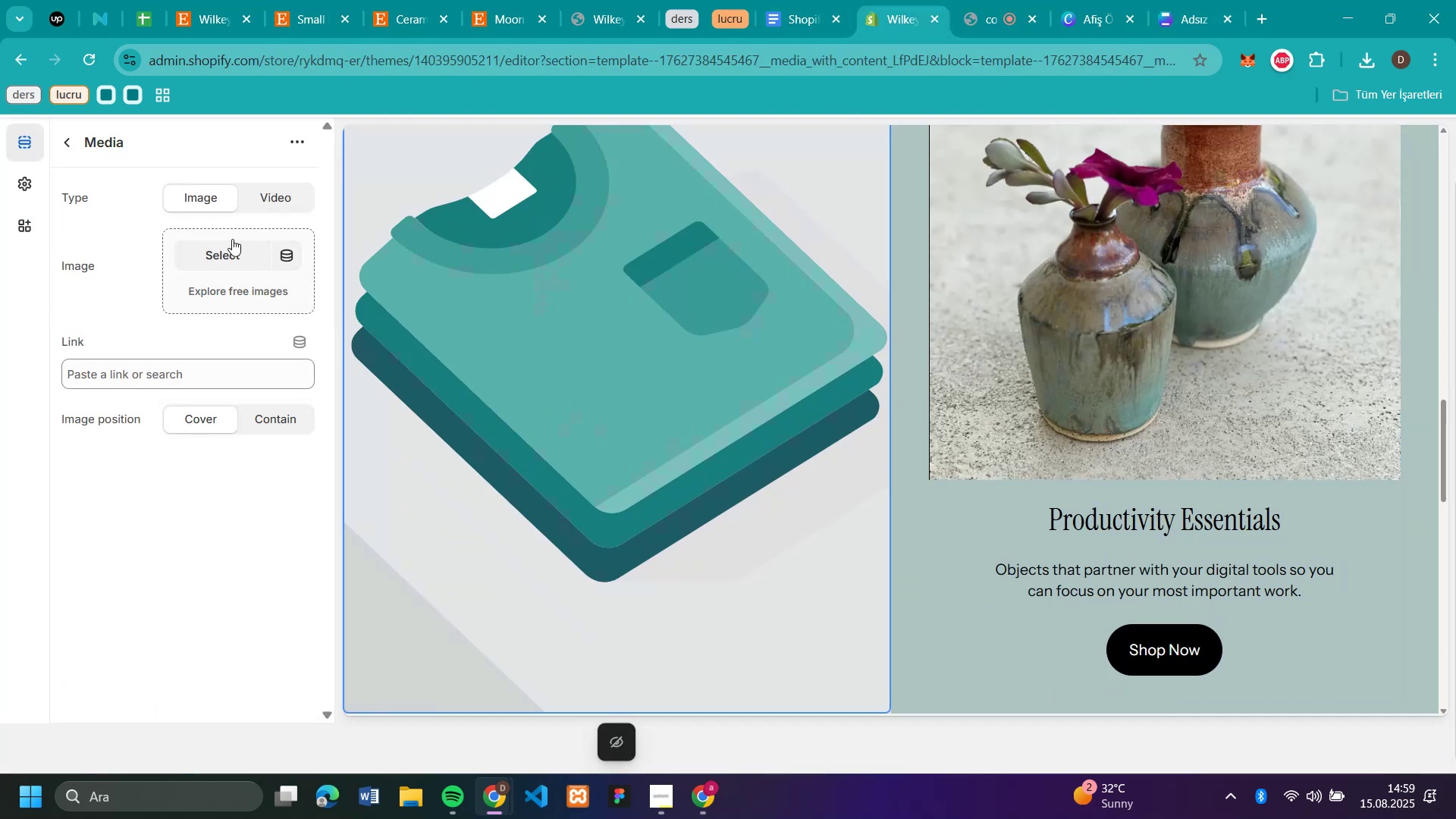 
left_click([233, 253])
 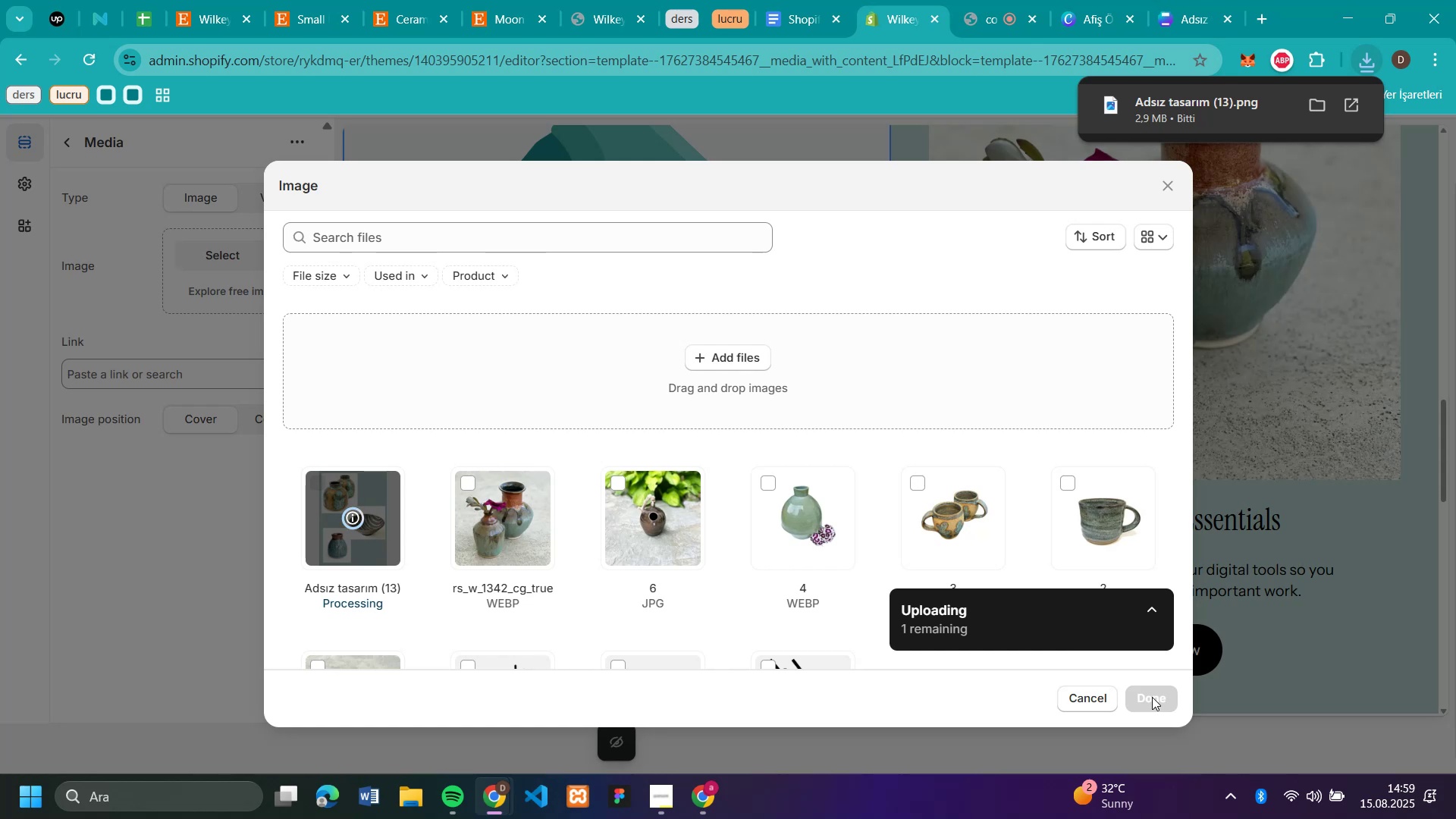 
wait(7.28)
 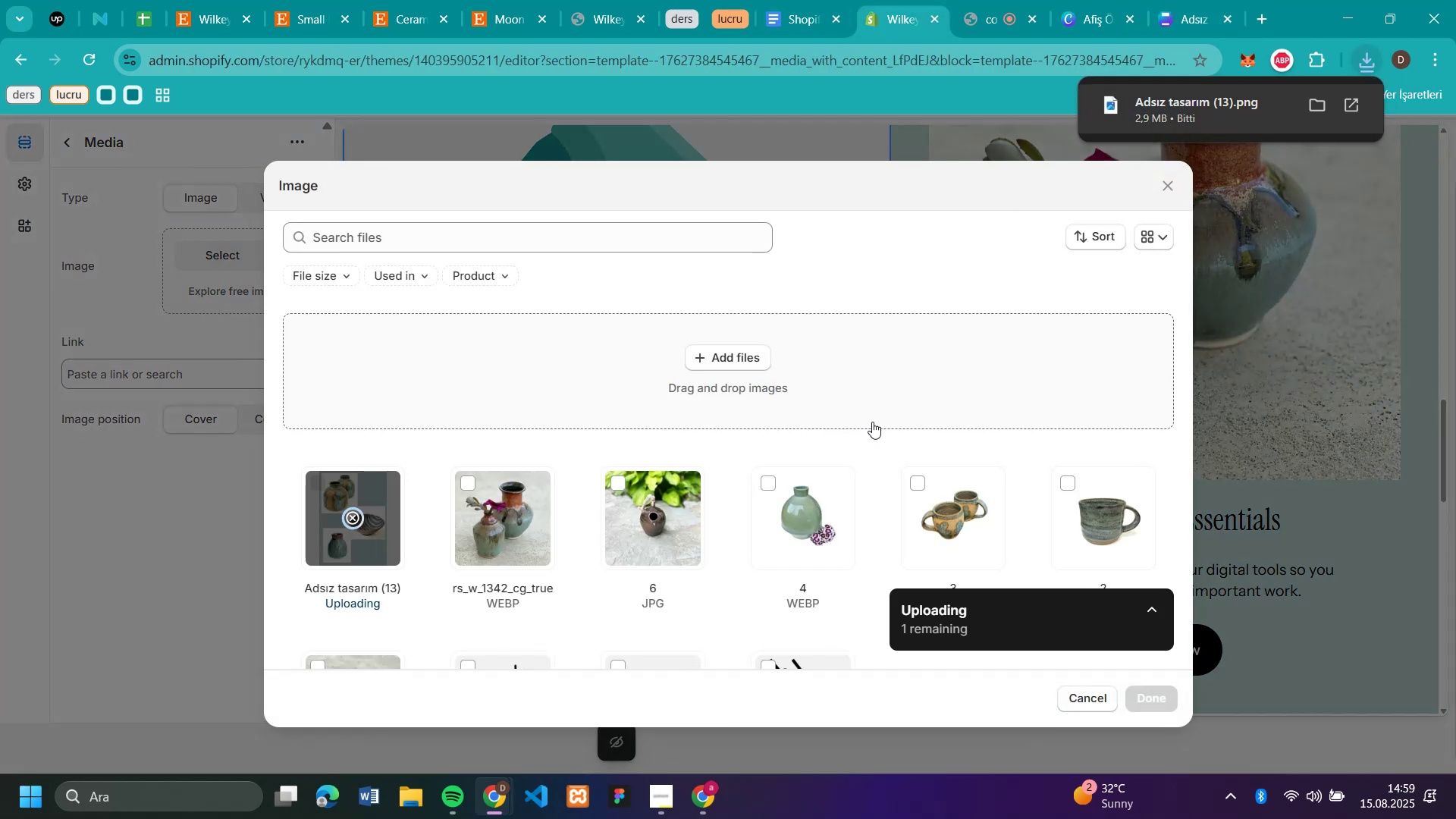 
left_click([1152, 697])
 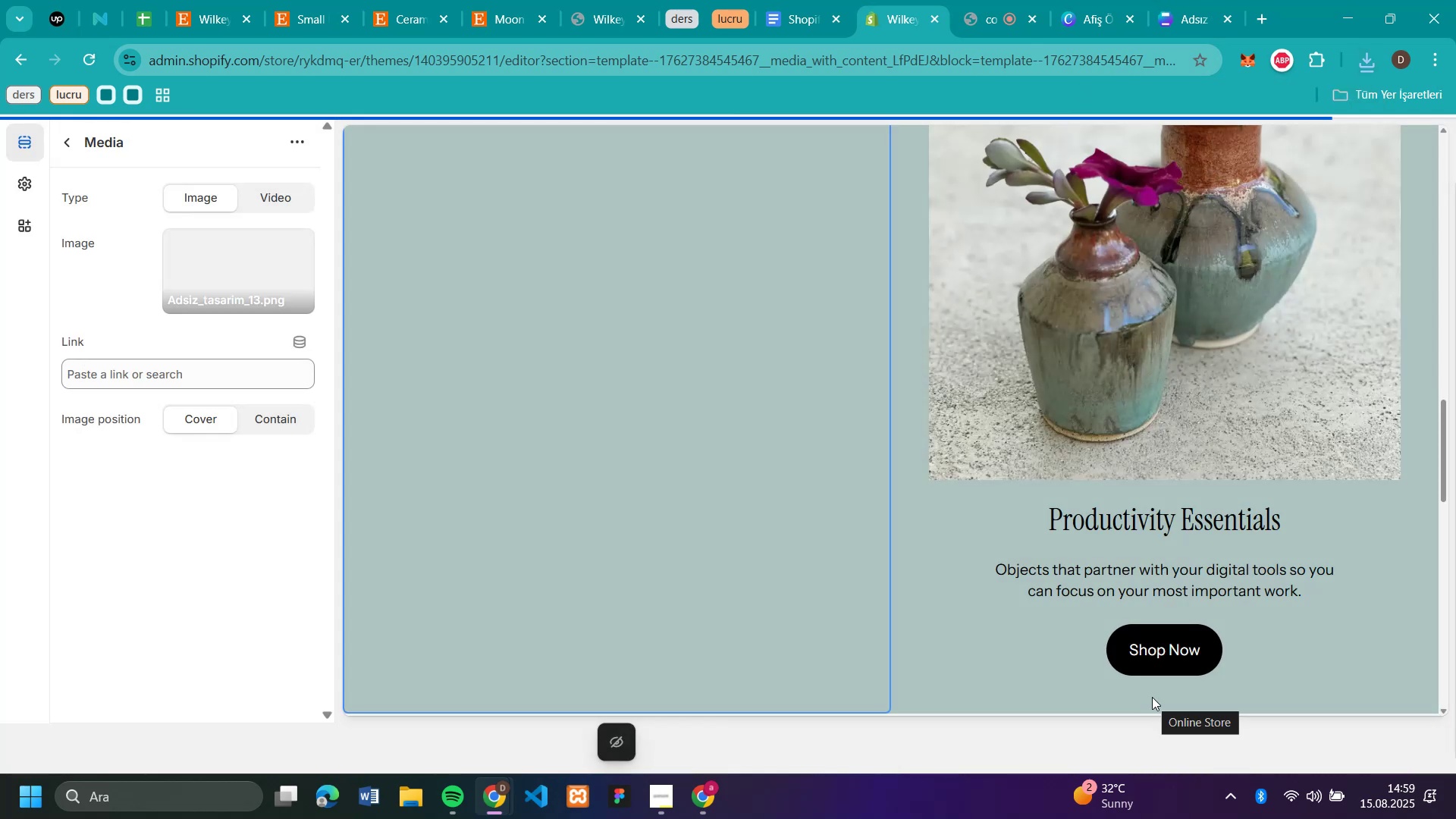 
mouse_move([14, 596])
 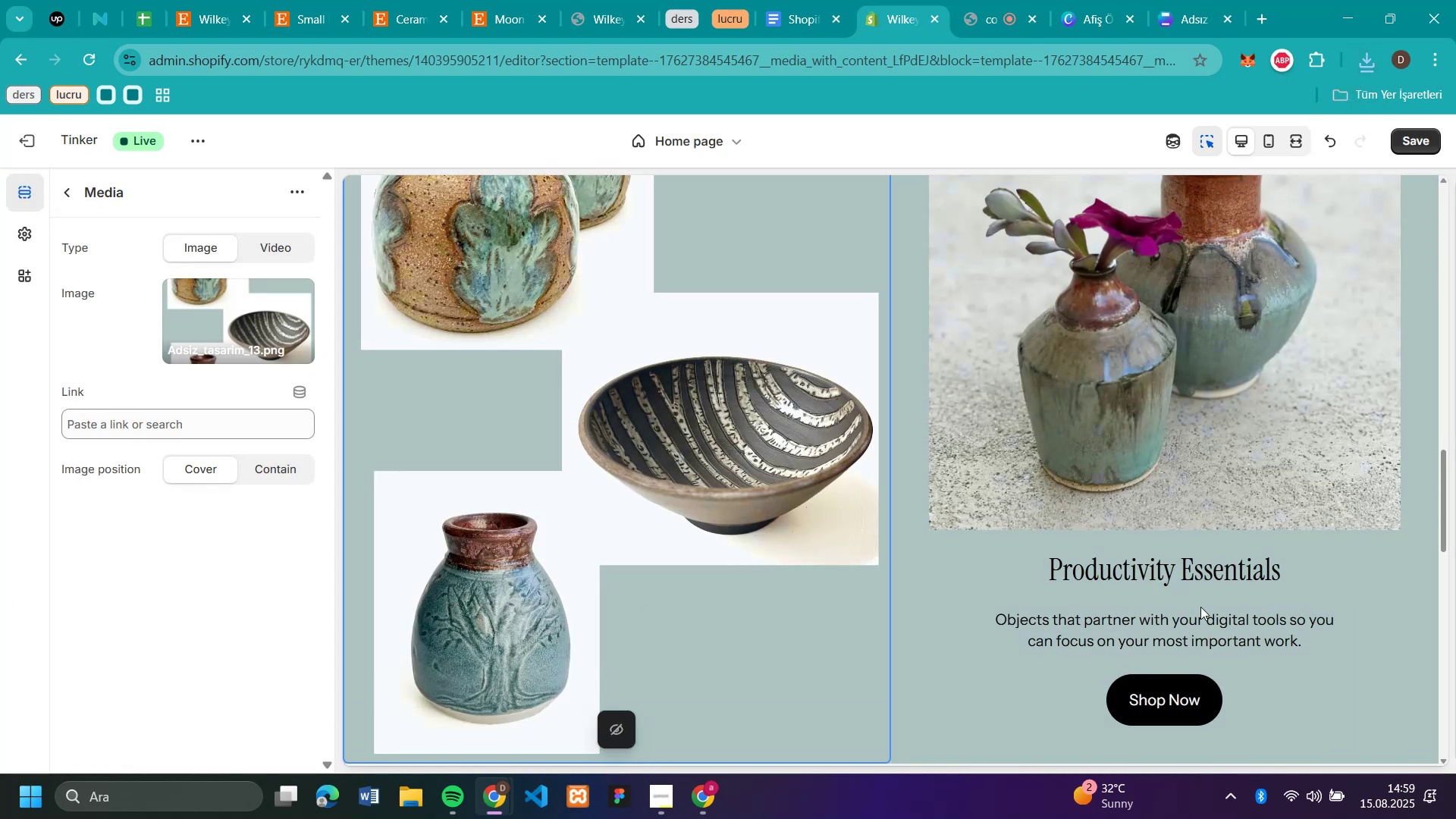 
scroll: coordinate [1297, 548], scroll_direction: none, amount: 0.0
 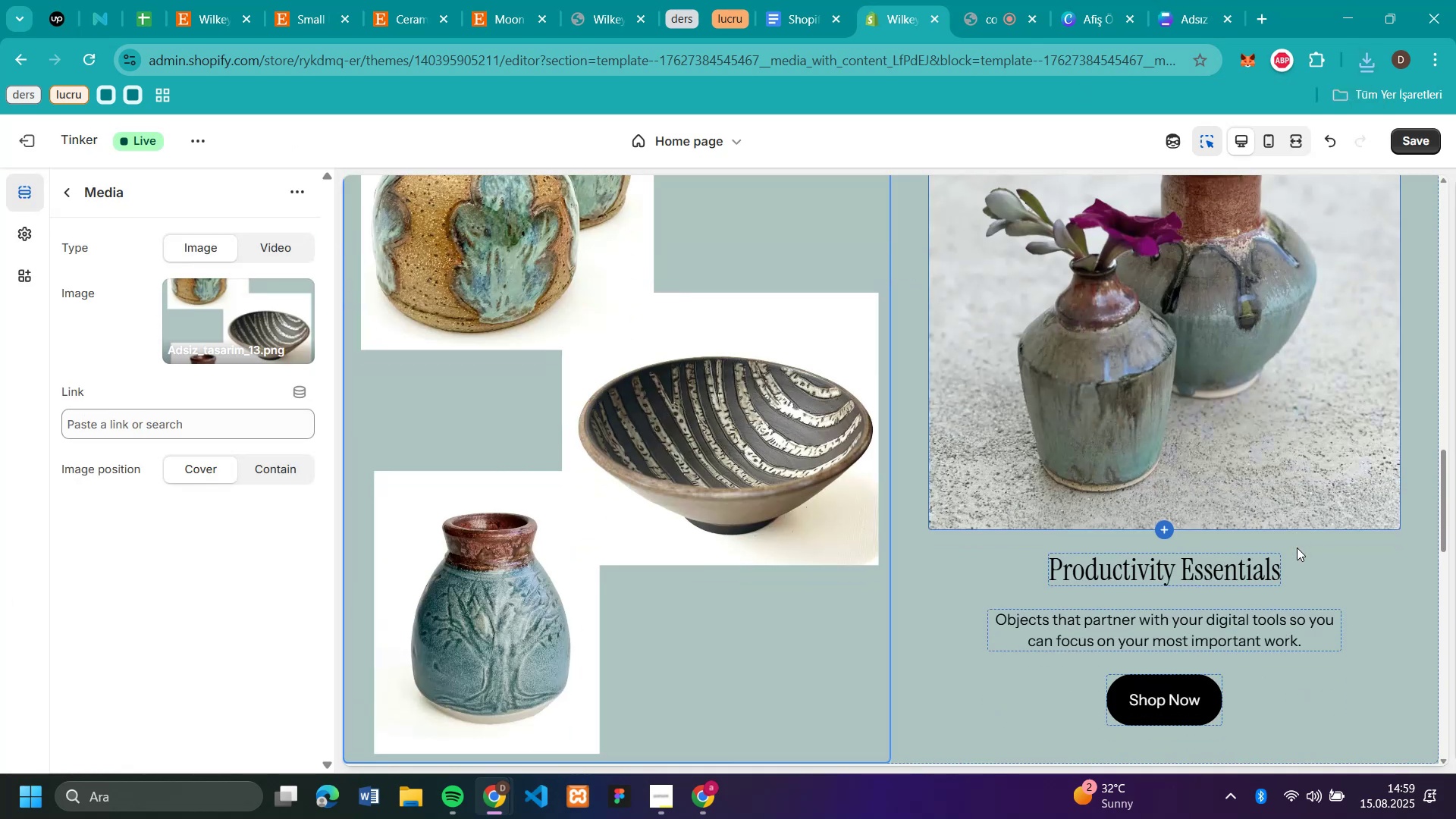 
scroll: coordinate [1297, 548], scroll_direction: up, amount: 3.0
 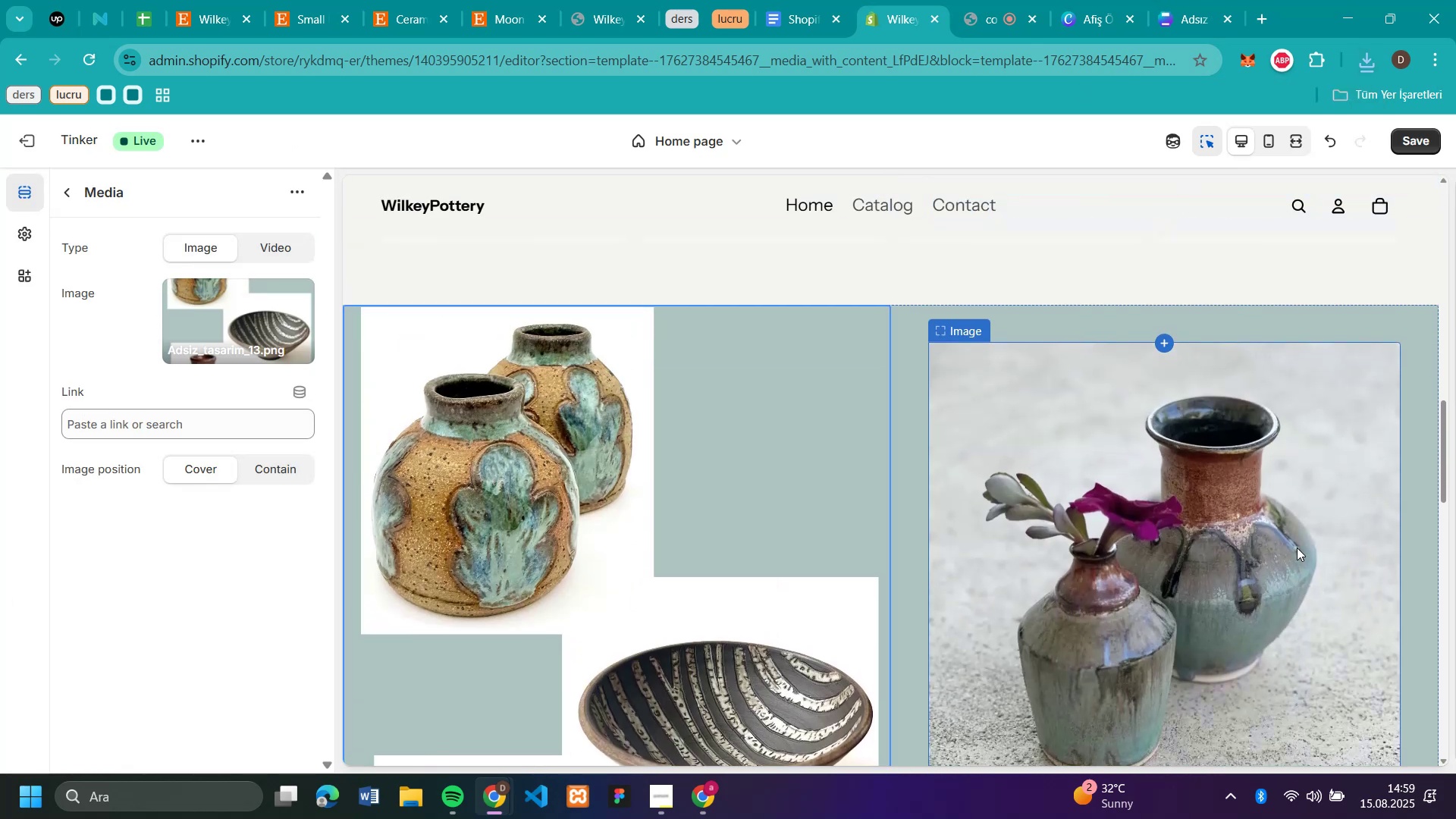 
scroll: coordinate [1388, 551], scroll_direction: down, amount: 4.0
 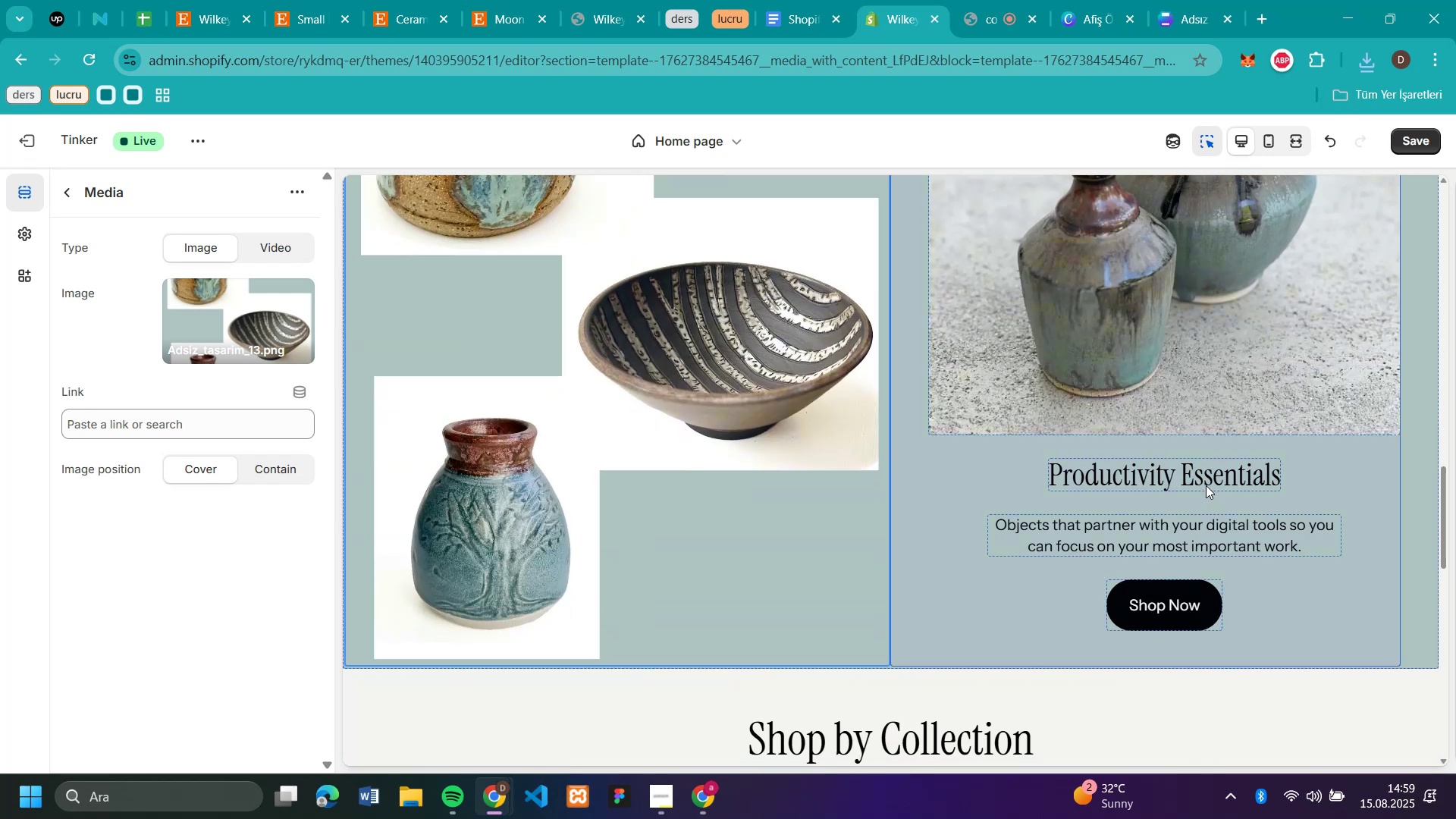 
left_click([1206, 484])
 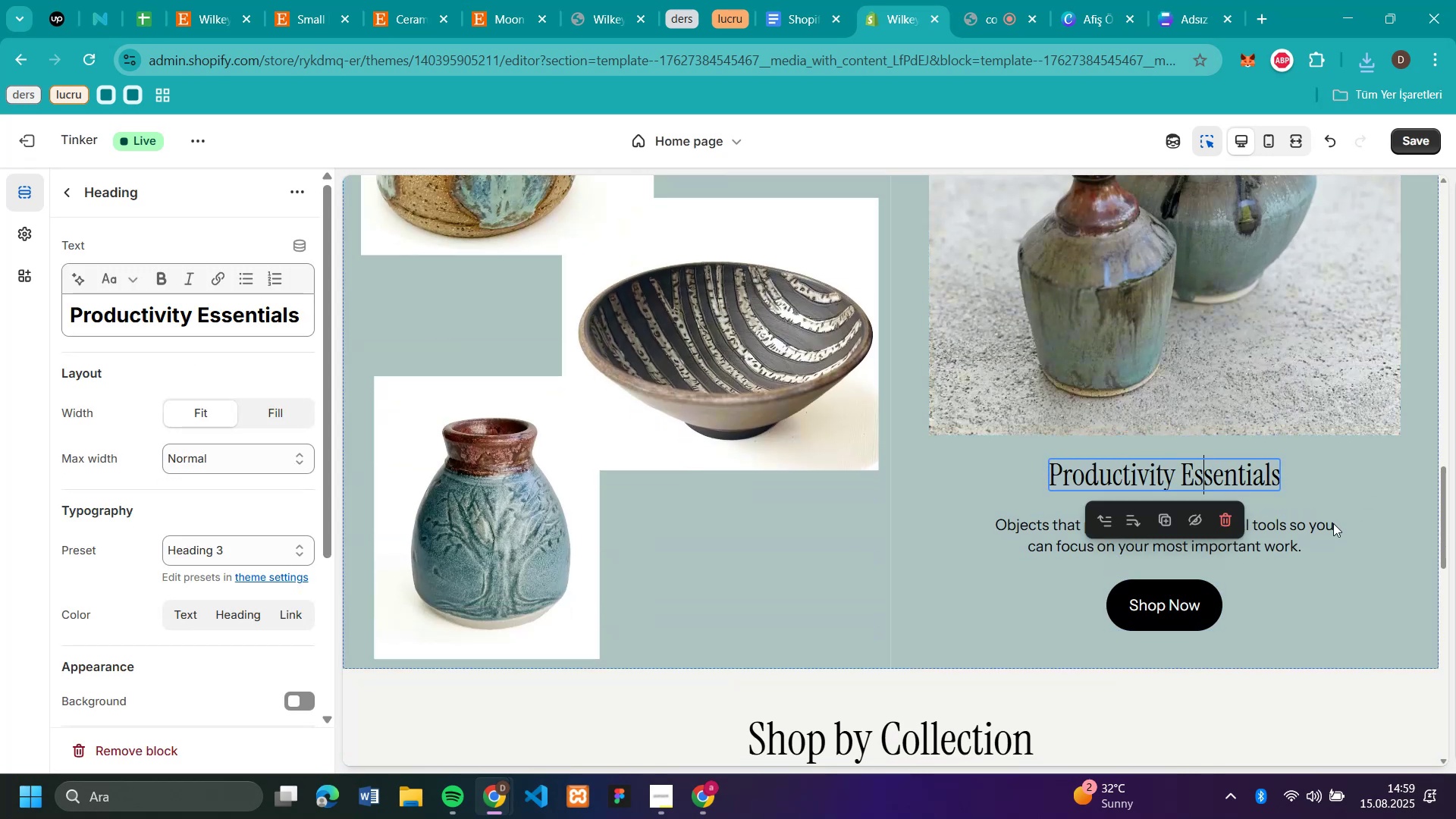 
scroll: coordinate [1351, 522], scroll_direction: down, amount: 6.0
 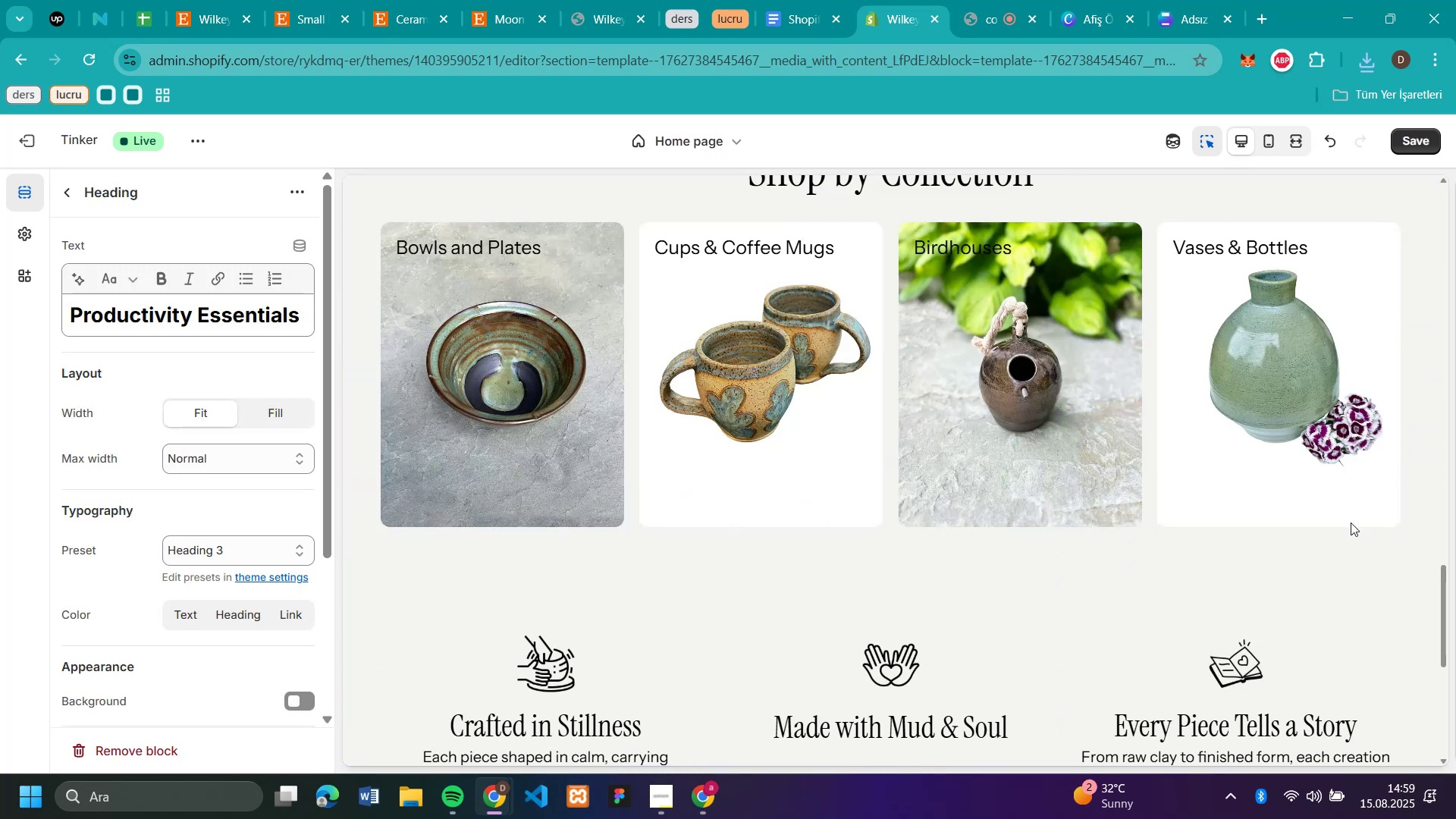 
scroll: coordinate [1351, 522], scroll_direction: up, amount: 8.0
 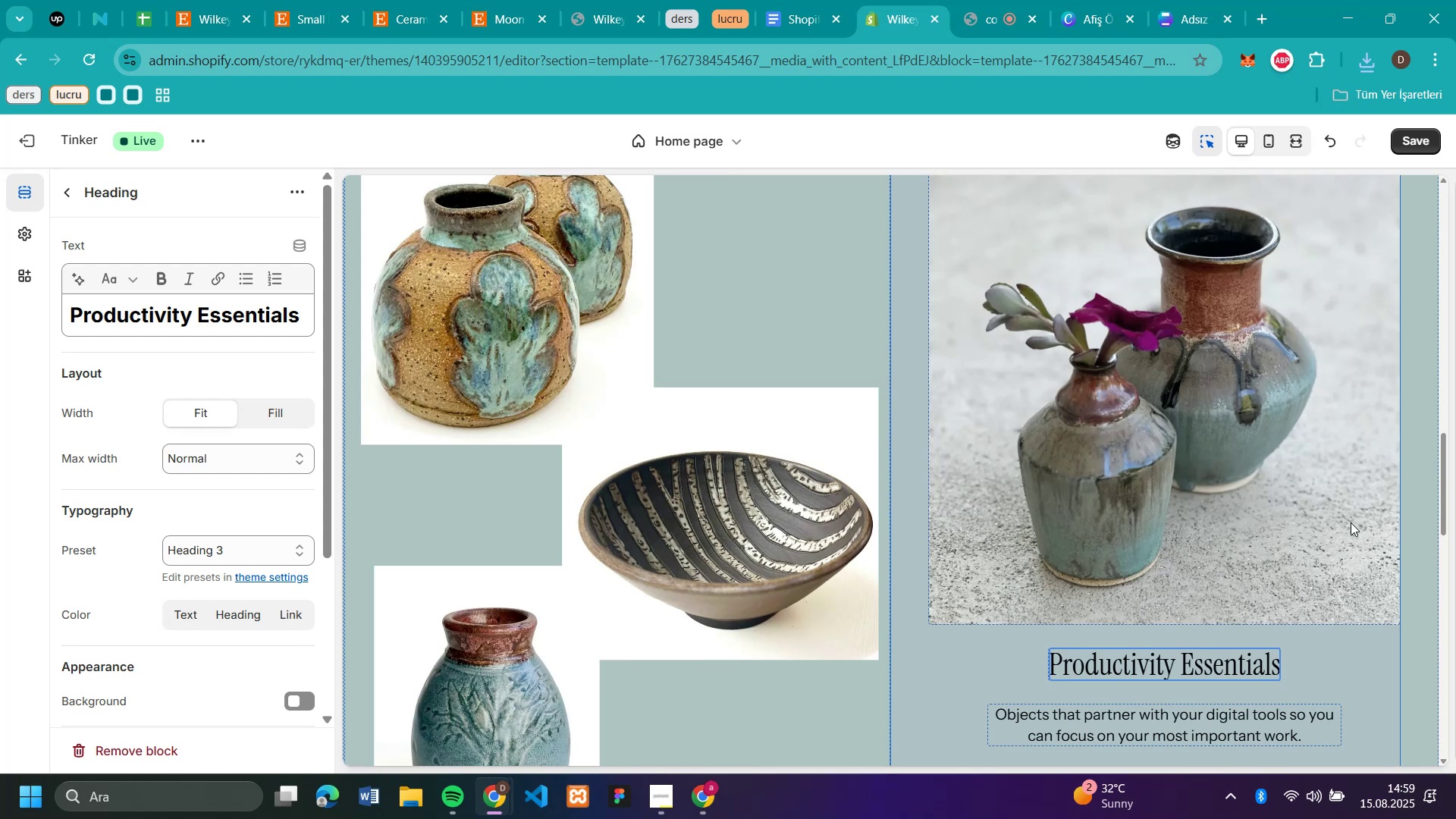 
scroll: coordinate [1351, 522], scroll_direction: down, amount: 1.0
 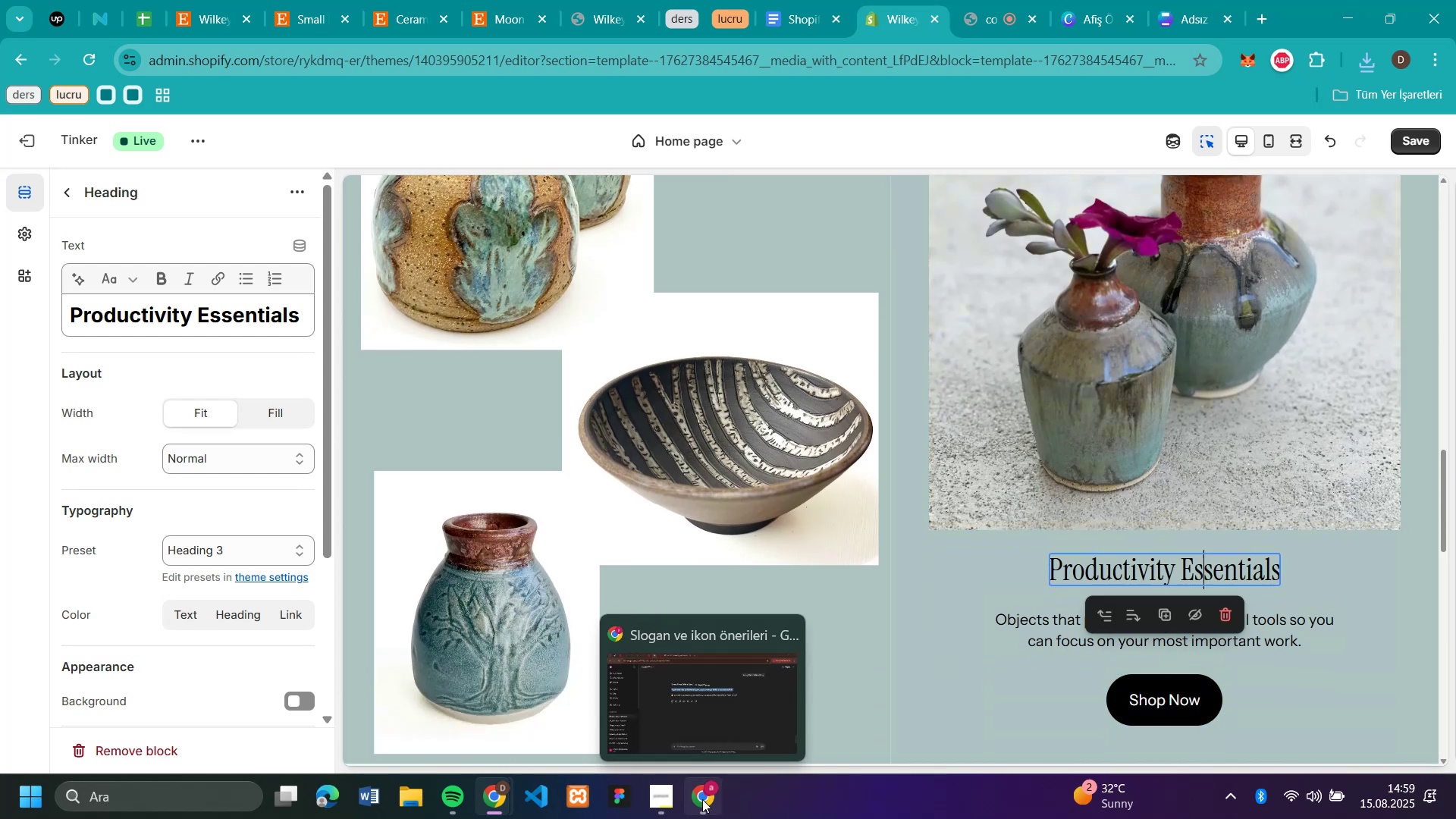 
wait(5.49)
 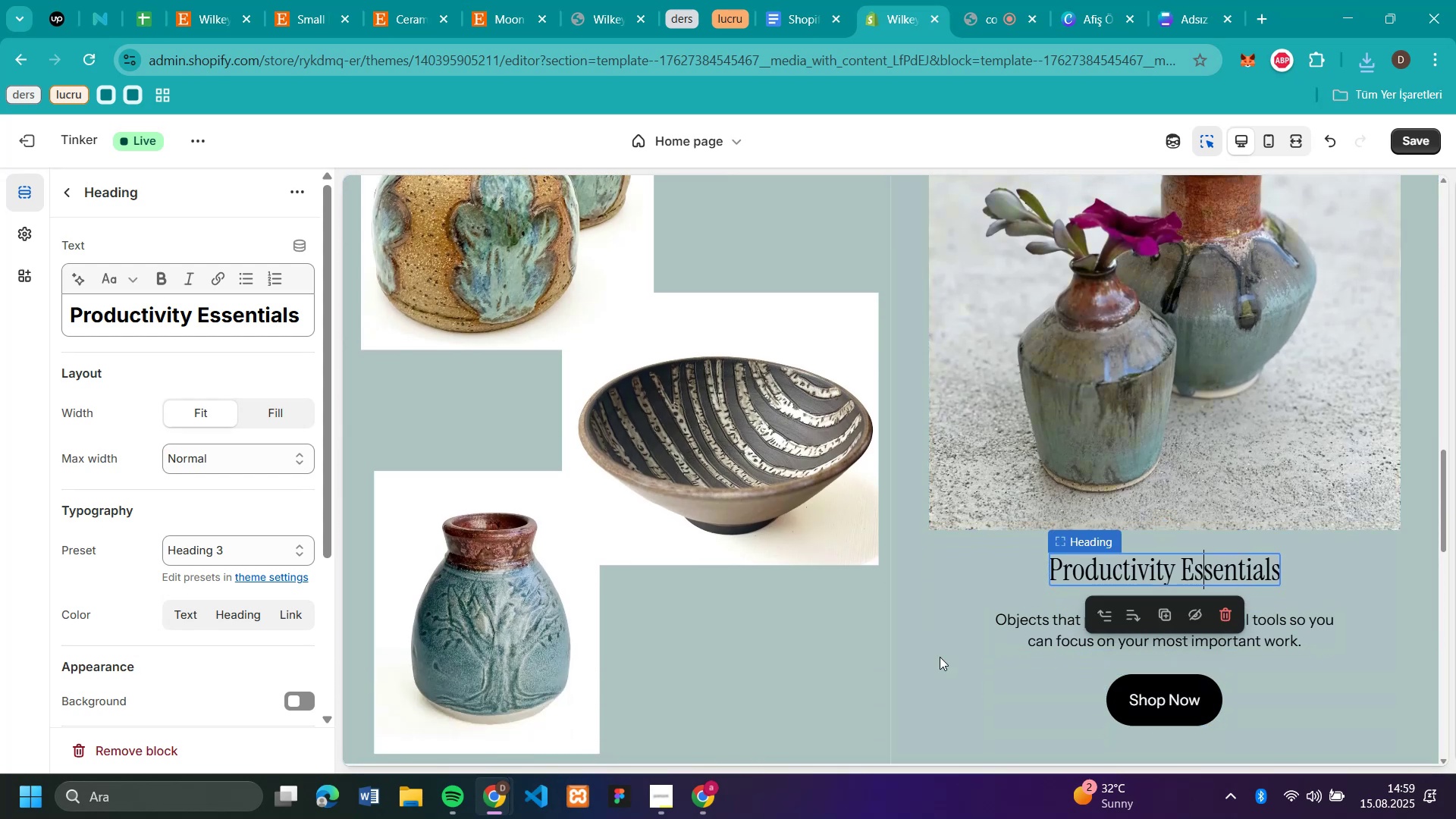 
left_click([227, 17])
 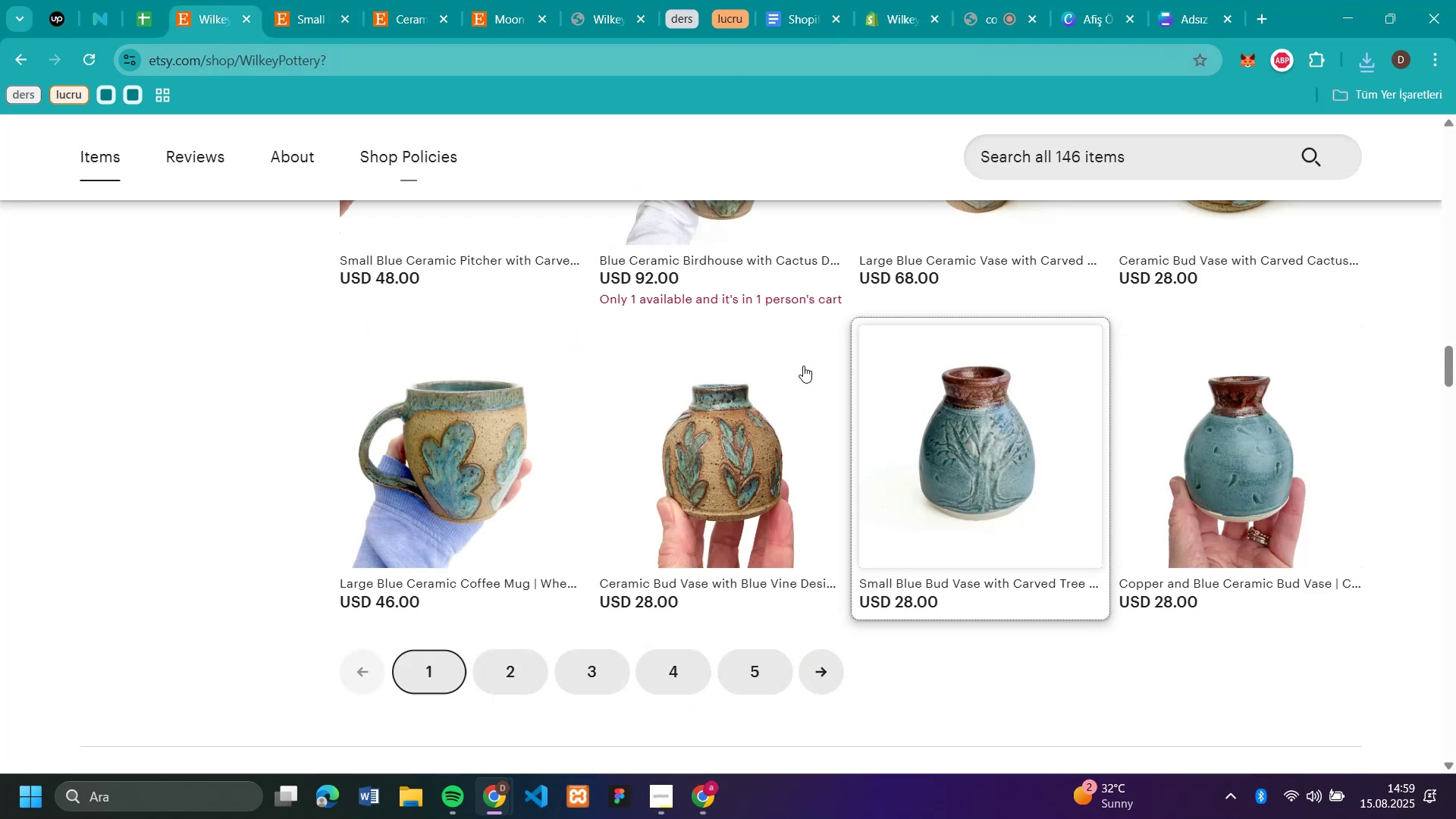 
scroll: coordinate [828, 360], scroll_direction: down, amount: 49.0
 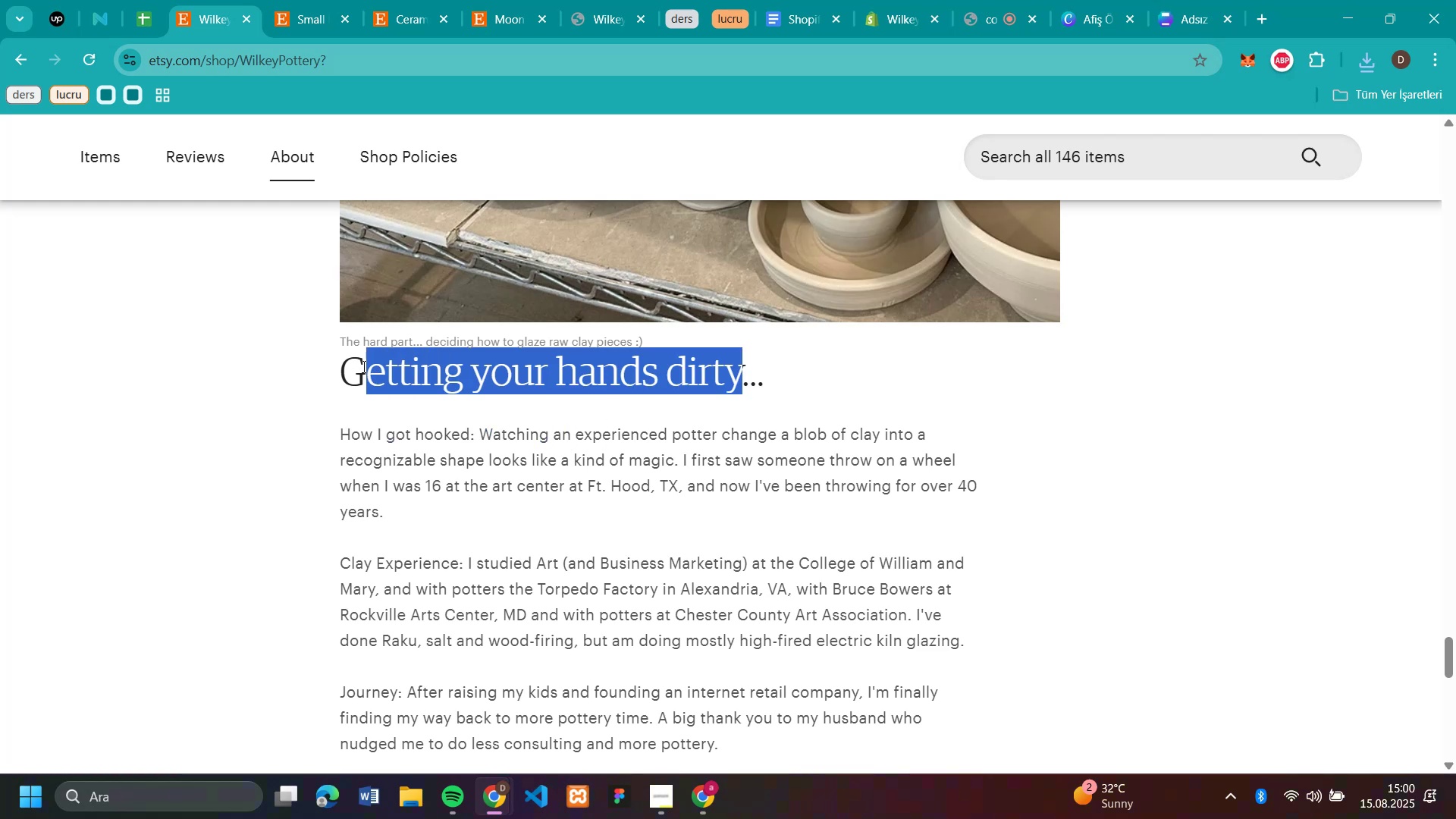 
key(Control+C)
 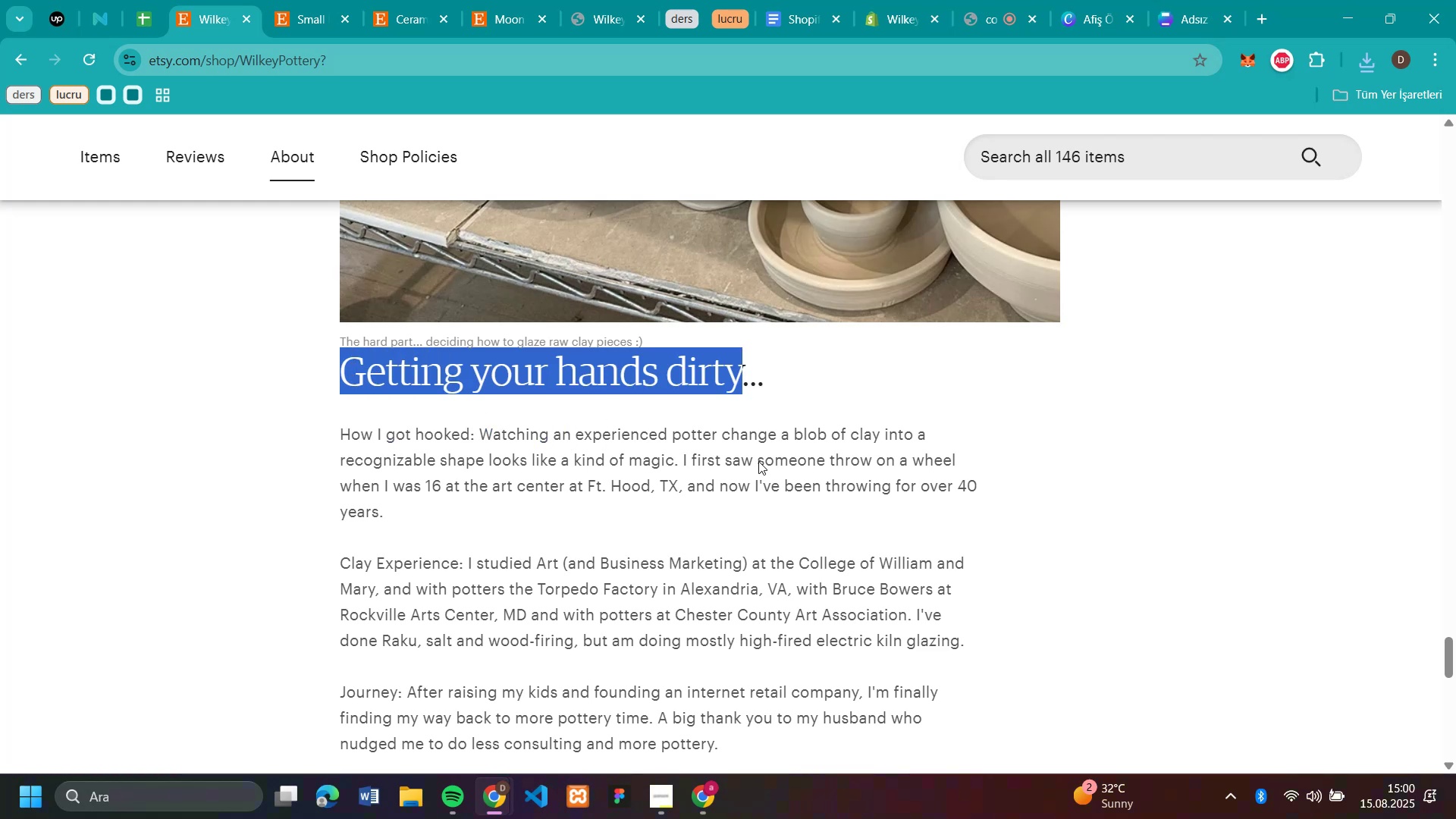 
scroll: coordinate [1162, 467], scroll_direction: up, amount: 4.0
 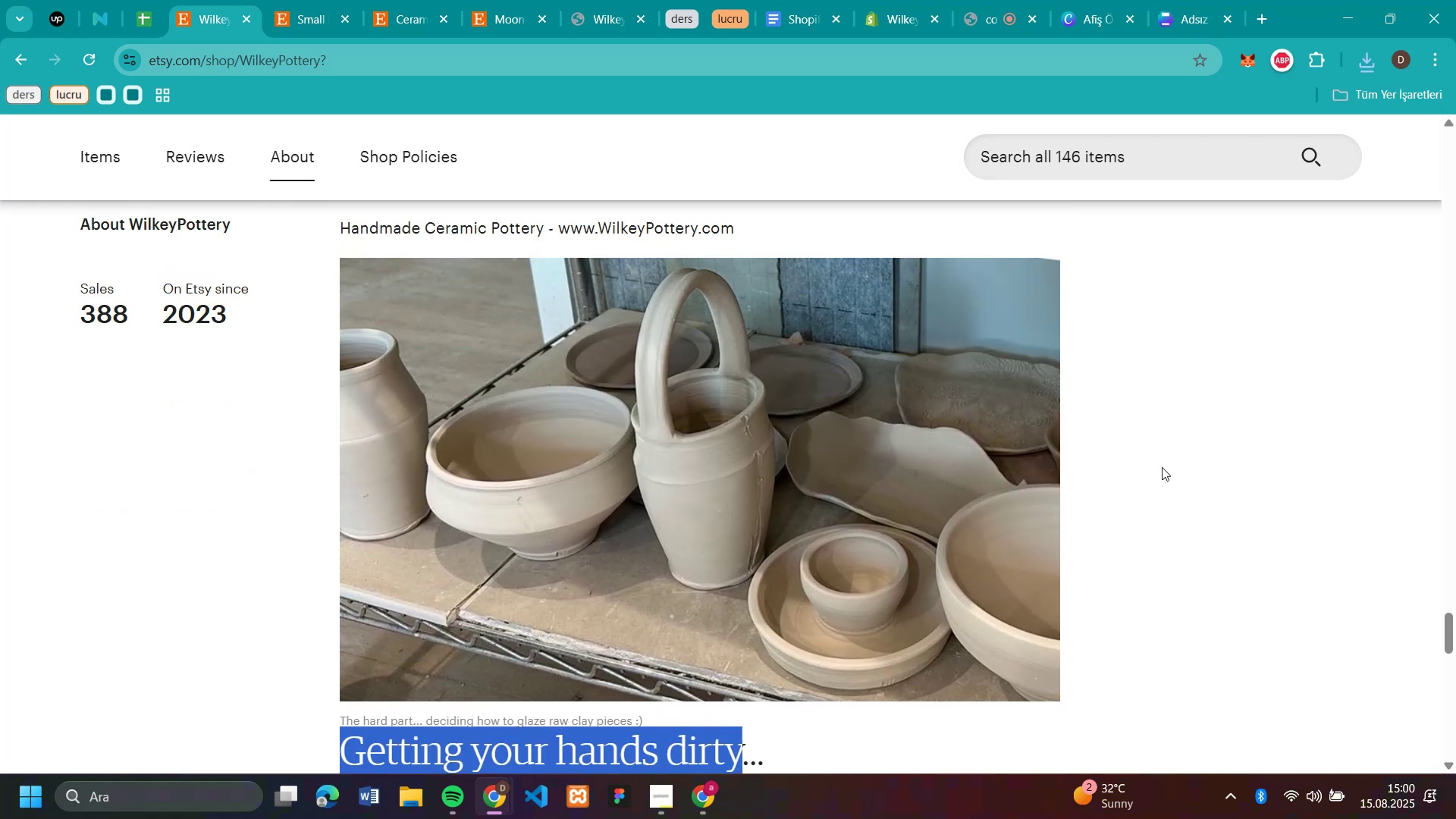 
mouse_move([915, 453])
 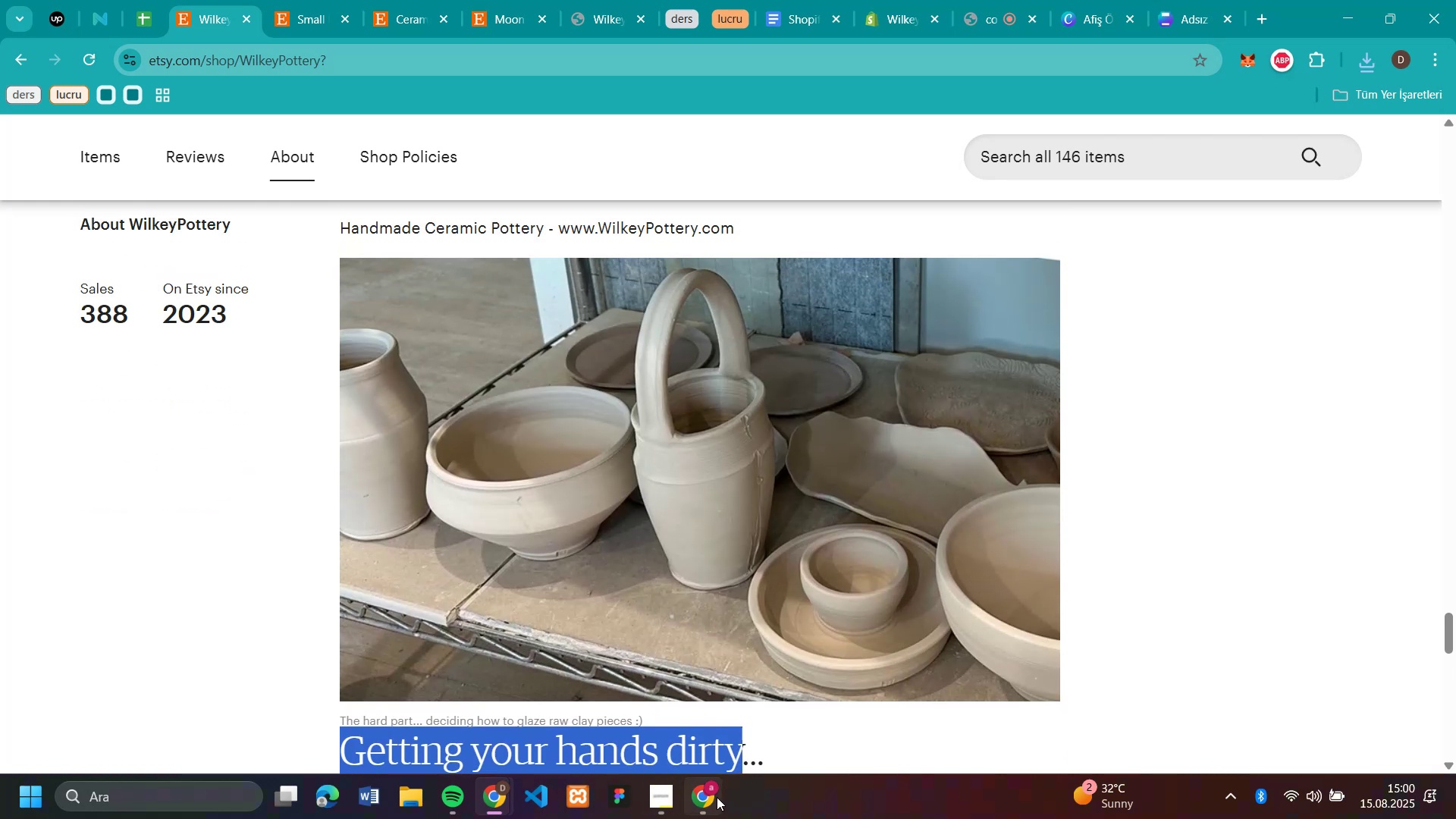 
left_click([708, 797])
 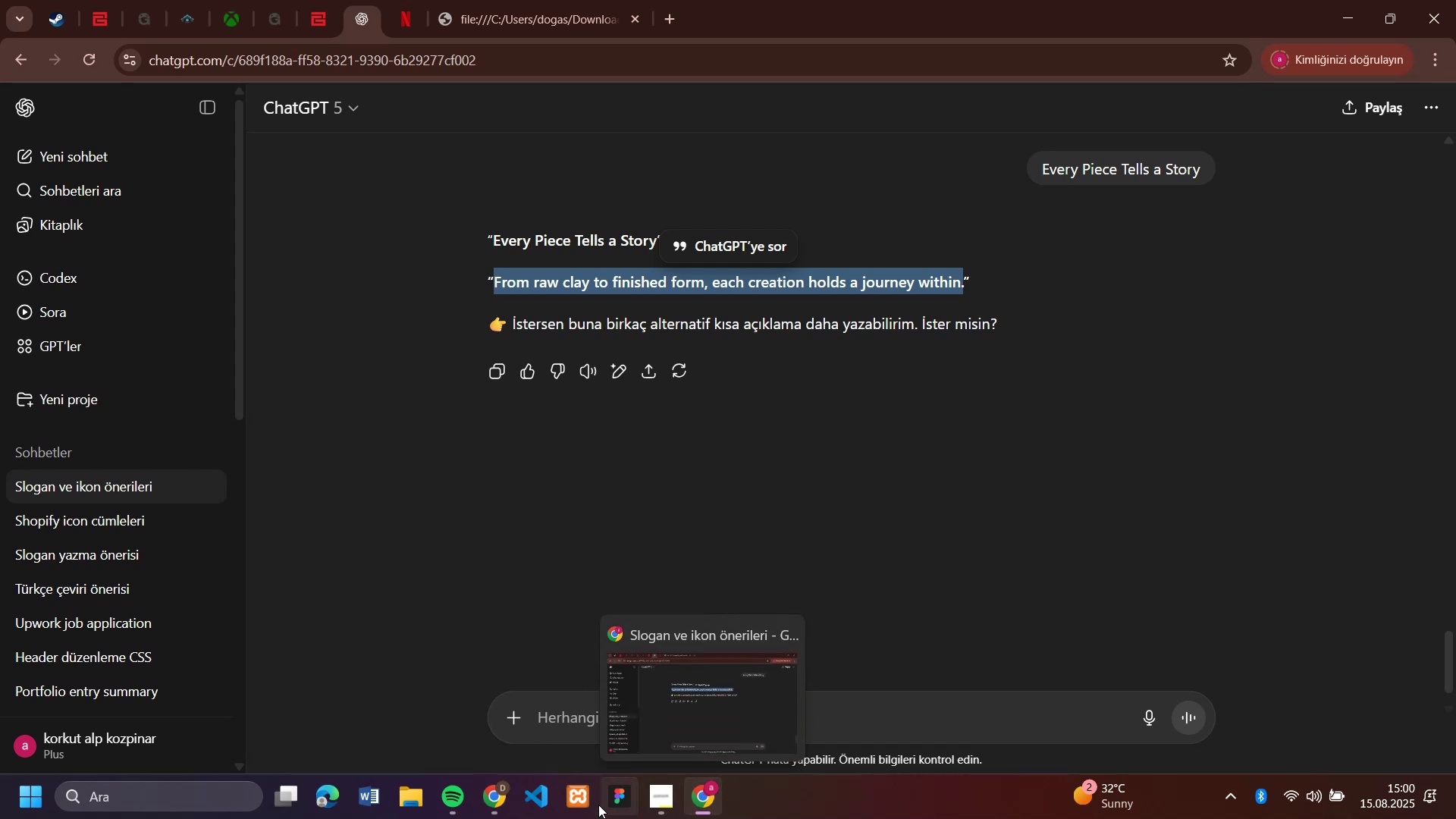 
left_click([495, 804])
 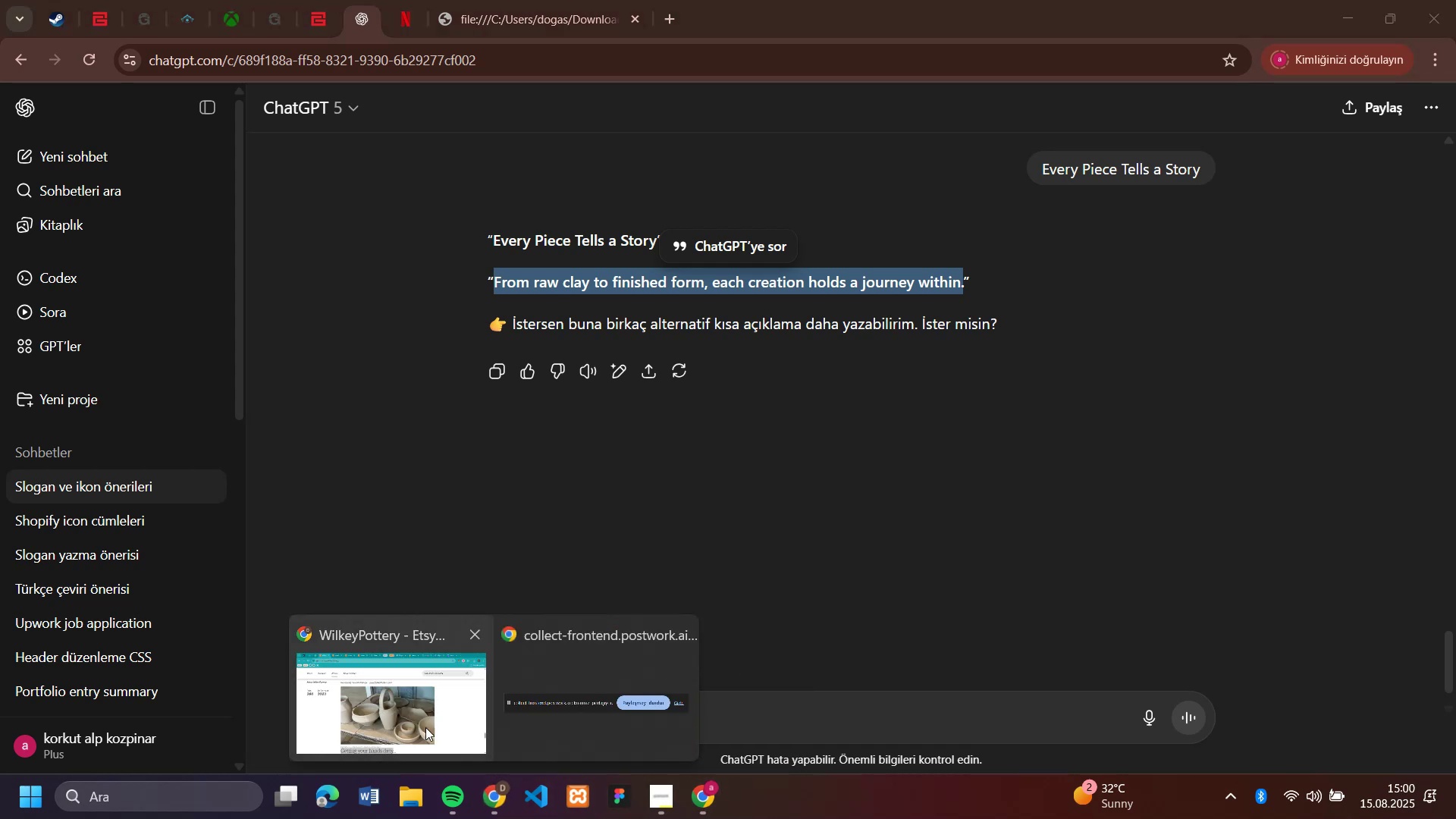 
left_click([423, 723])
 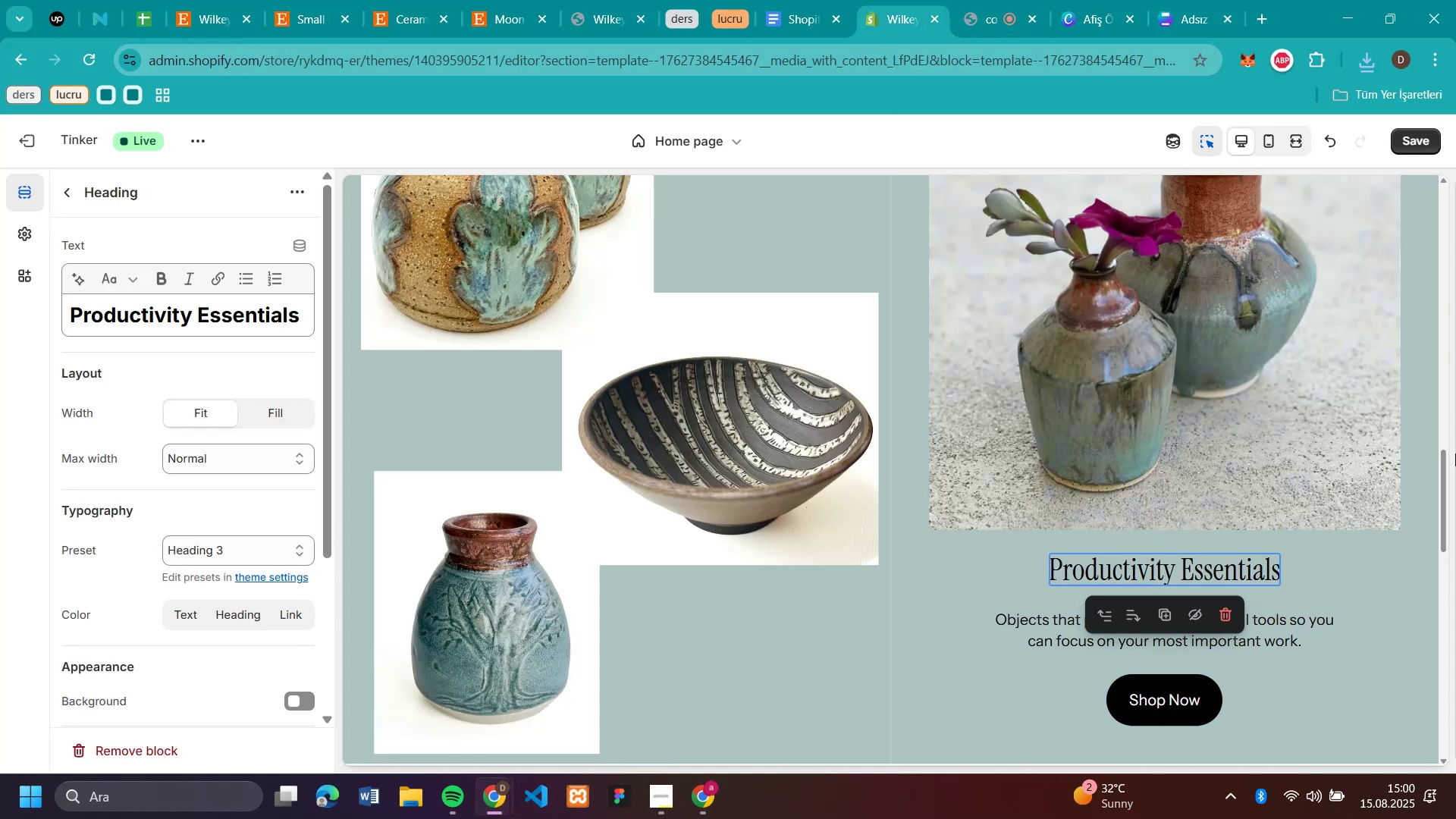 
scroll: coordinate [793, 508], scroll_direction: up, amount: 2.0
 